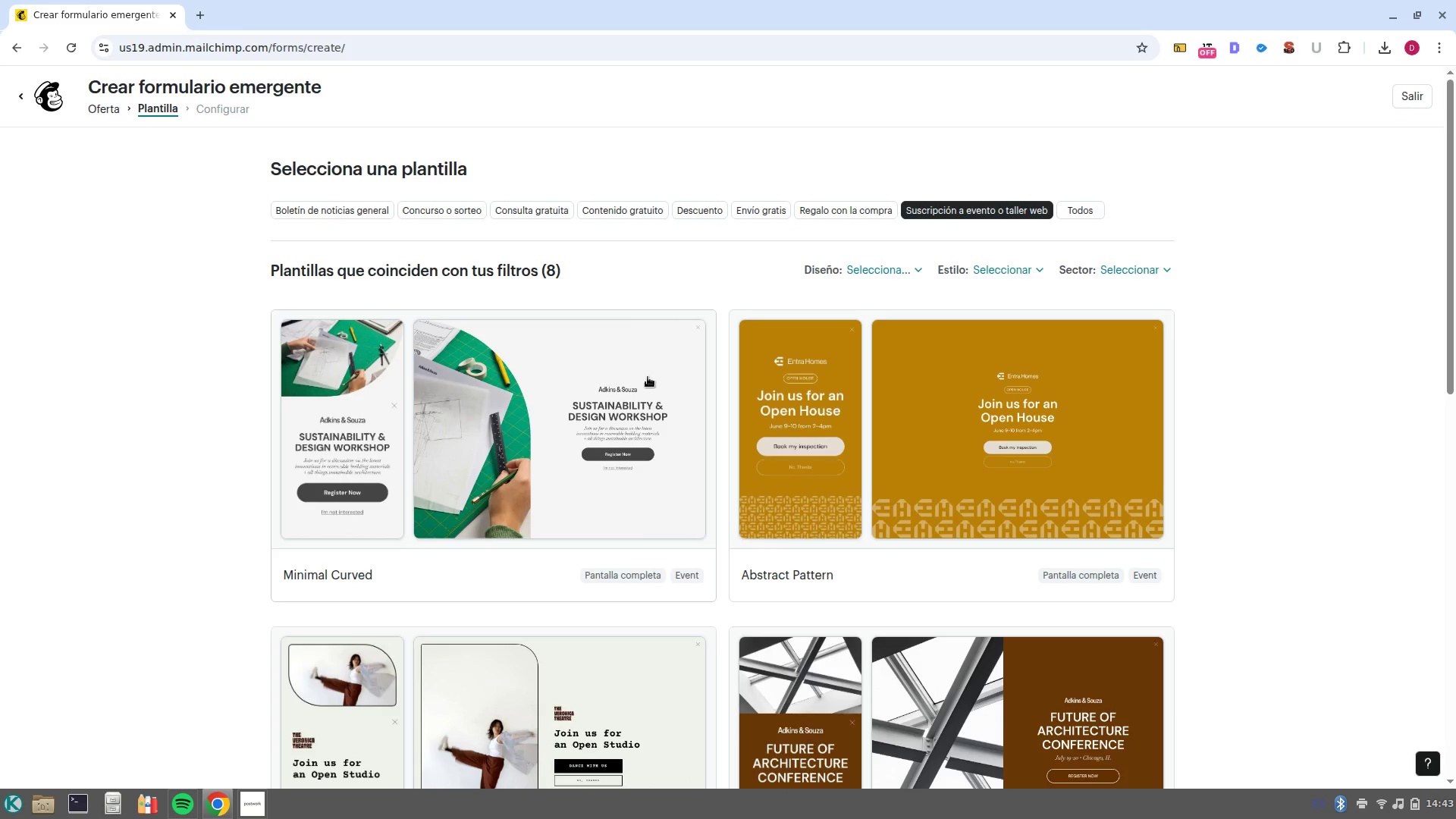 
scroll: coordinate [598, 450], scroll_direction: down, amount: 13.0
 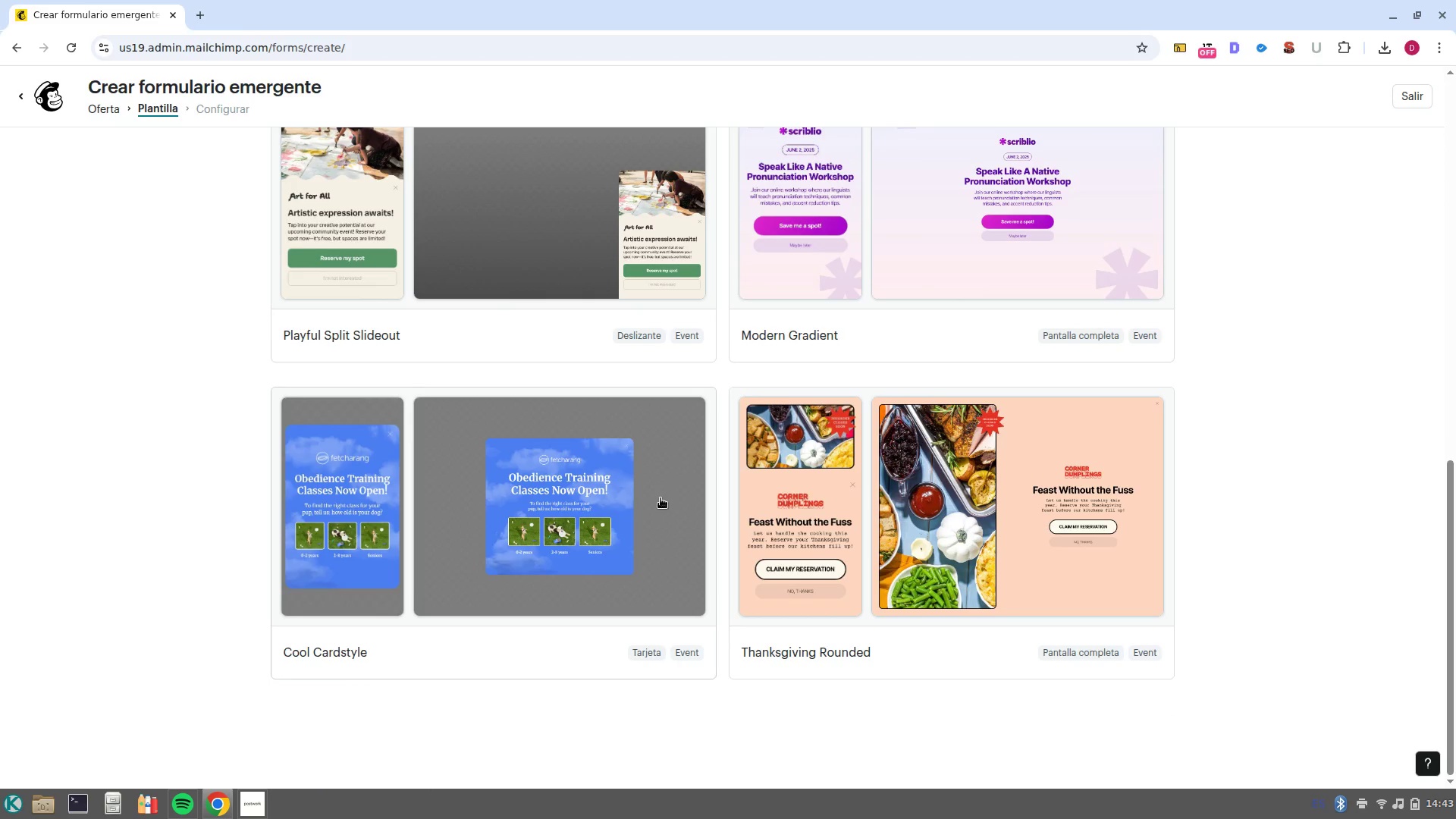 
scroll: coordinate [661, 498], scroll_direction: up, amount: 5.0
 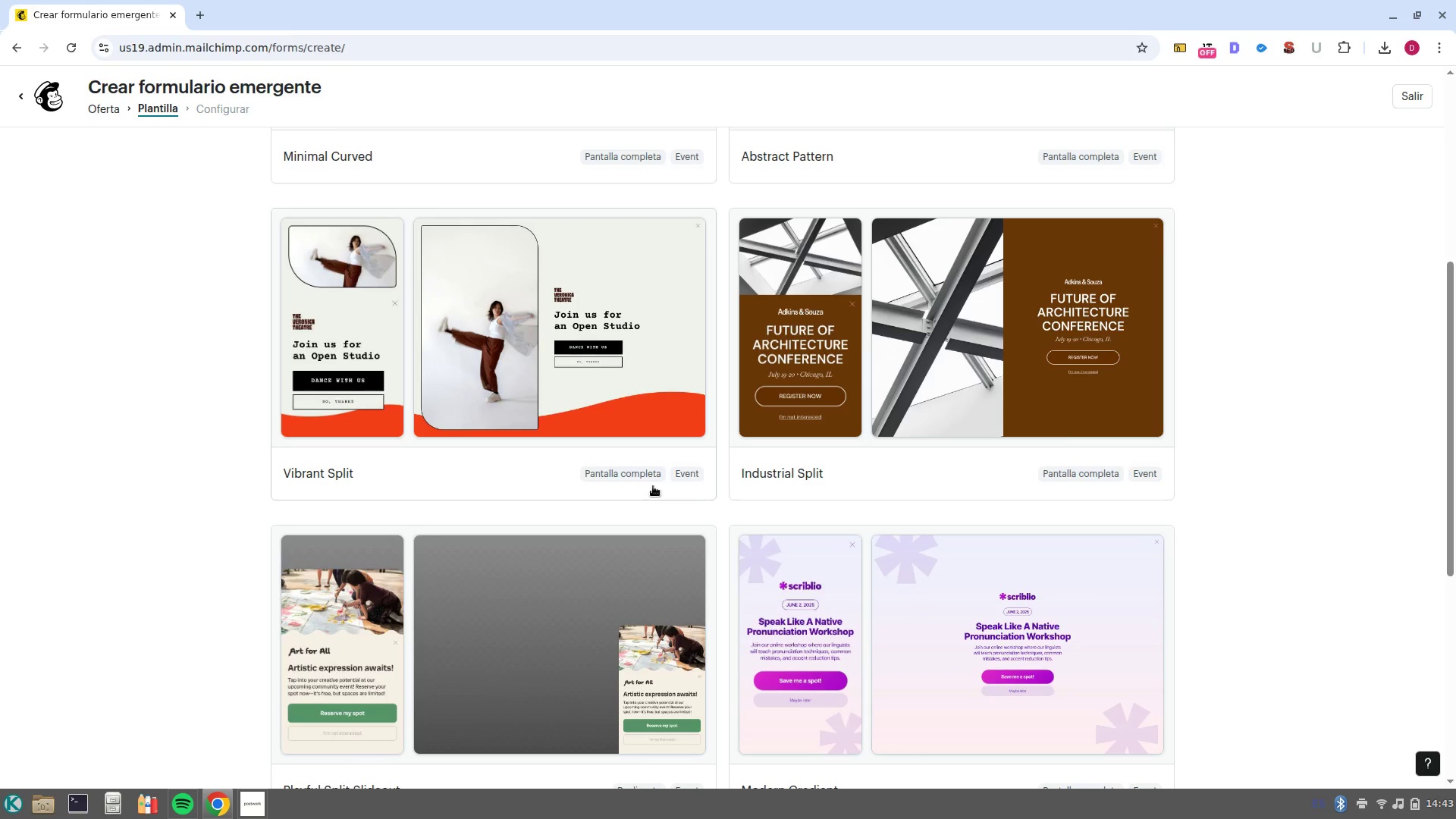 
scroll: coordinate [651, 485], scroll_direction: down, amount: 1.0
 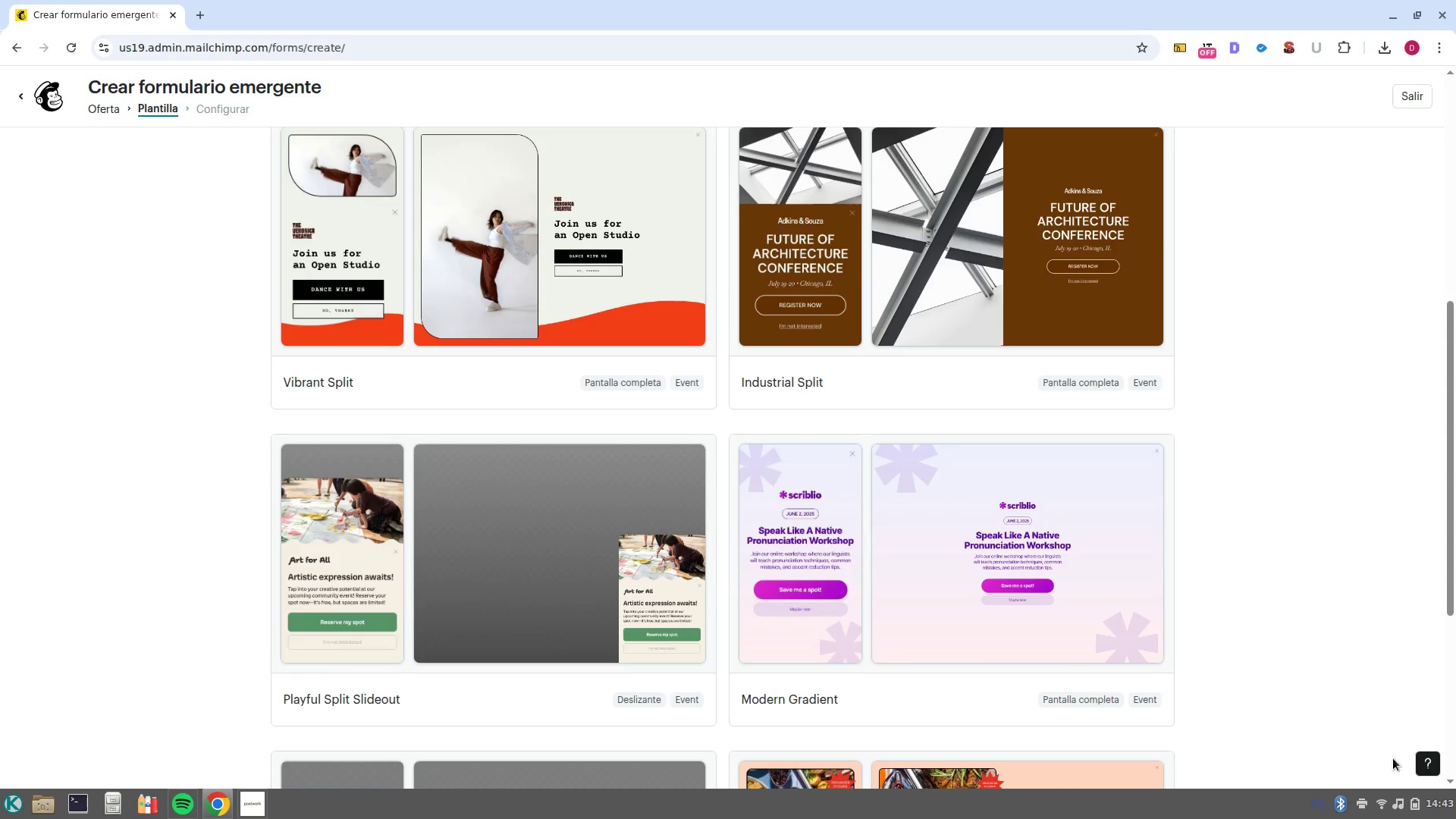 
left_click([1052, 561])
 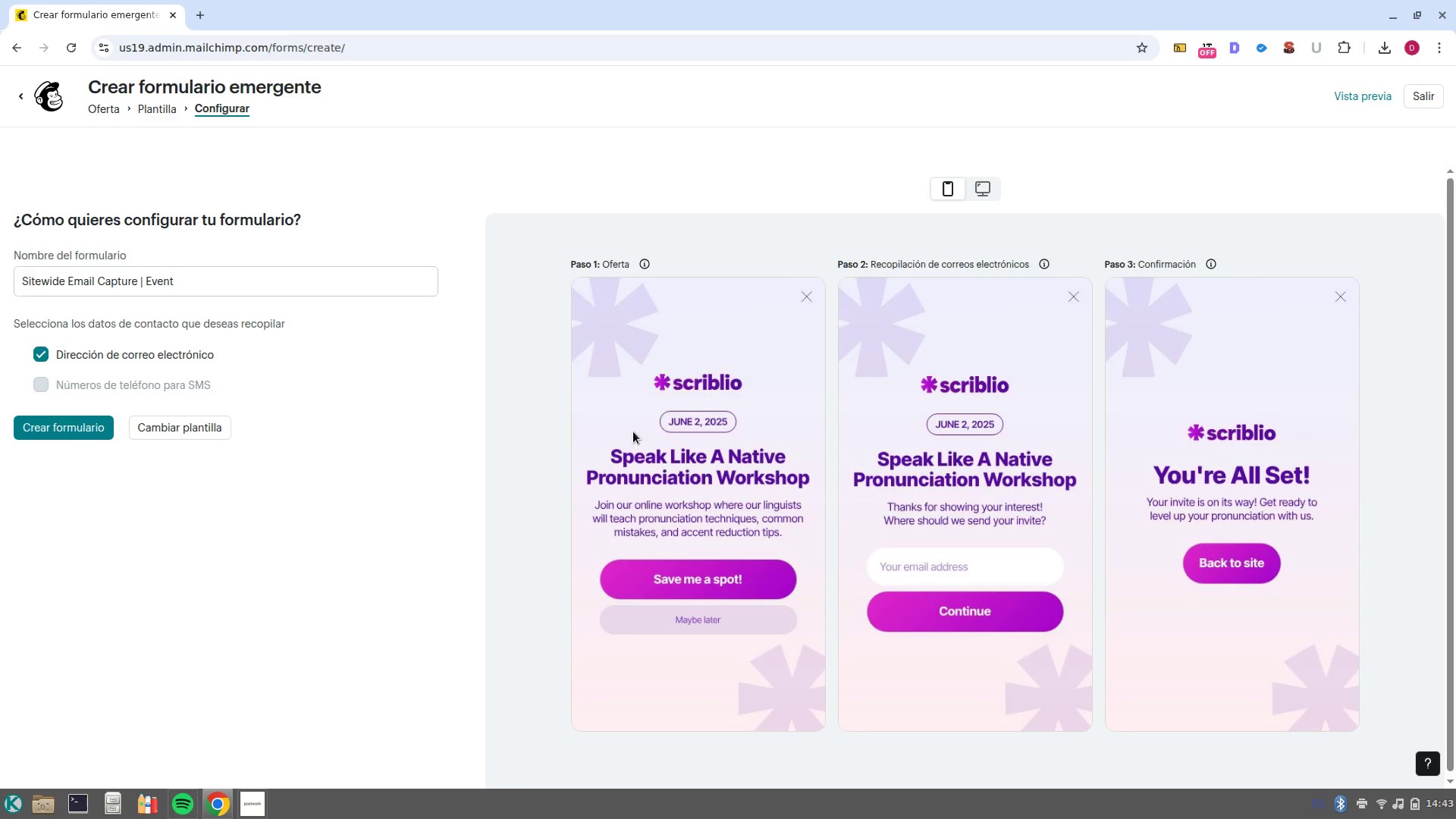 
wait(7.33)
 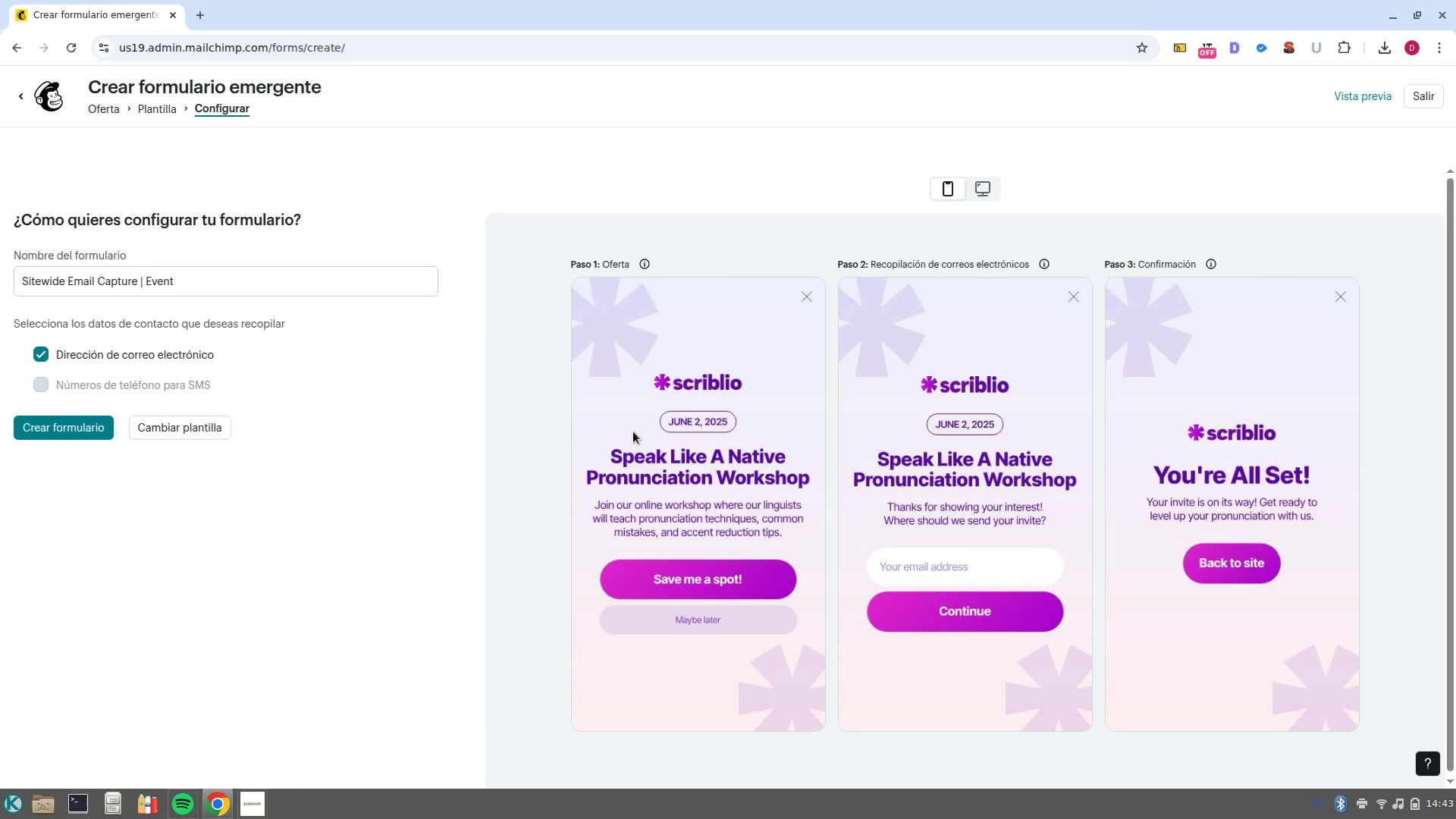 
scroll: coordinate [633, 431], scroll_direction: down, amount: 3.0
 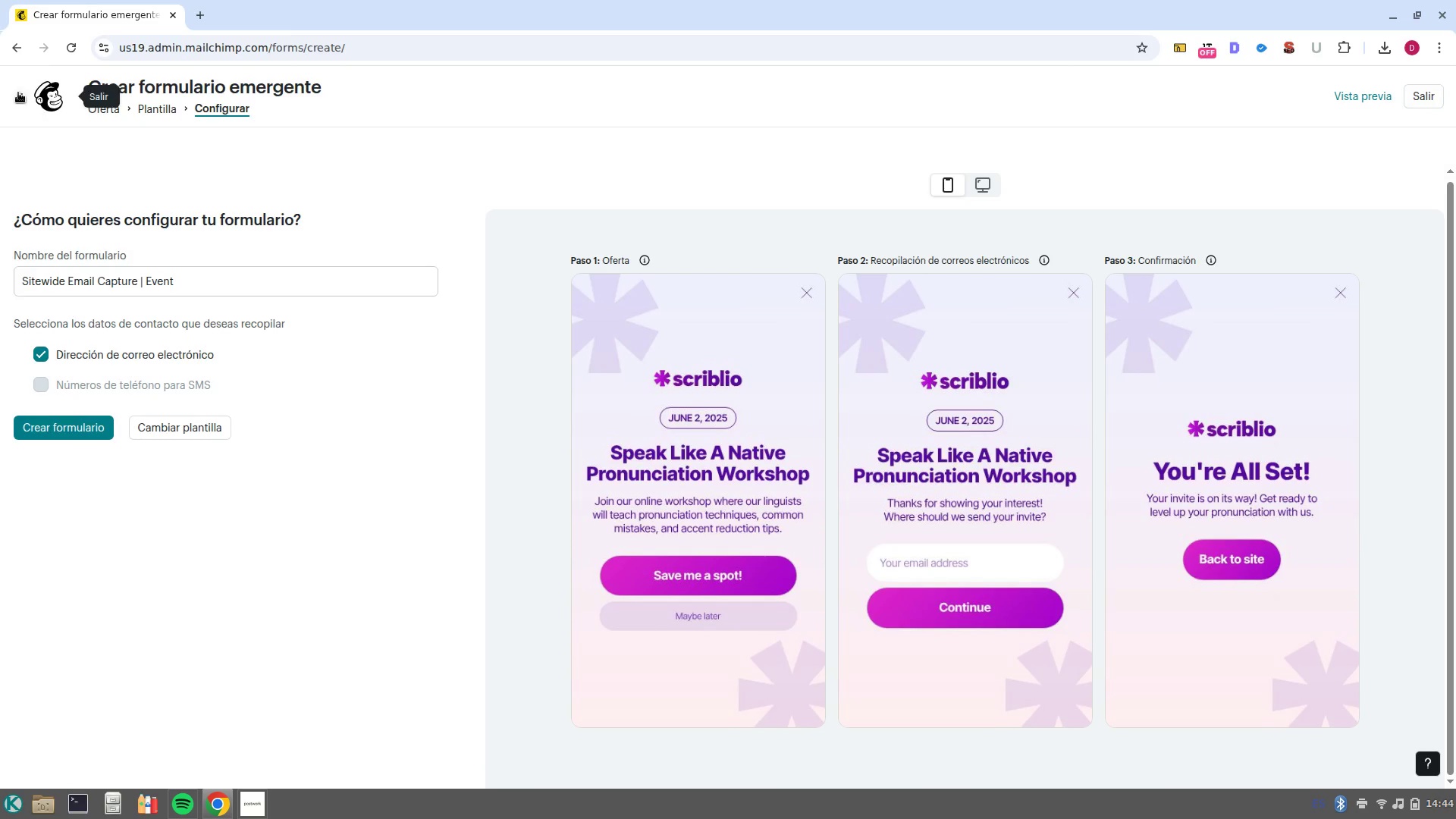 
left_click([8, 93])
 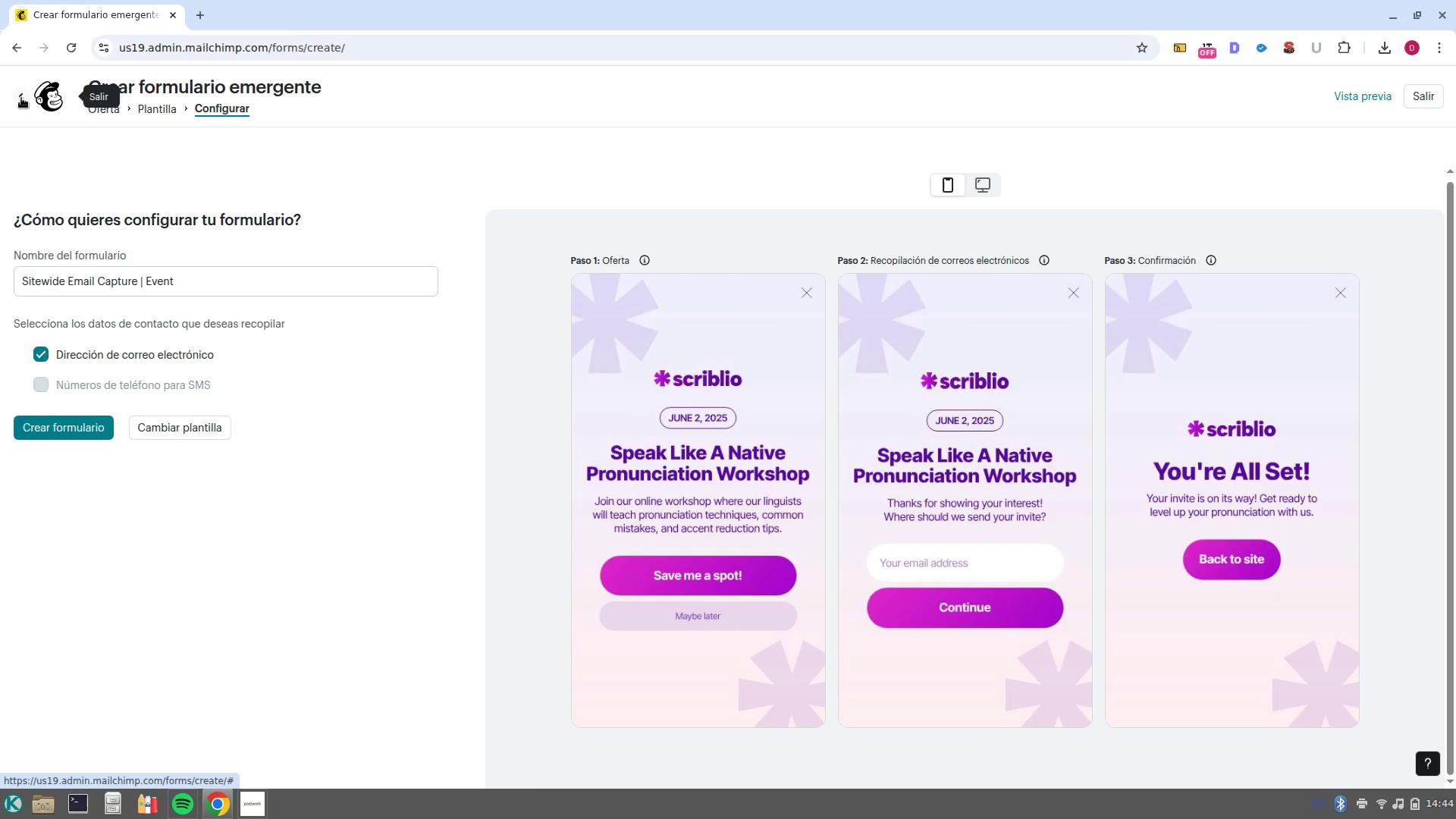 
left_click([20, 98])
 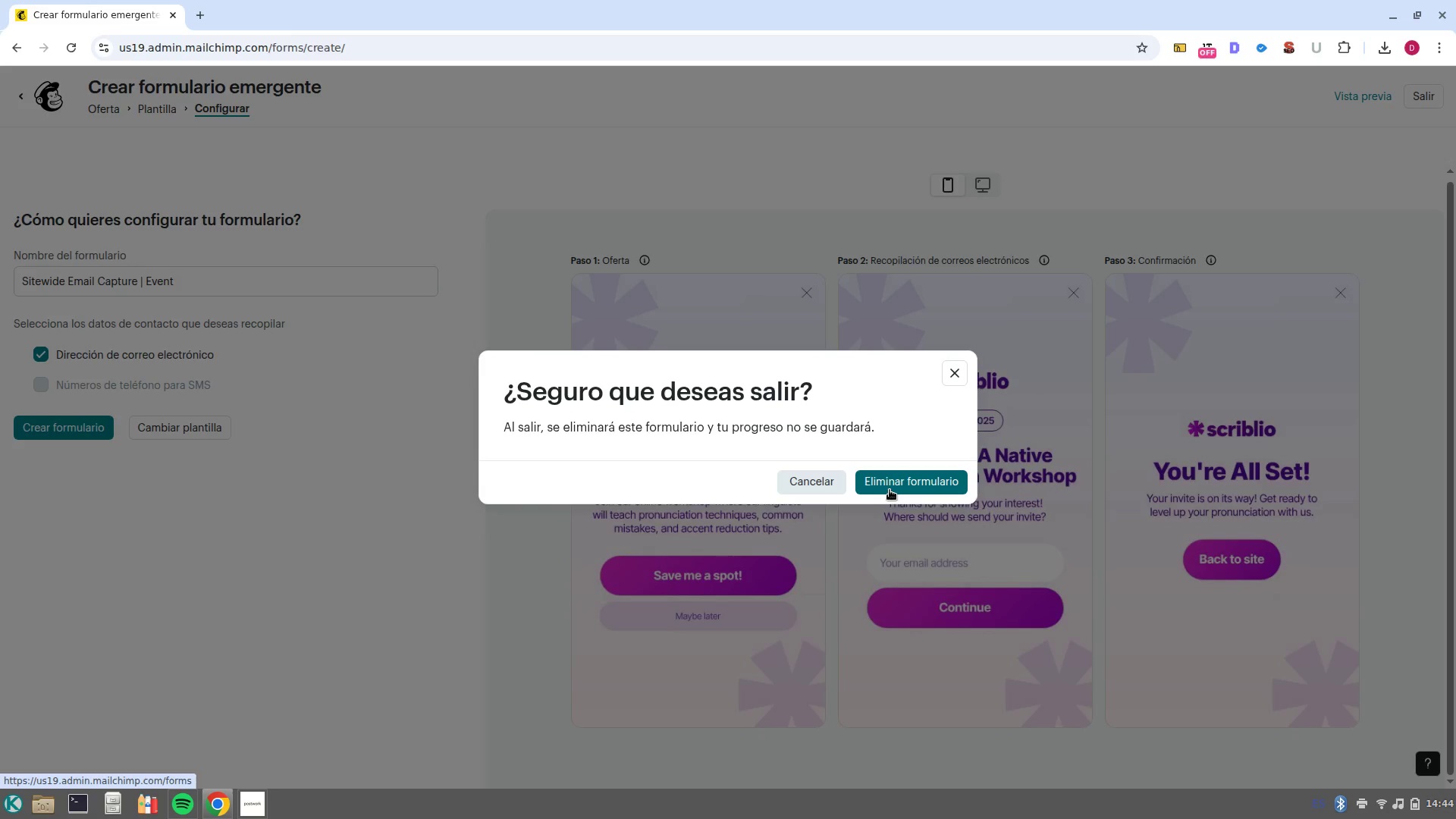 
left_click([890, 490])
 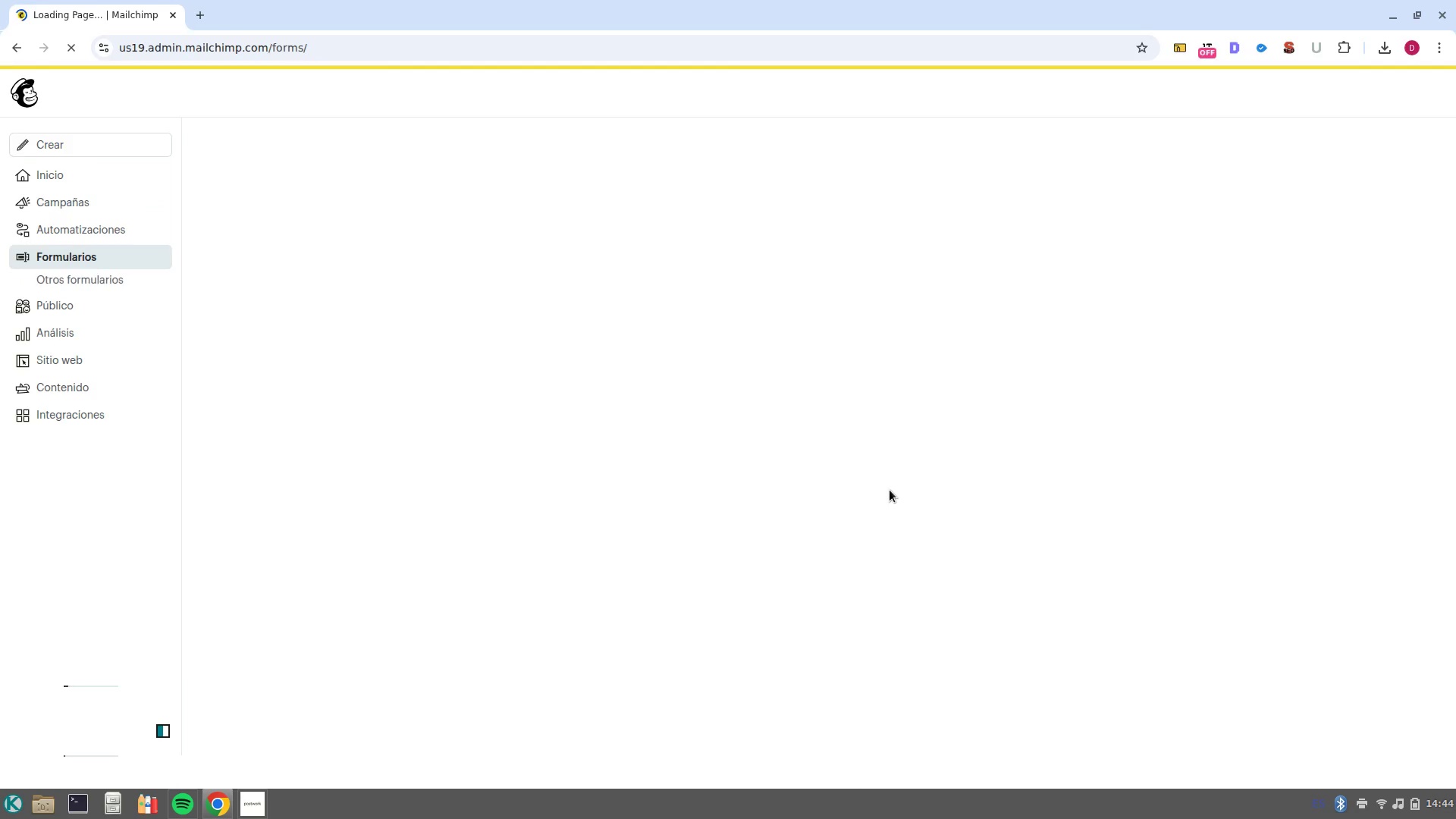 
wait(8.46)
 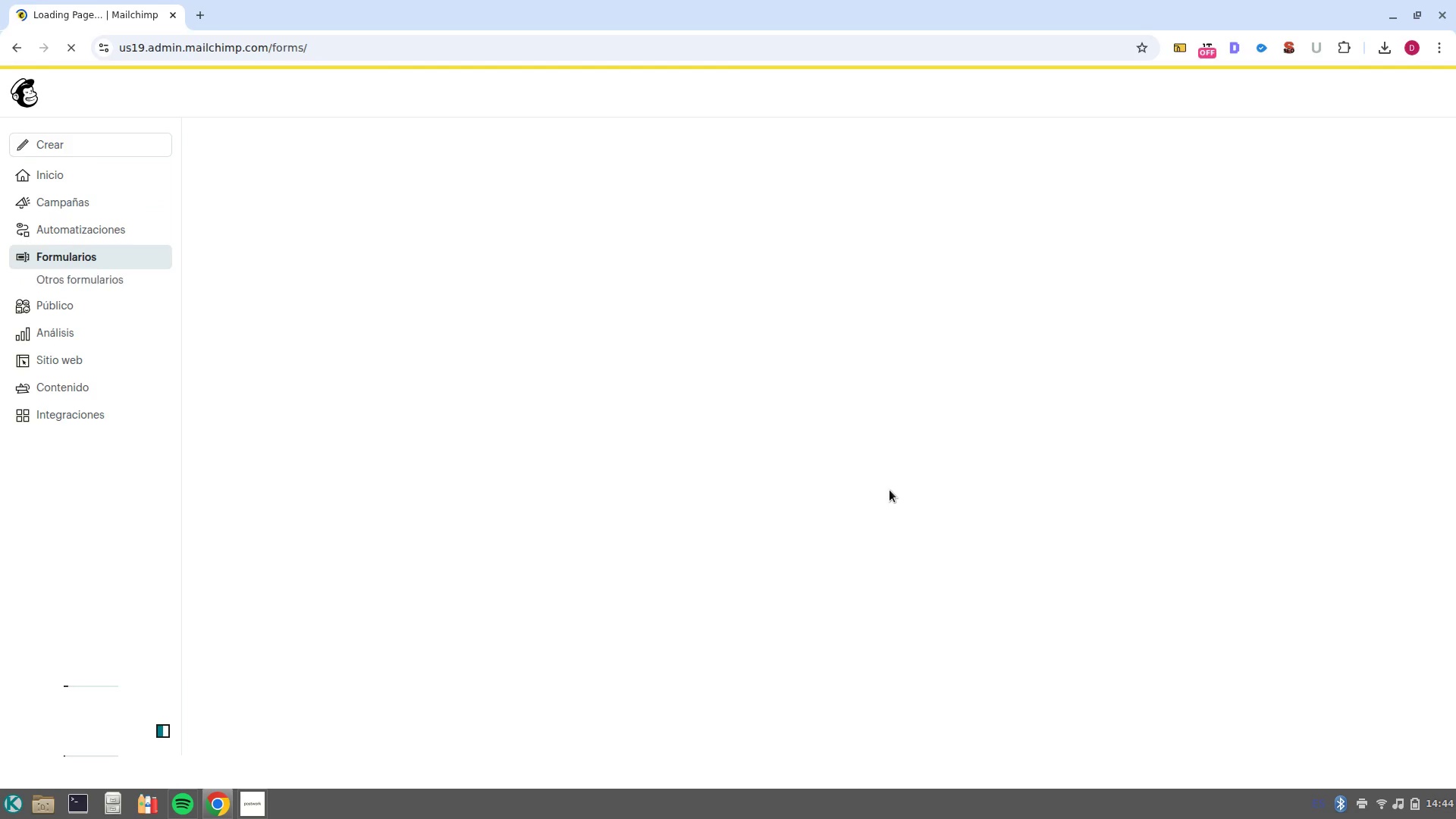 
scroll: coordinate [679, 547], scroll_direction: down, amount: 5.0
 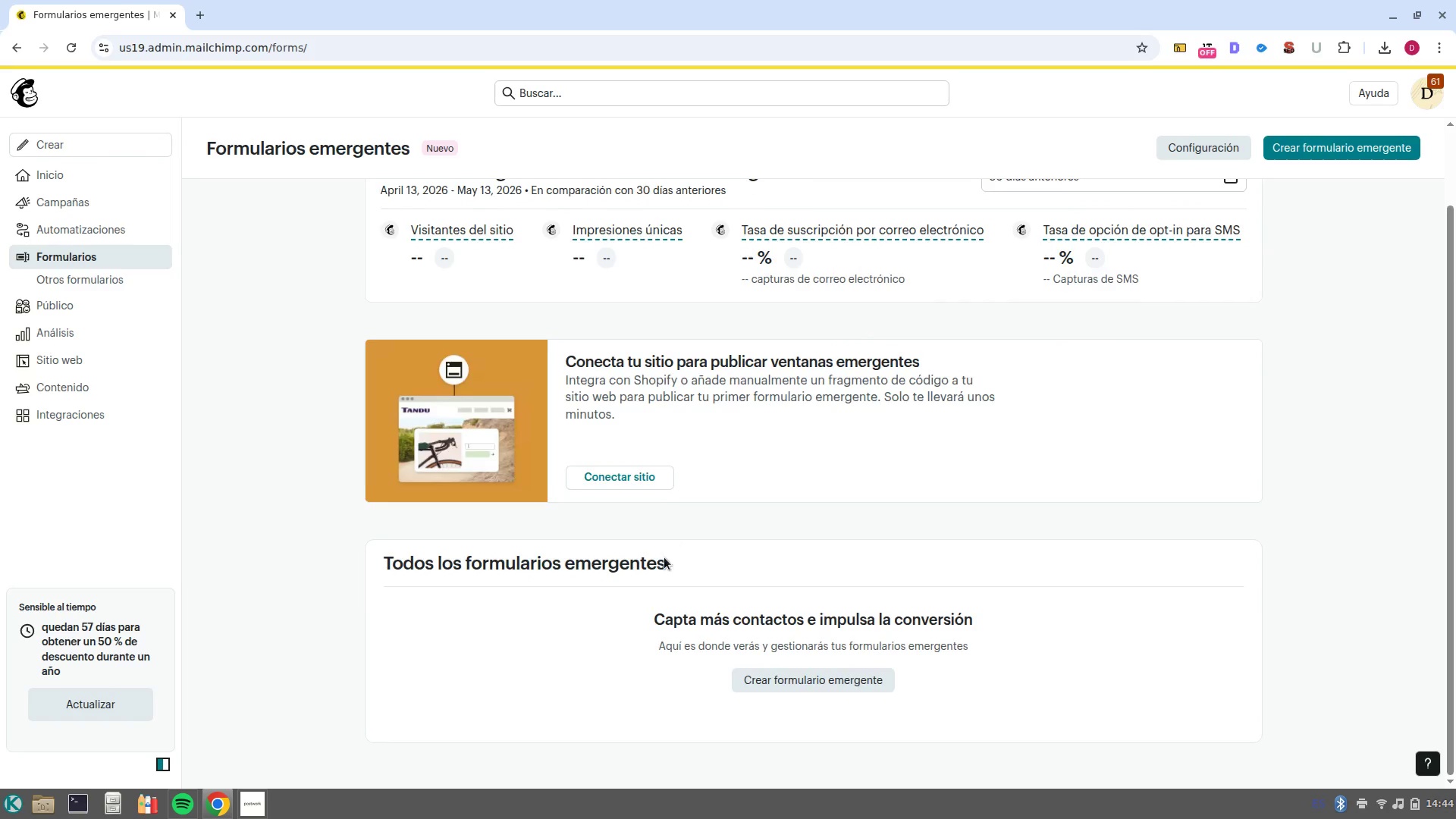 
scroll: coordinate [657, 557], scroll_direction: up, amount: 2.0
 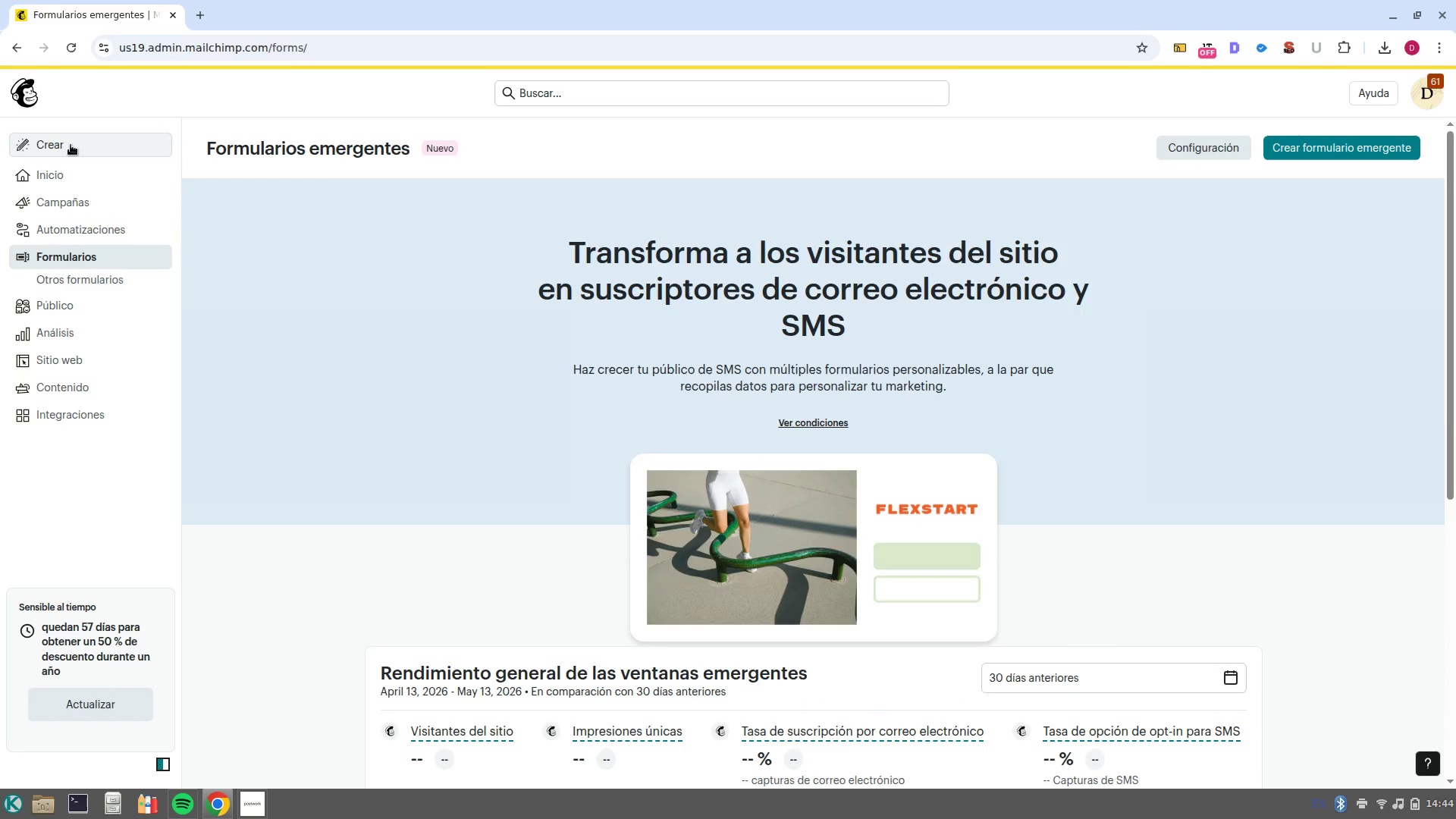 
left_click([71, 144])
 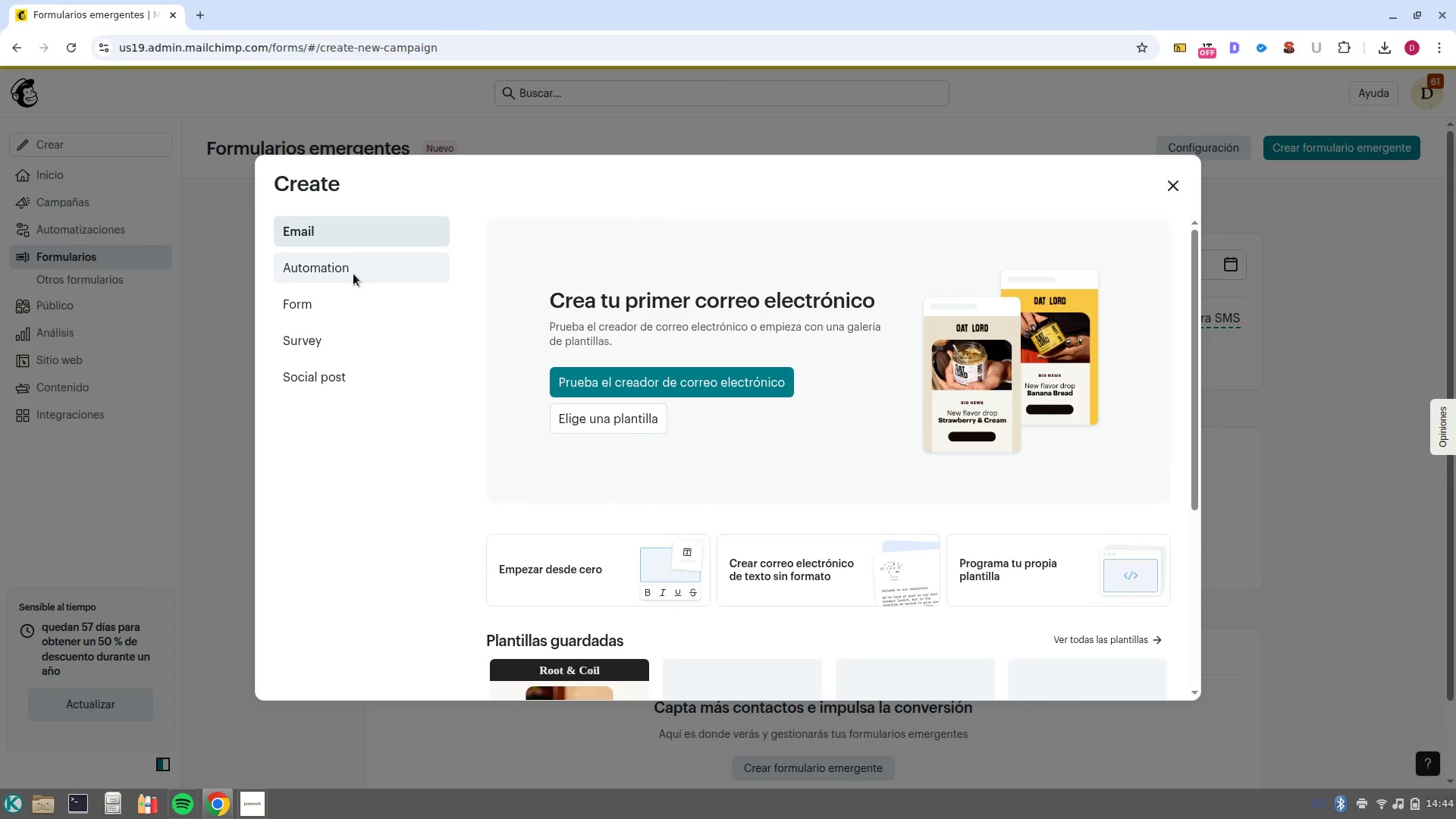 
left_click([346, 294])
 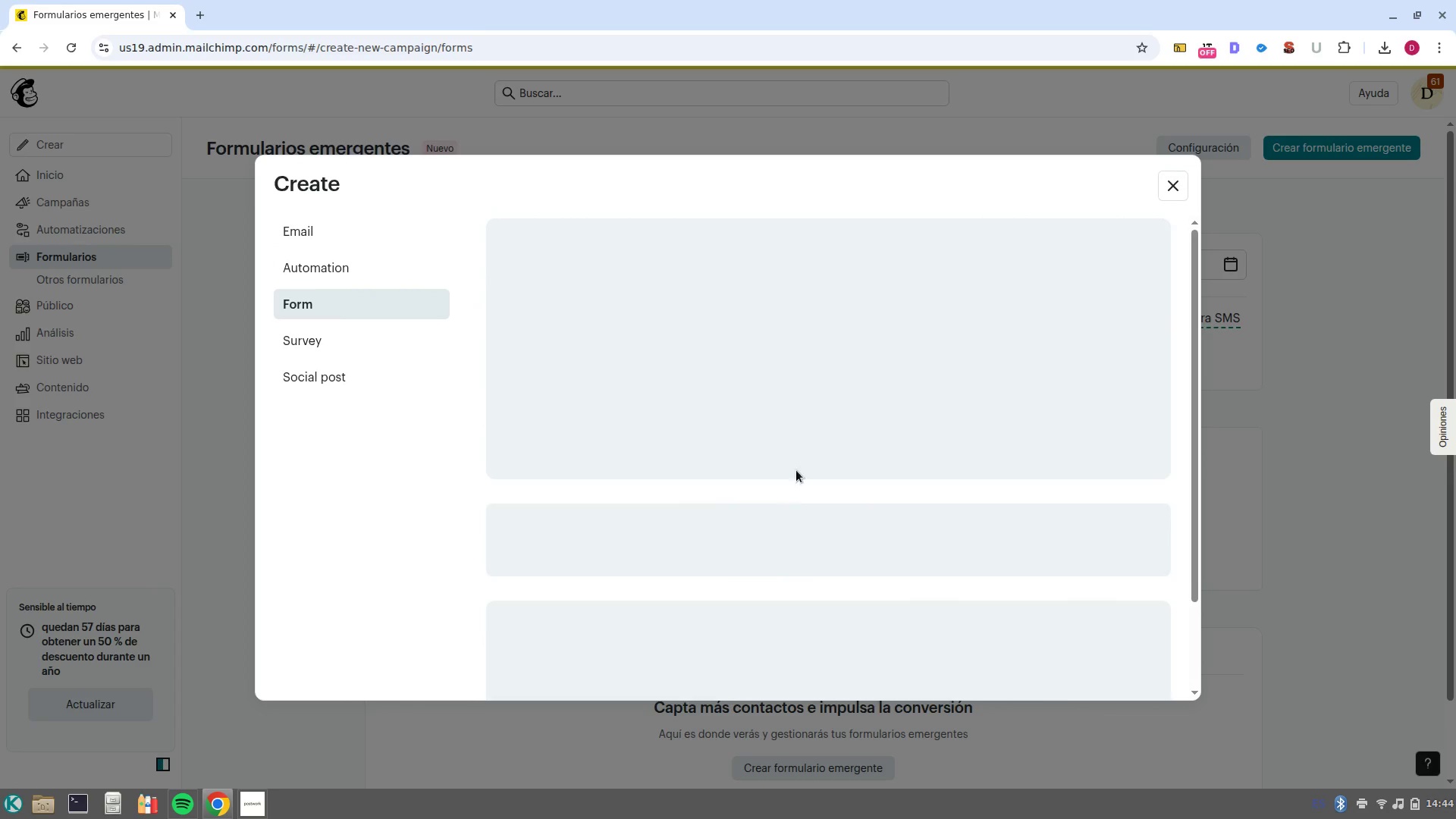 
scroll: coordinate [802, 462], scroll_direction: down, amount: 5.0
 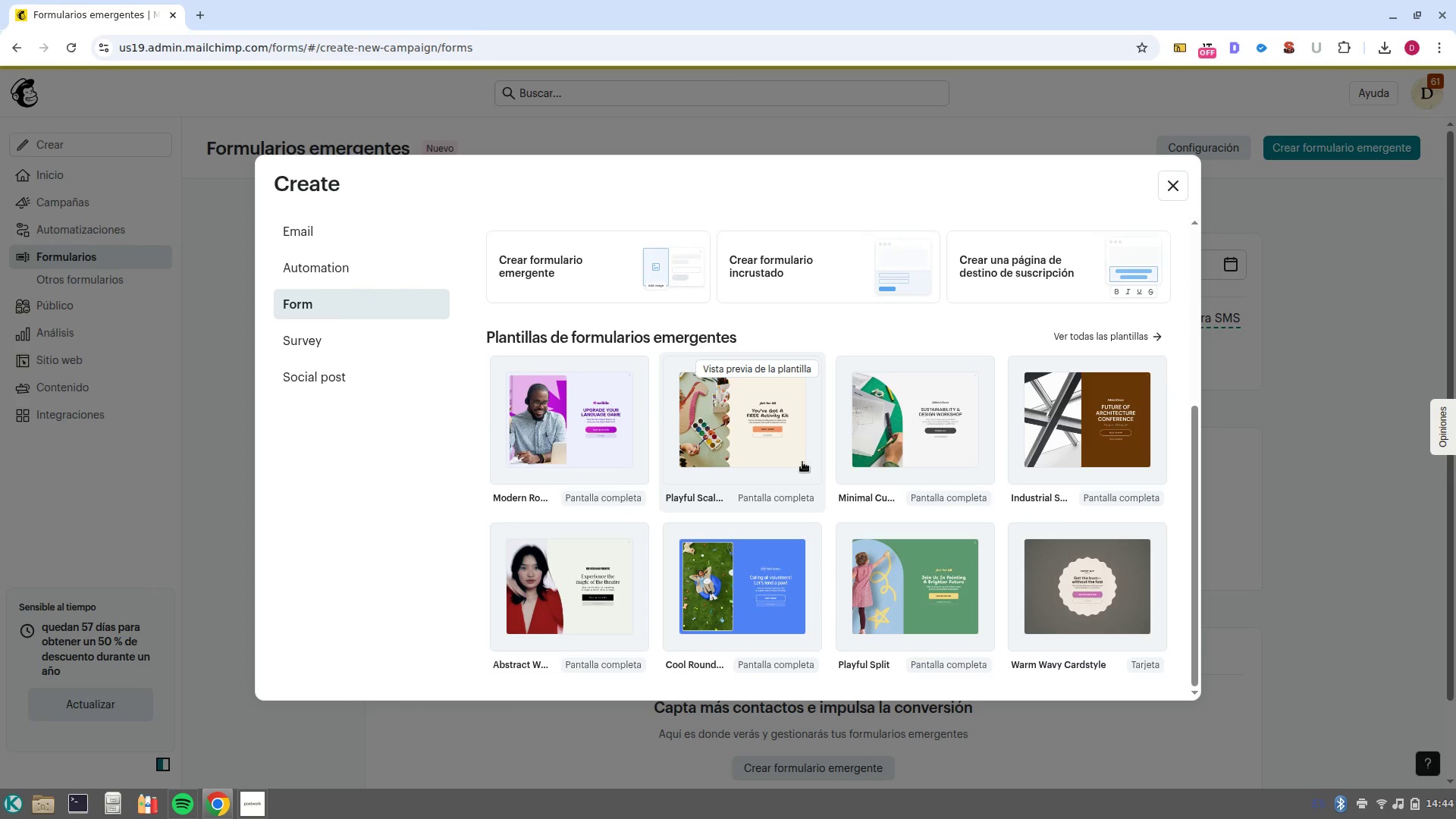 
scroll: coordinate [711, 479], scroll_direction: up, amount: 3.0
 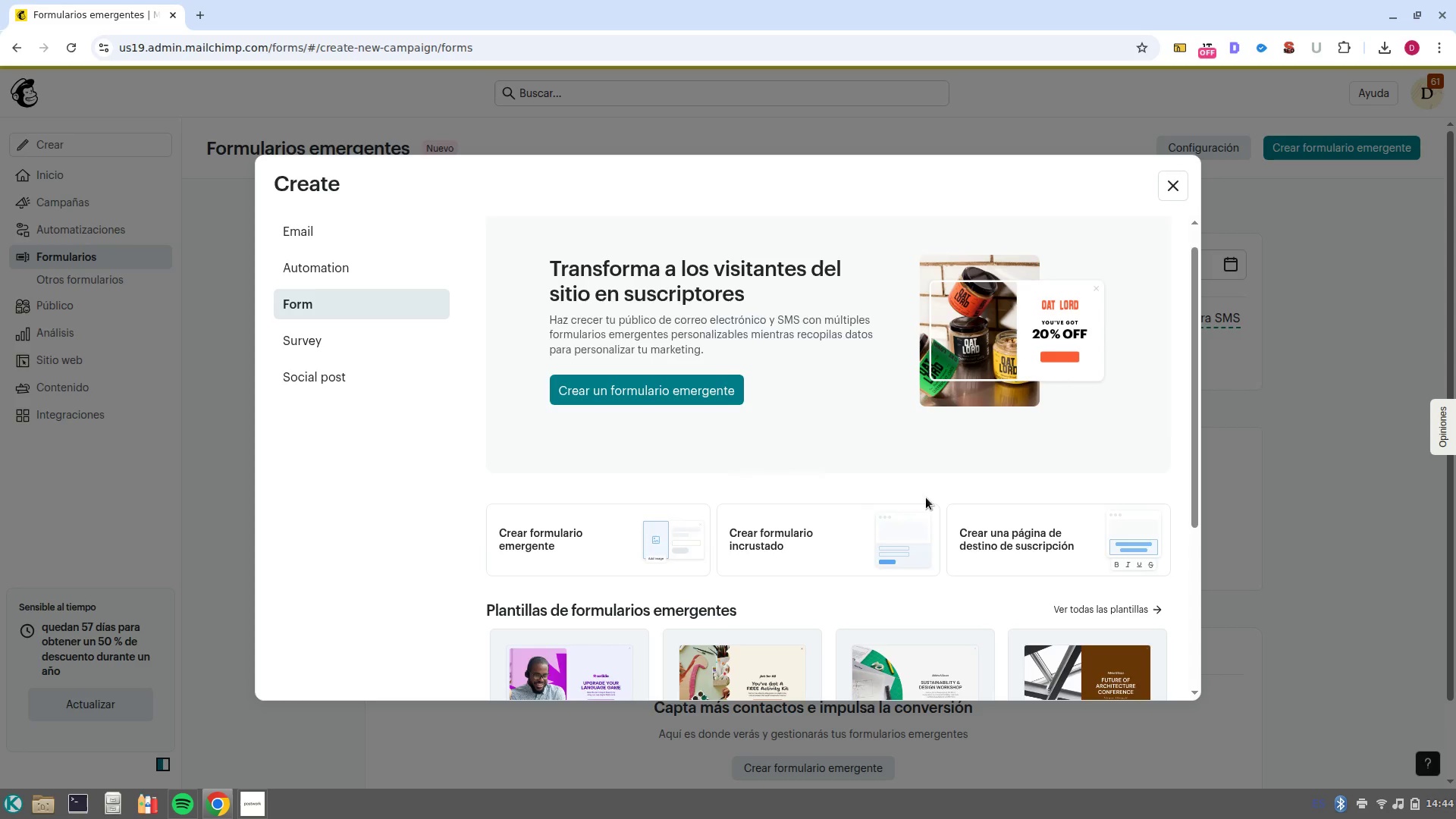 
scroll: coordinate [587, 460], scroll_direction: down, amount: 4.0
 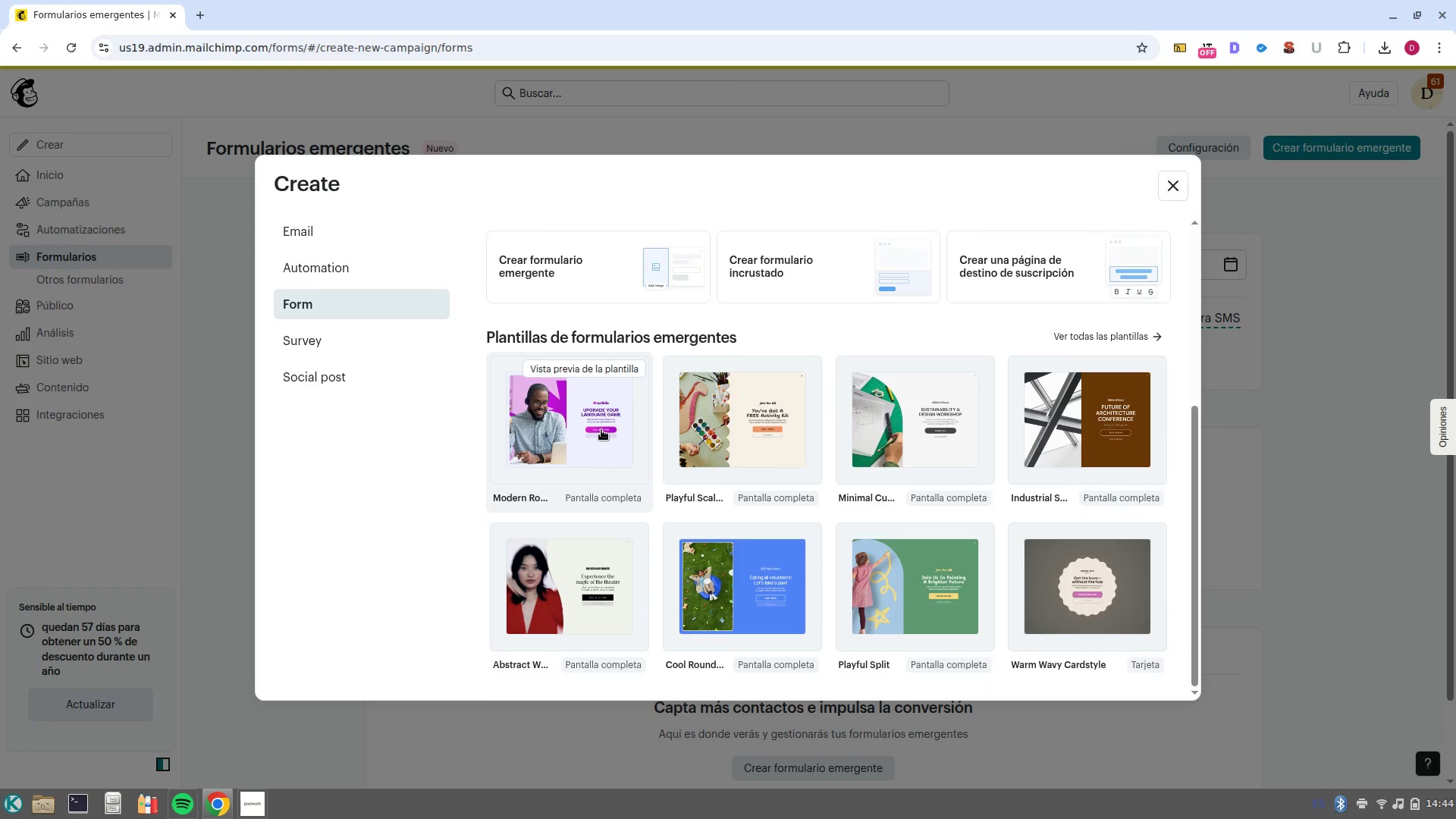 
left_click([529, 433])
 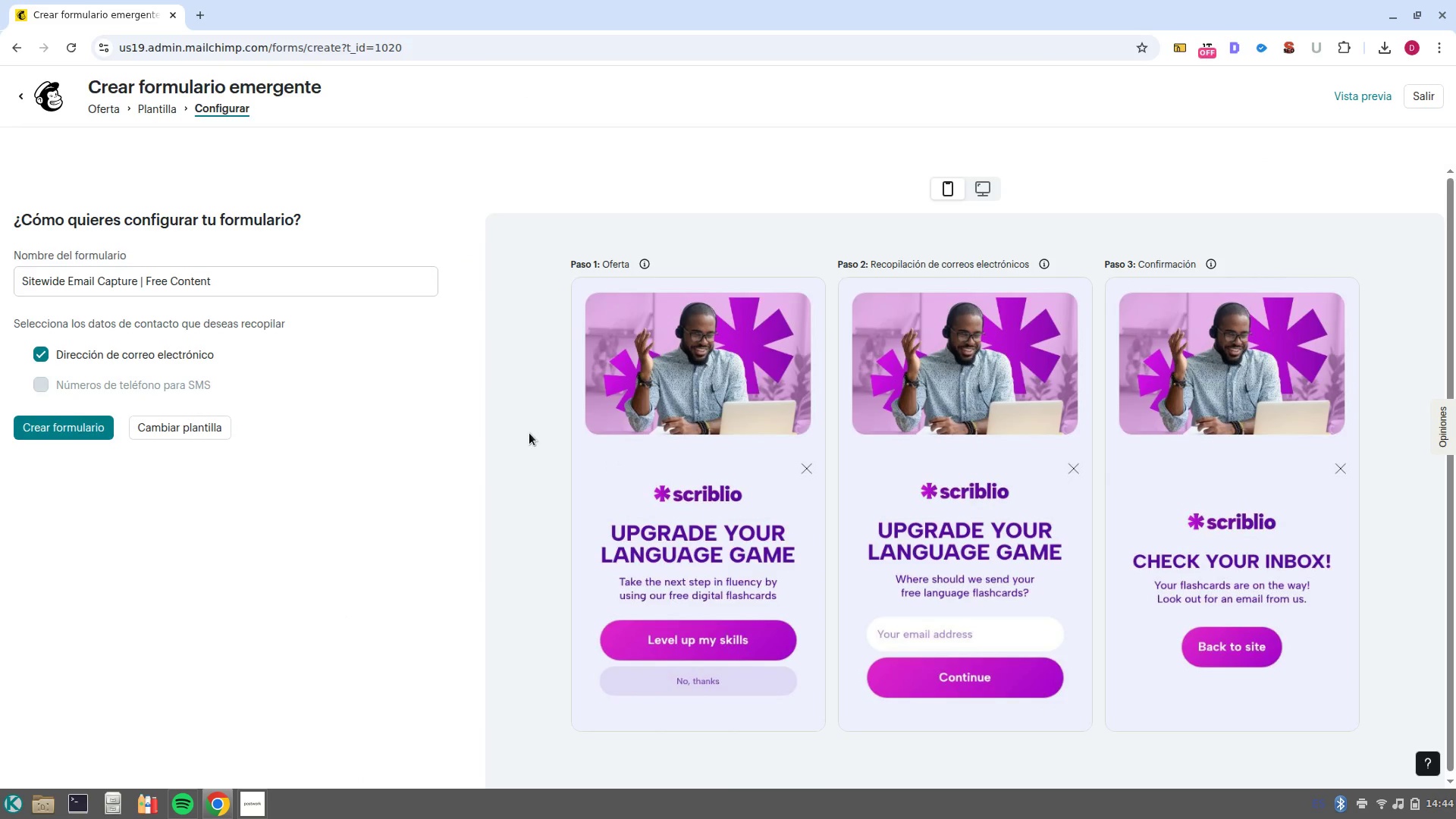 
wait(5.77)
 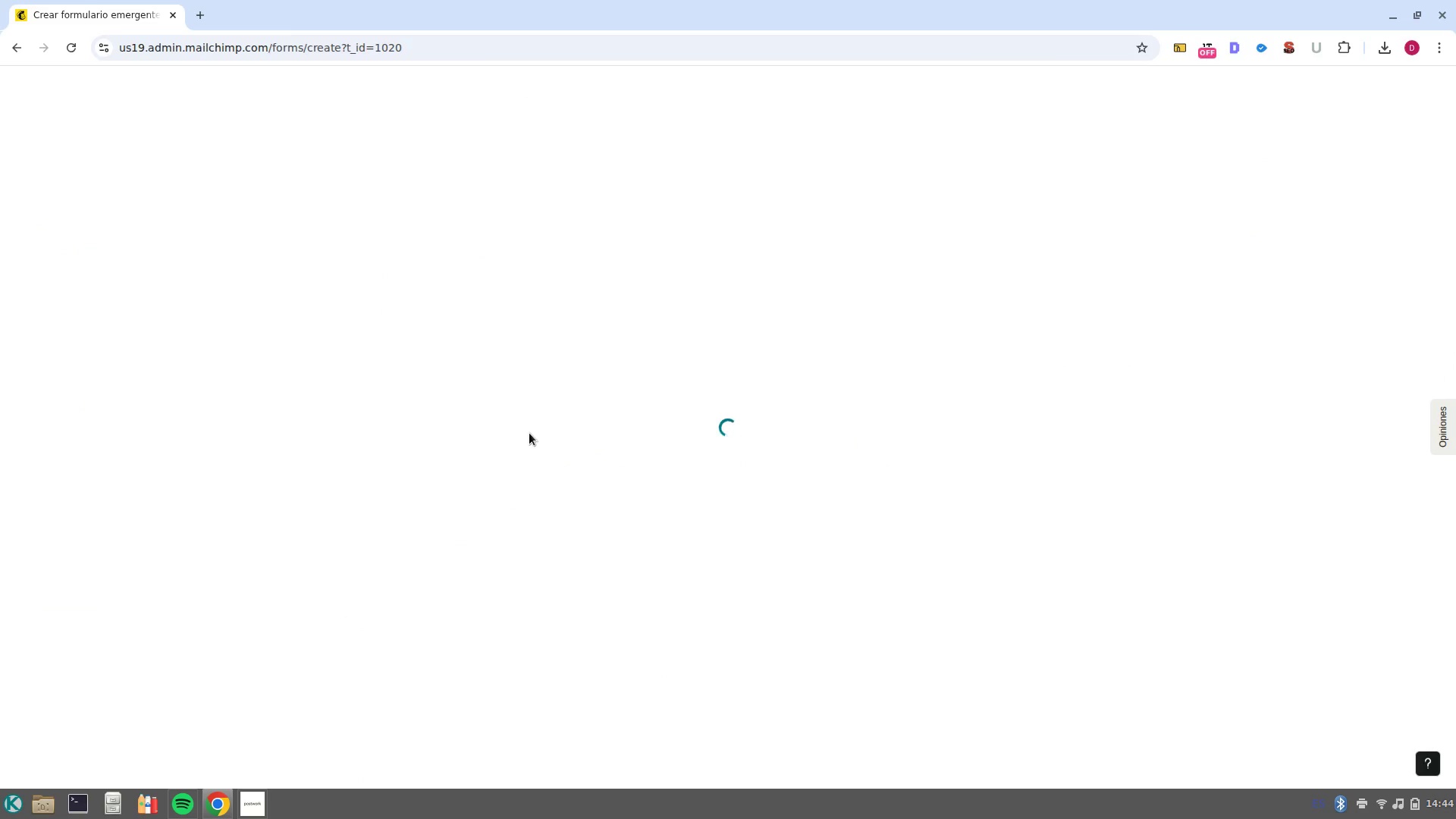 
scroll: coordinate [826, 491], scroll_direction: down, amount: 5.0
 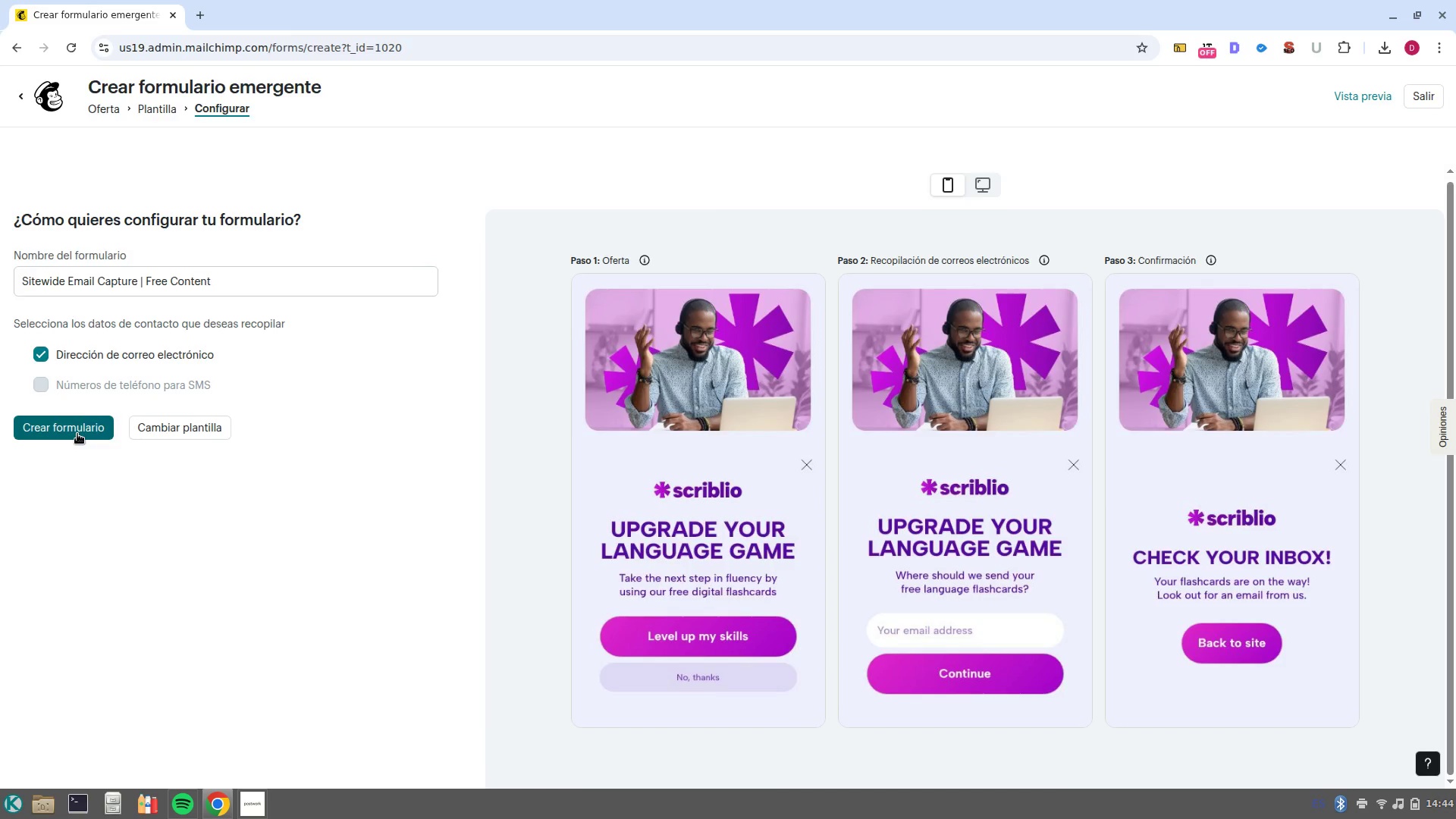 
left_click([125, 274])
 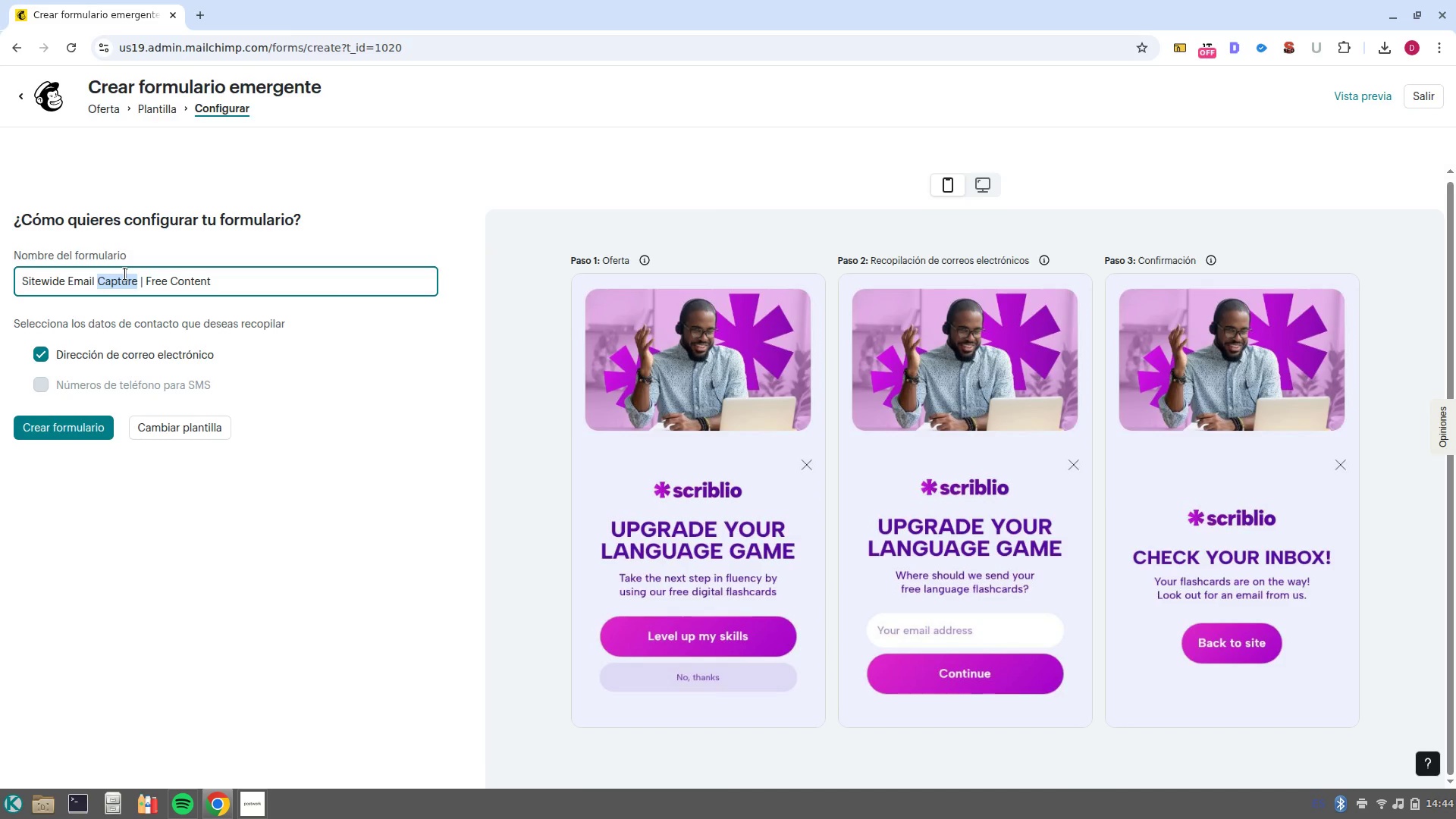 
double_click([125, 274])
 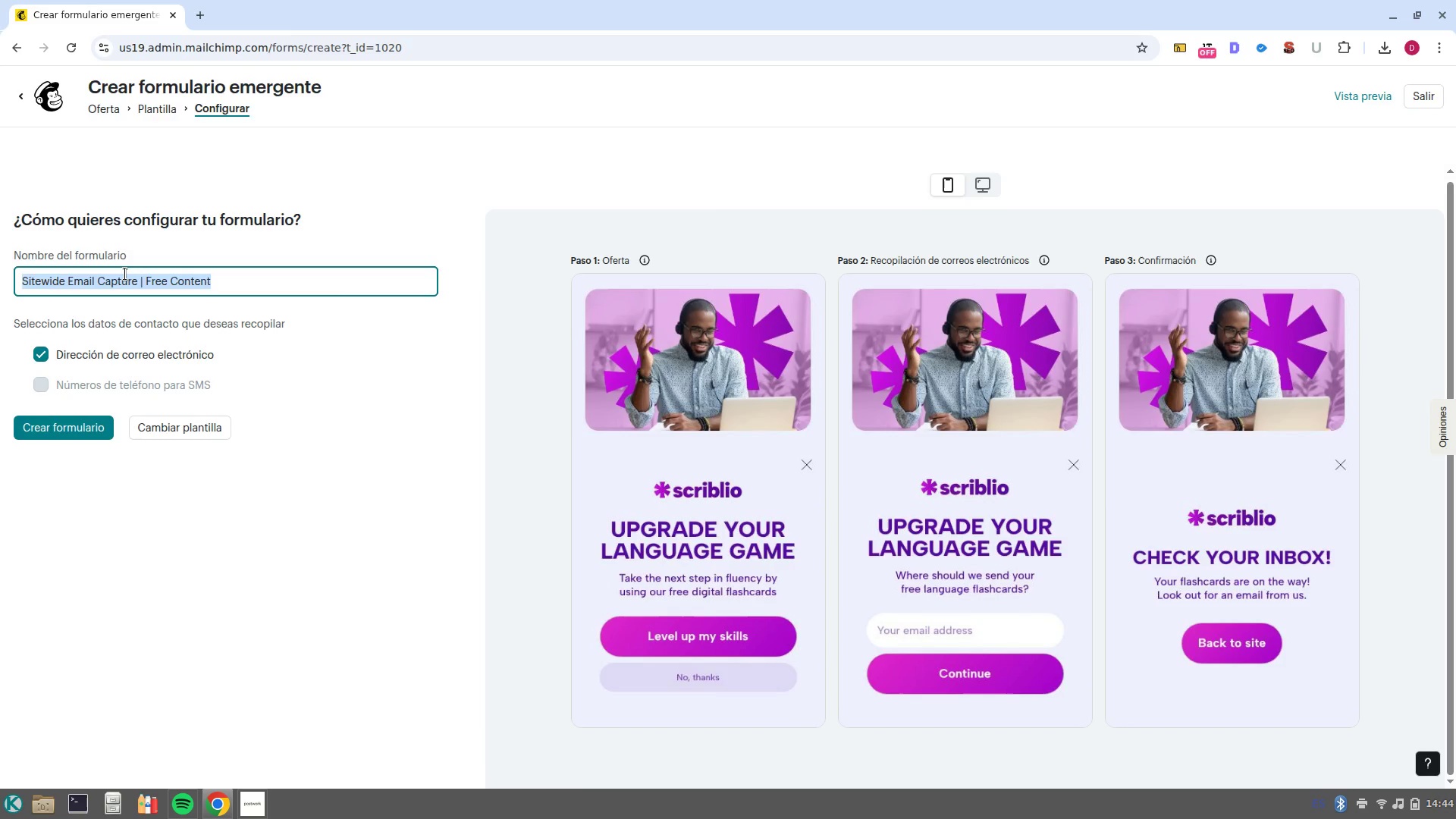 
key(Control+Shift+V)
 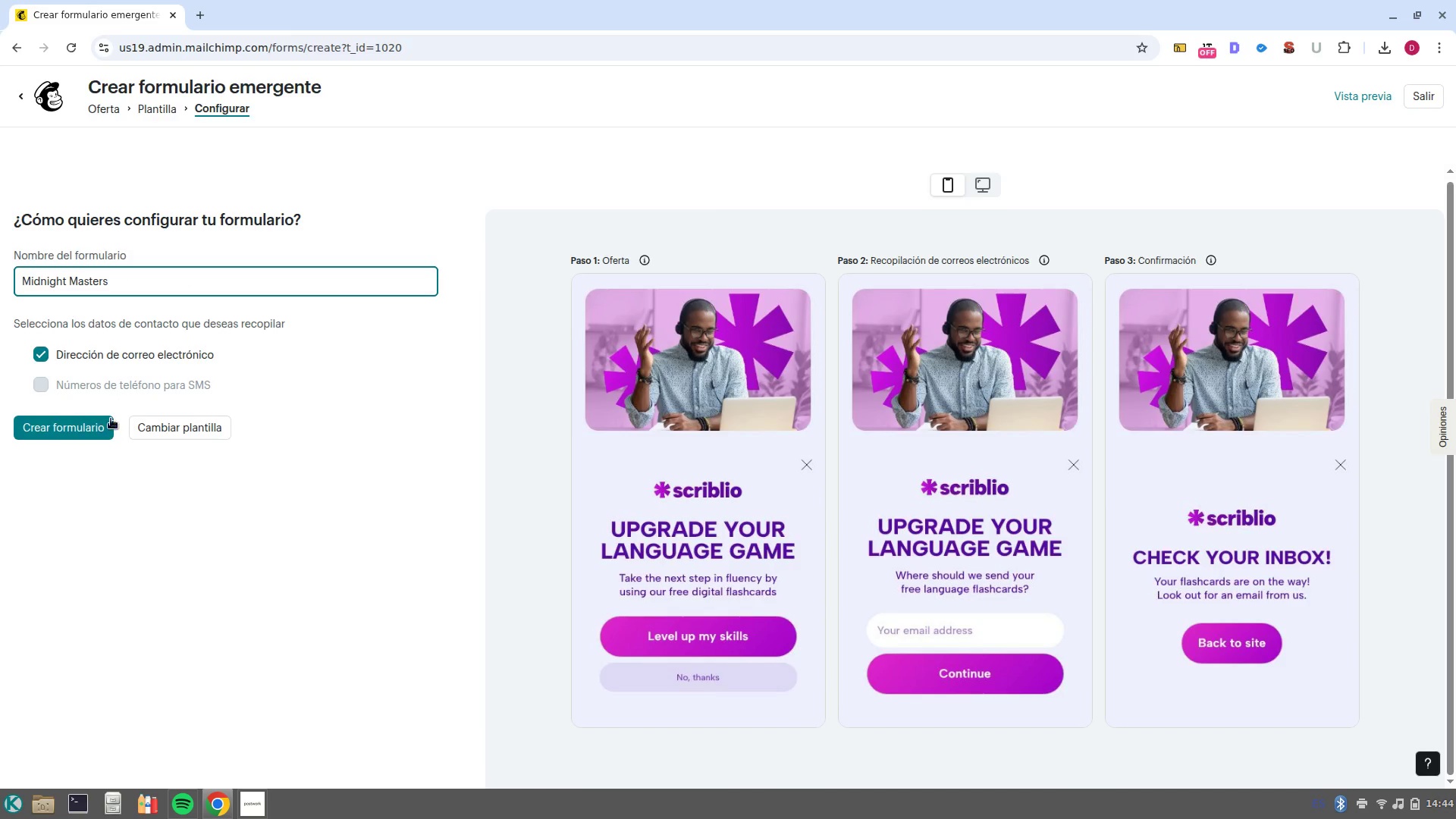 
key(Space)
 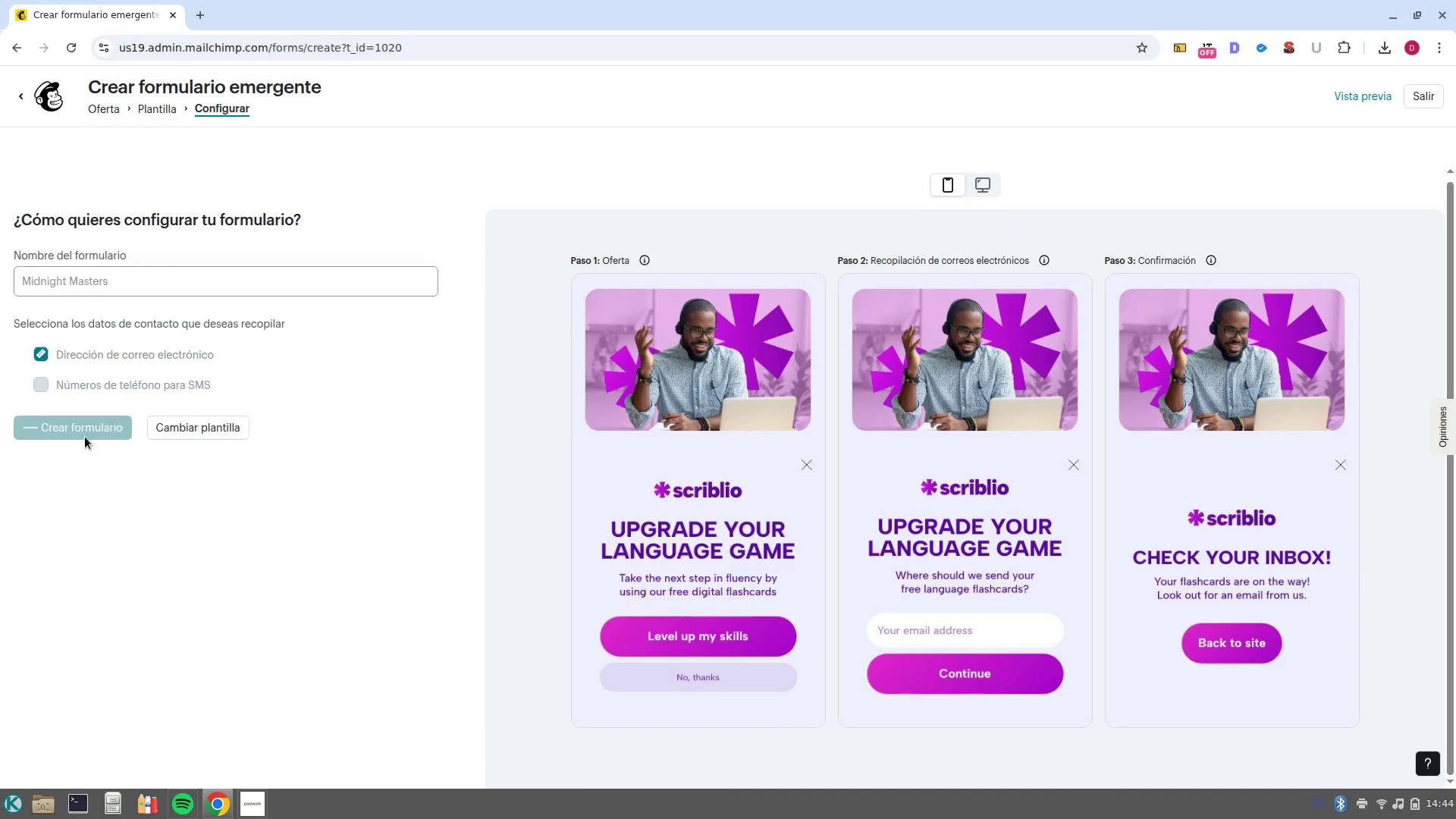 
left_click([85, 437])
 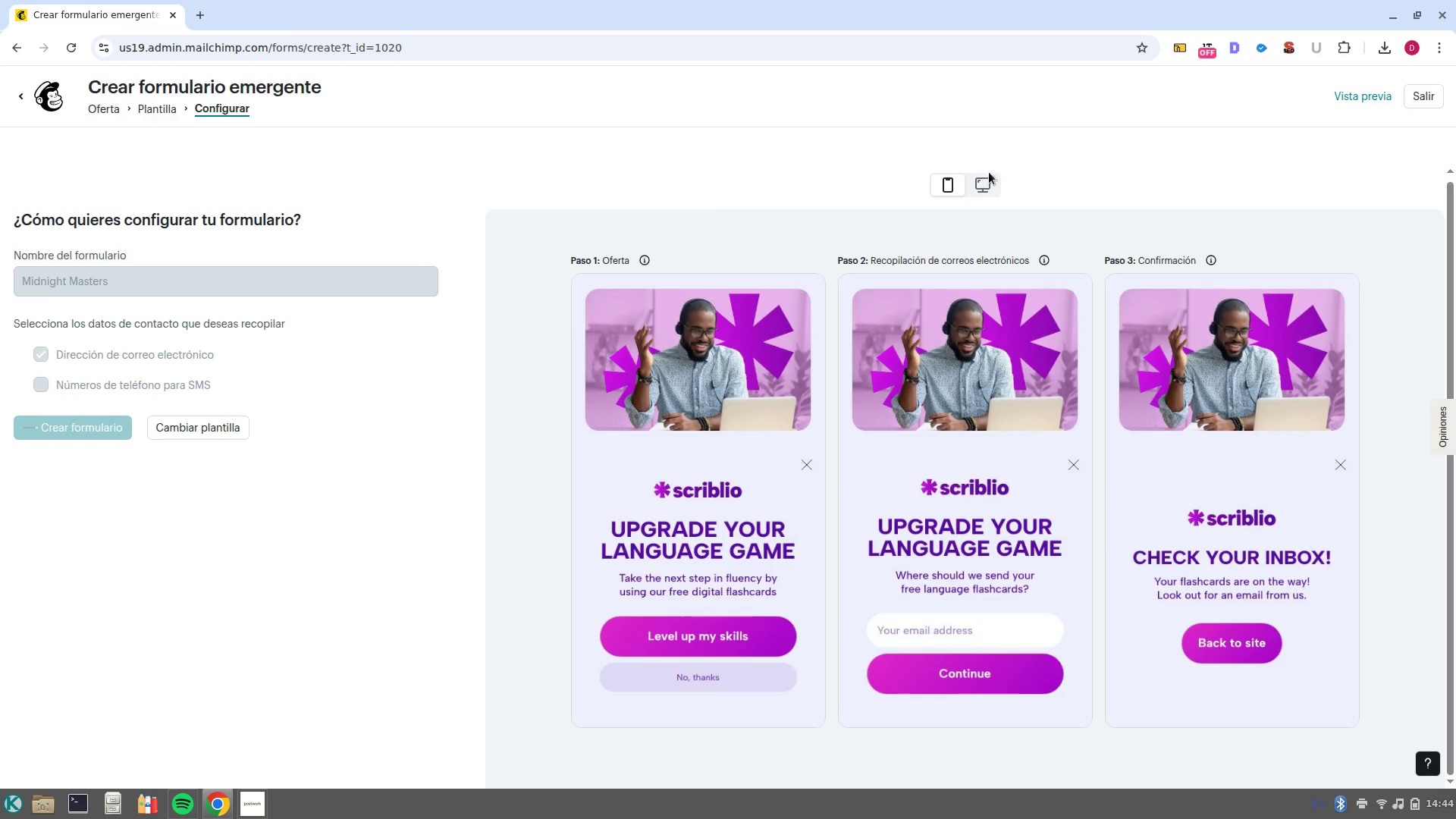 
left_click([990, 185])
 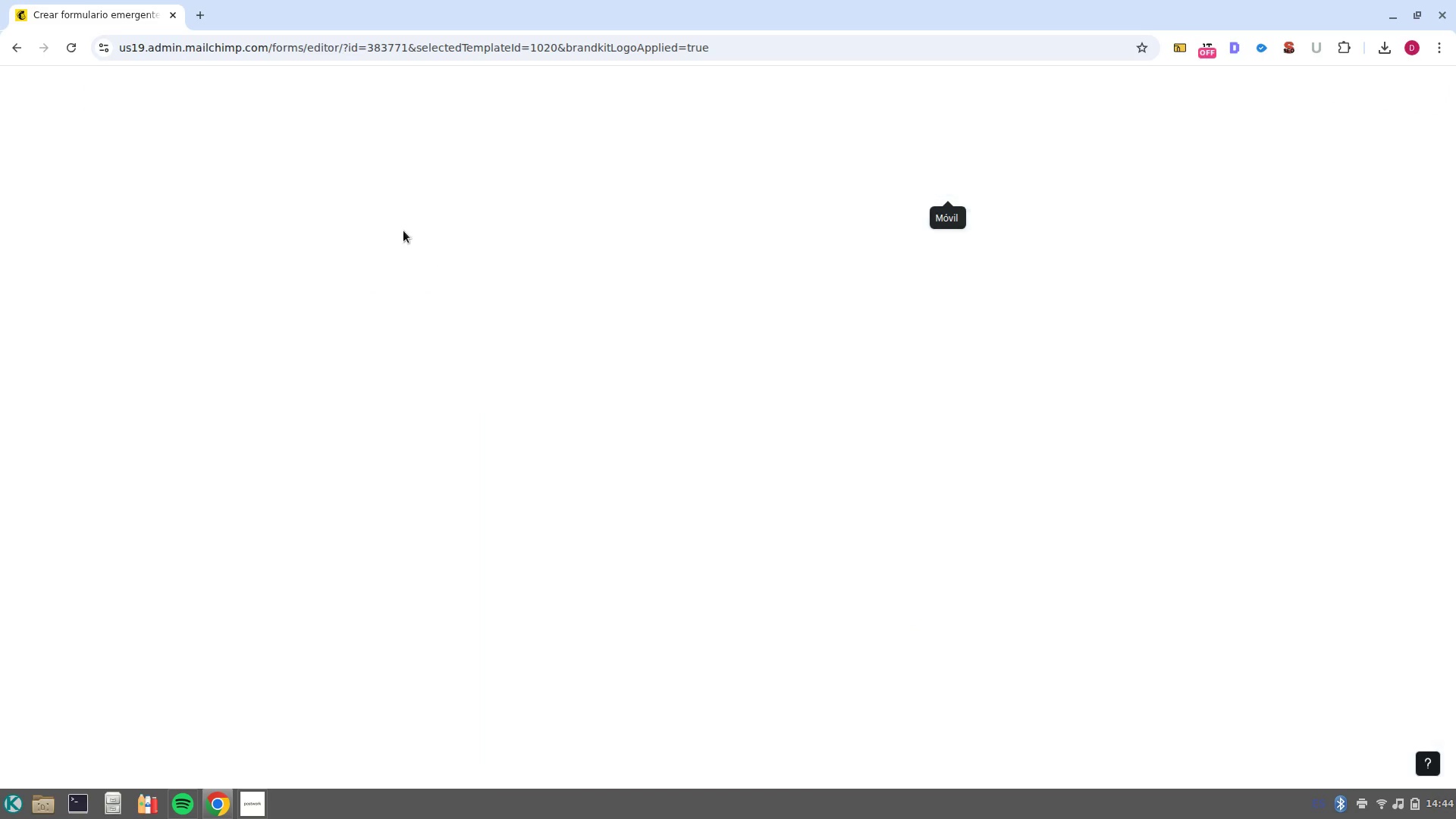 
mouse_move([369, 226])
 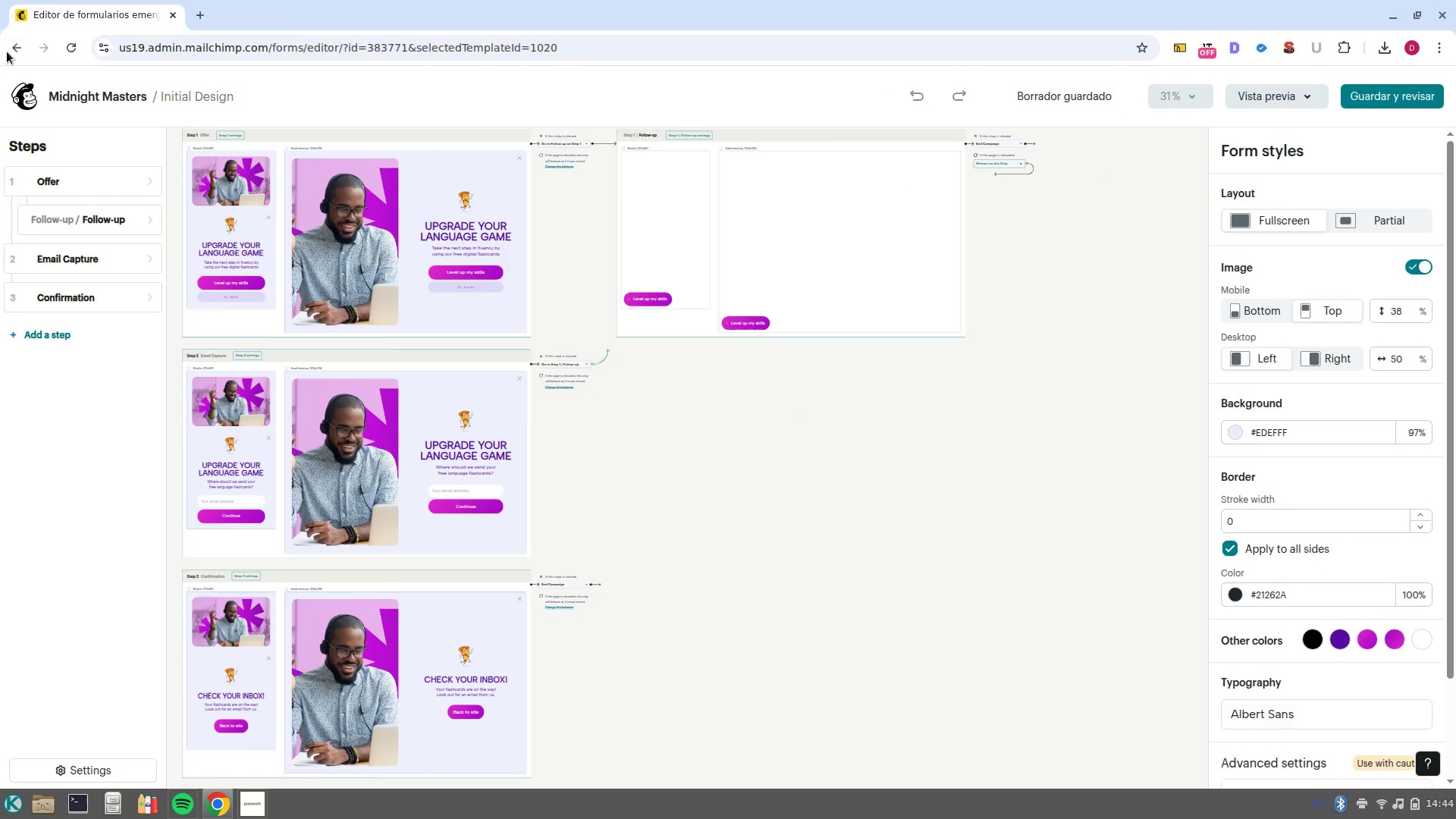 
left_click([7, 52])
 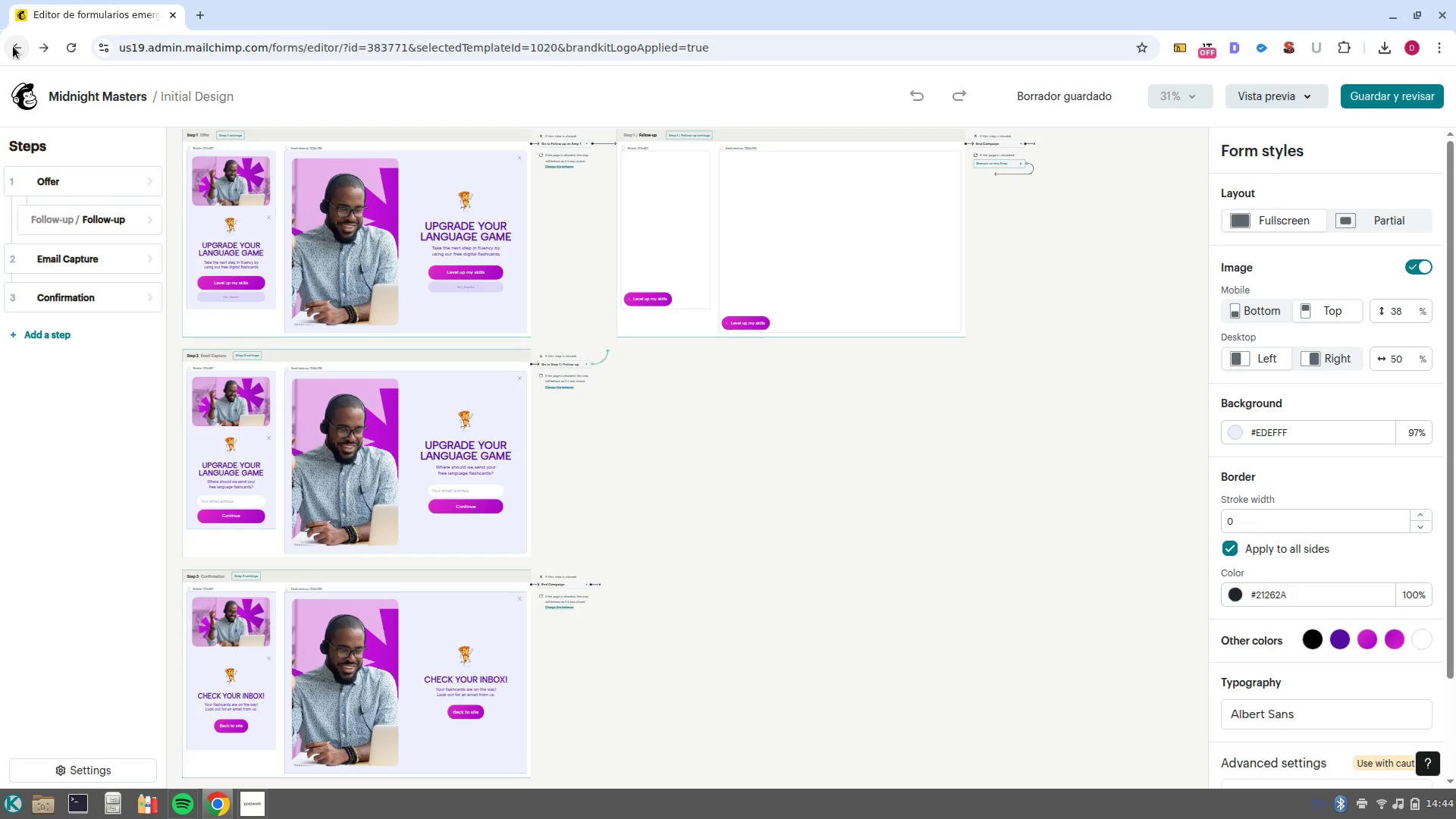 
left_click([13, 46])
 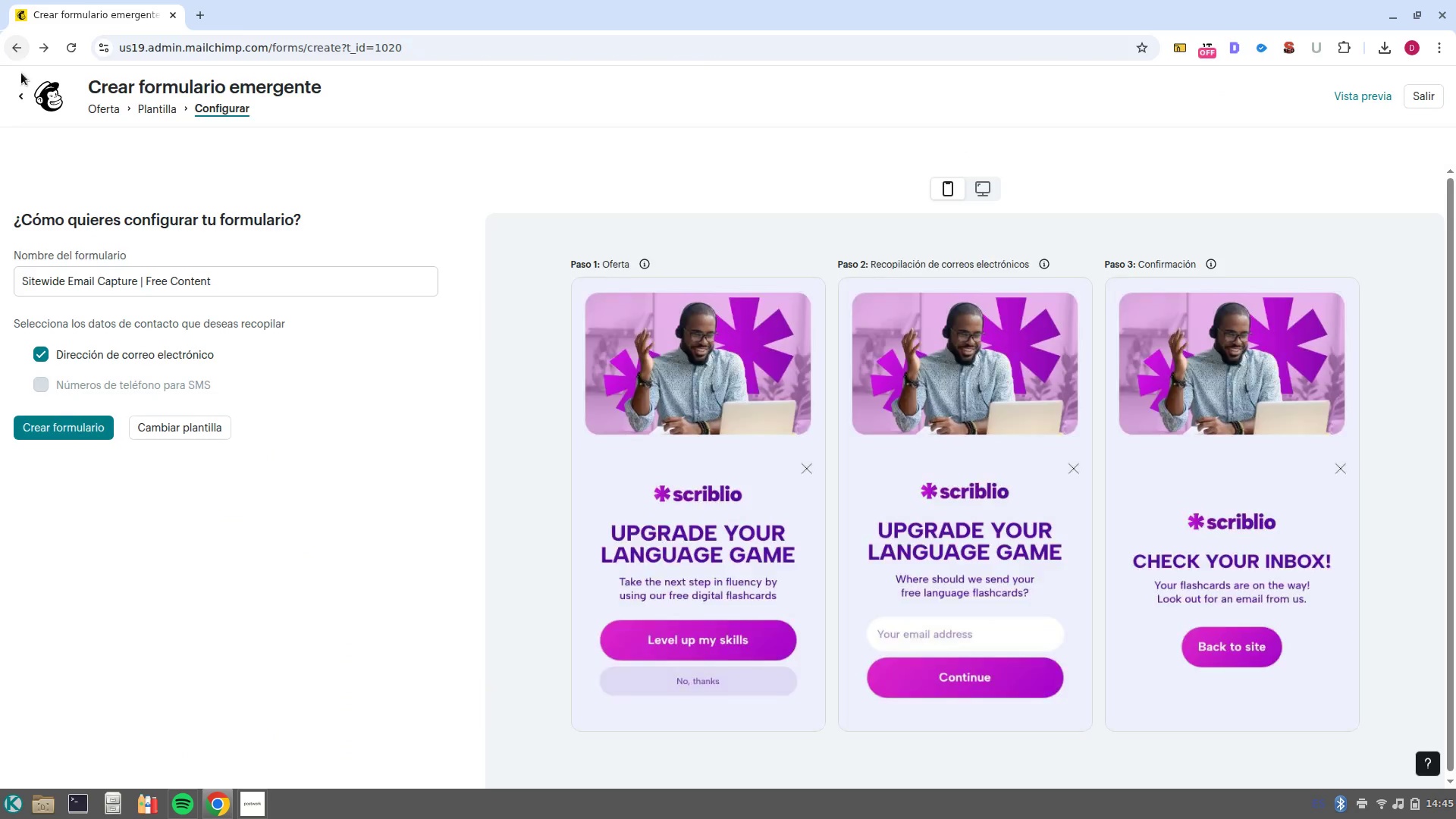 
left_click([61, 102])
 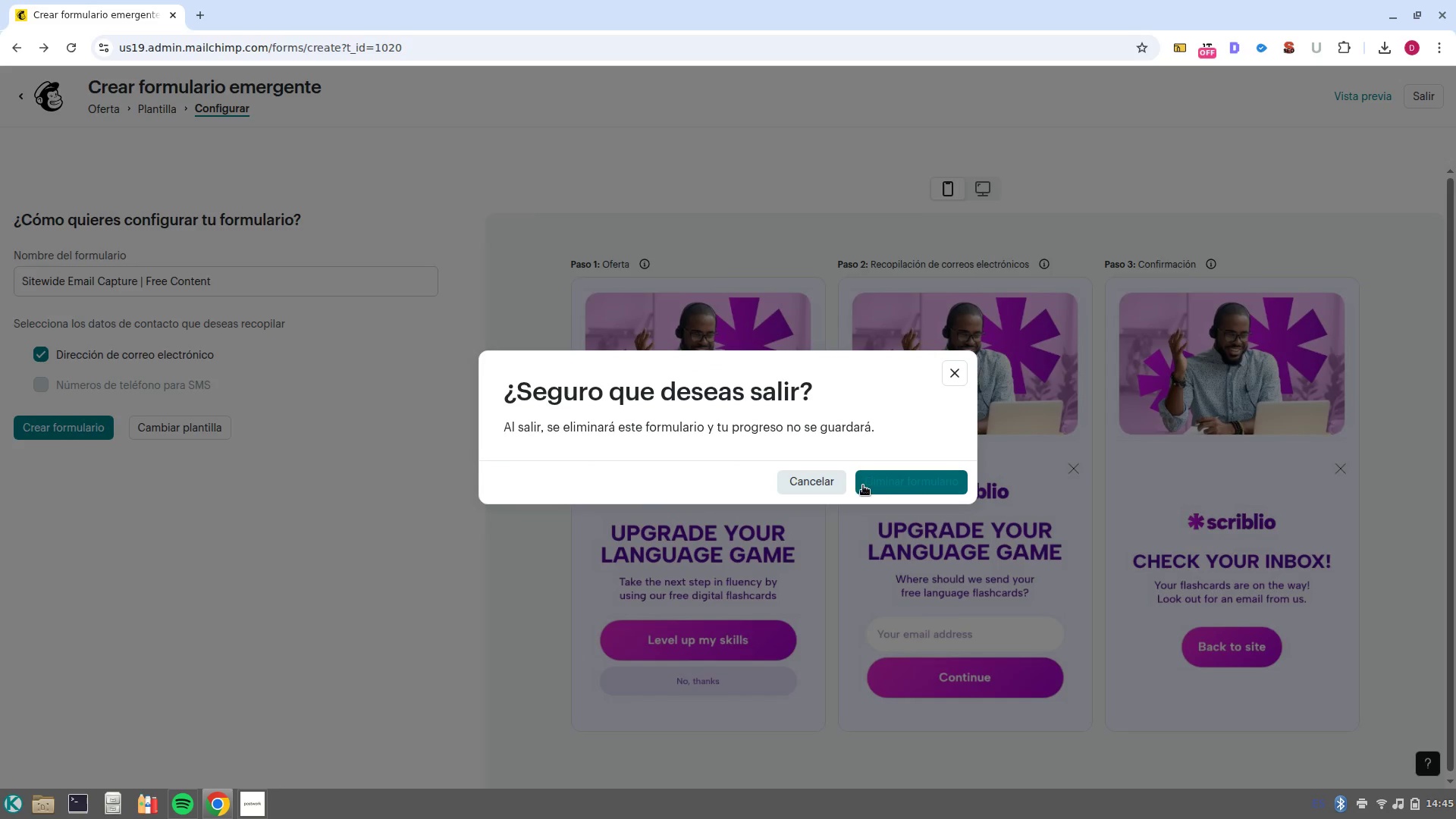 
left_click([924, 485])
 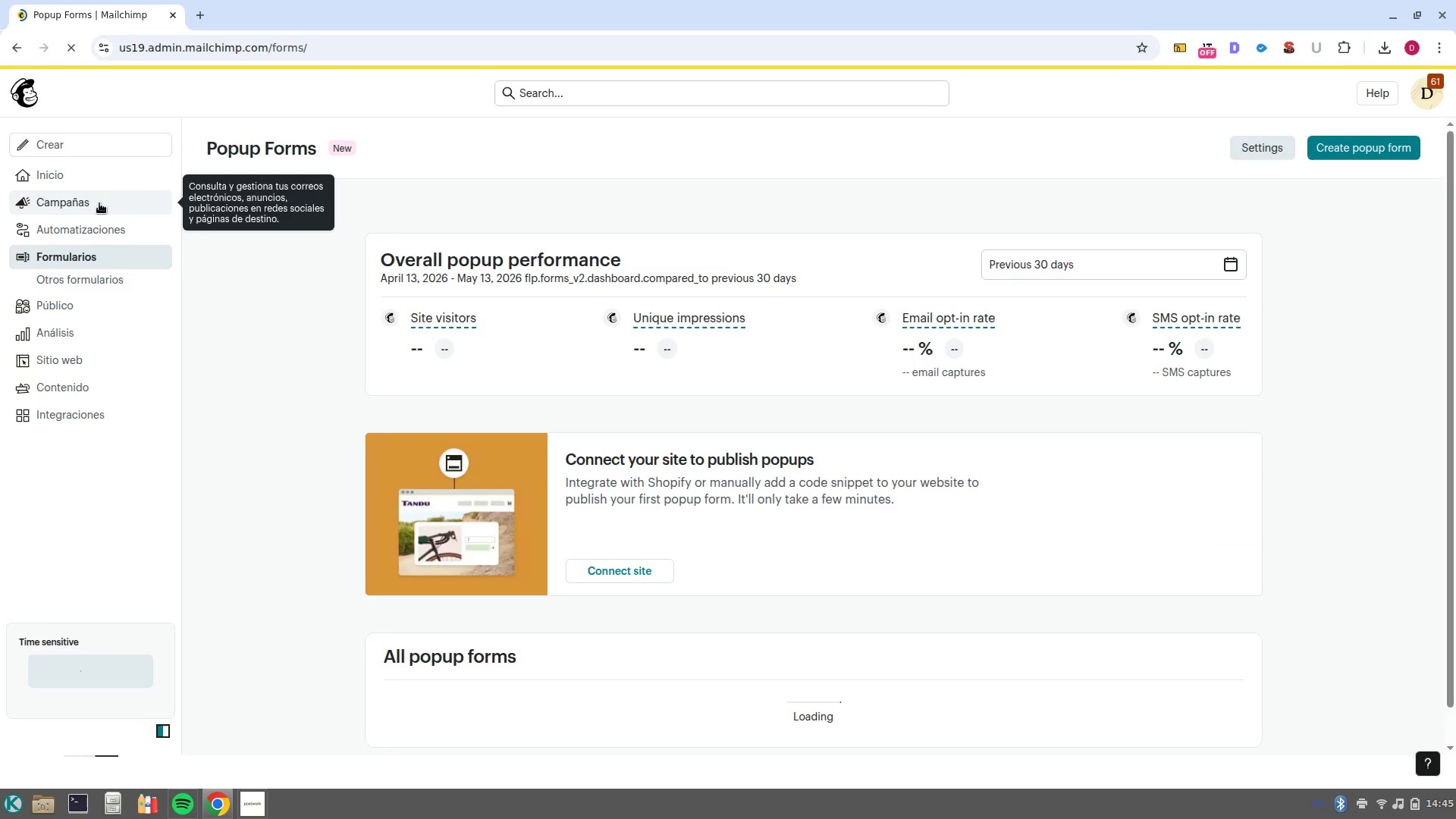 
wait(5.64)
 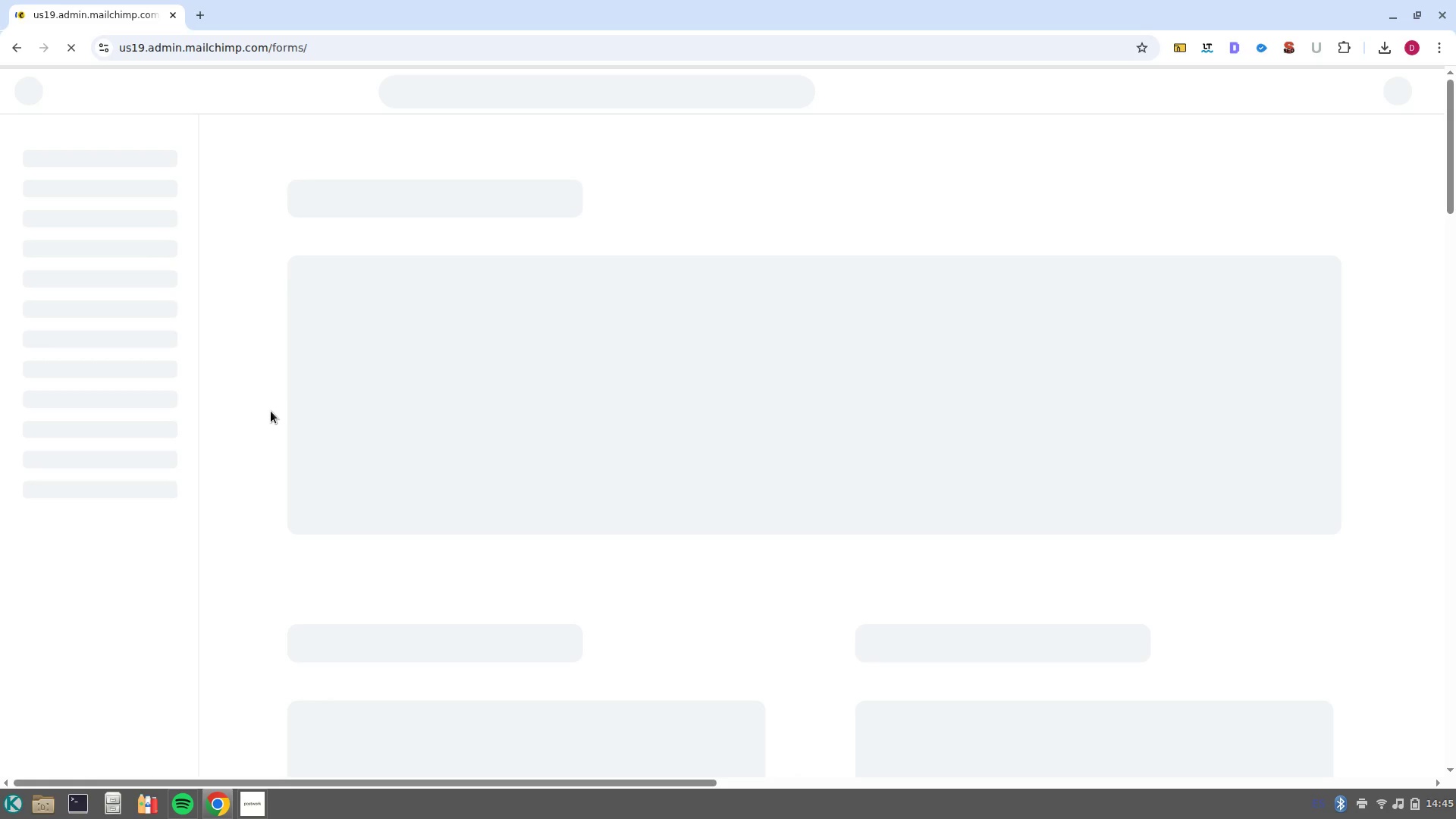 
left_click([86, 146])
 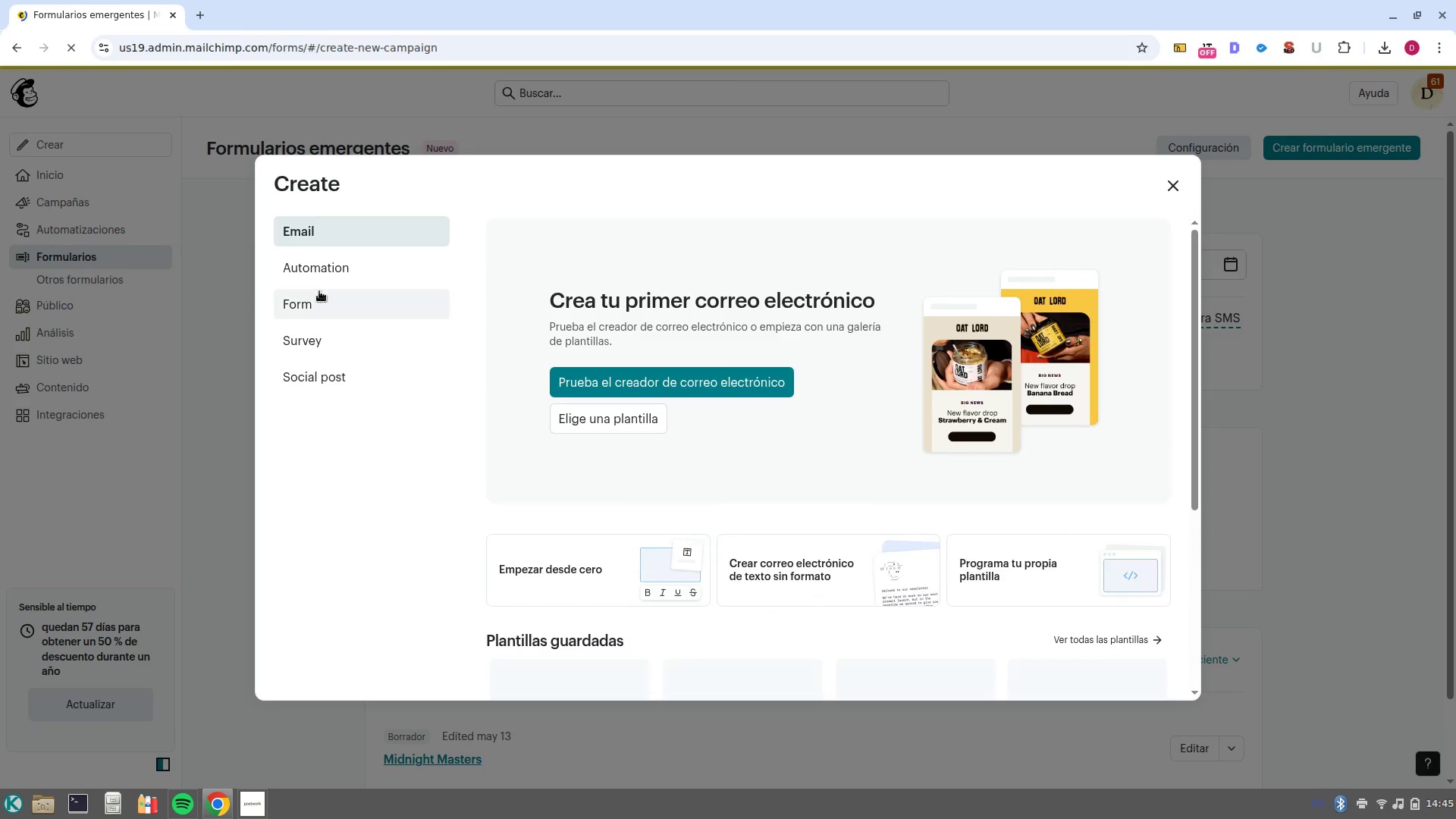 
left_click([312, 299])
 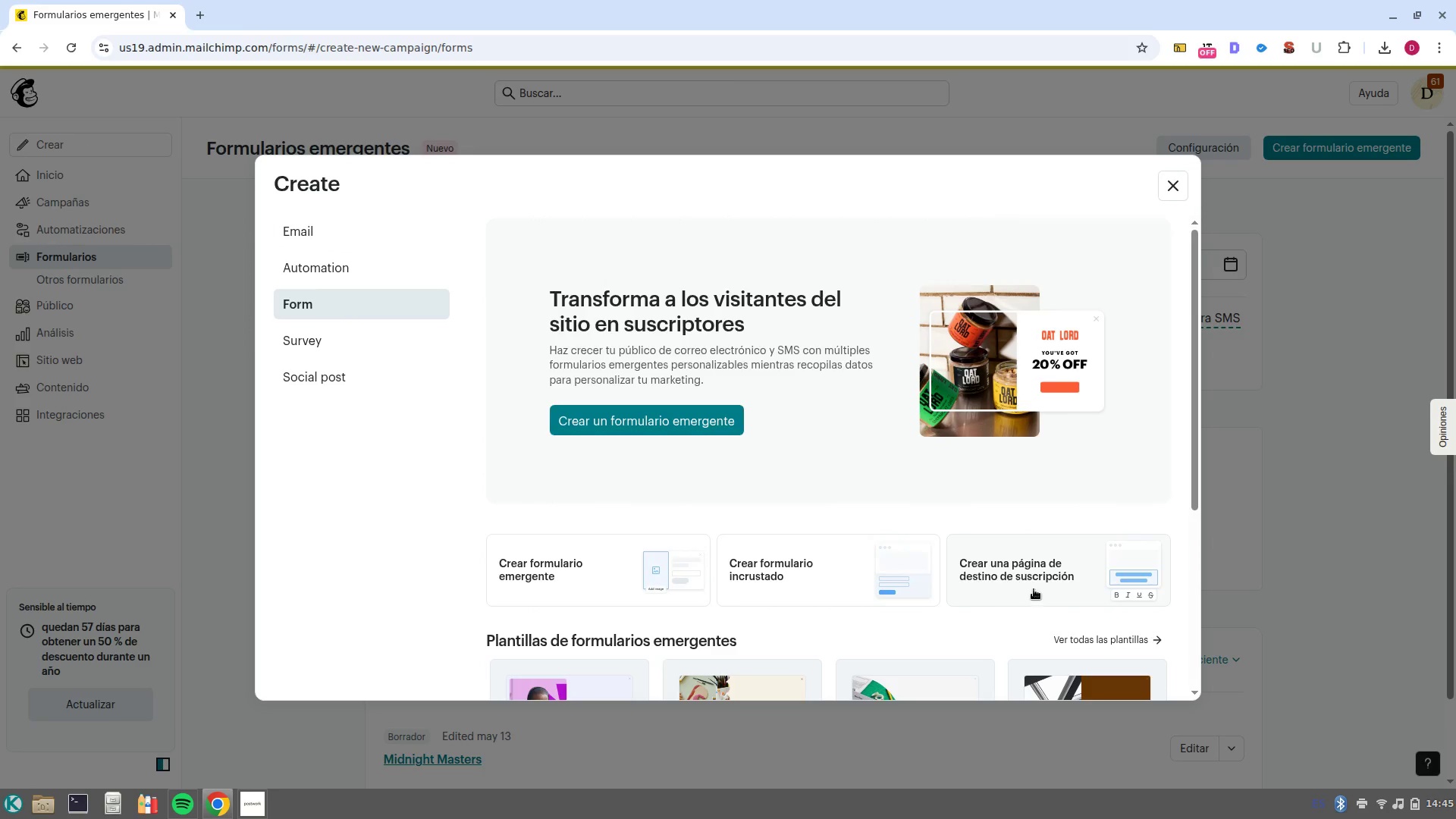 
left_click([1038, 587])
 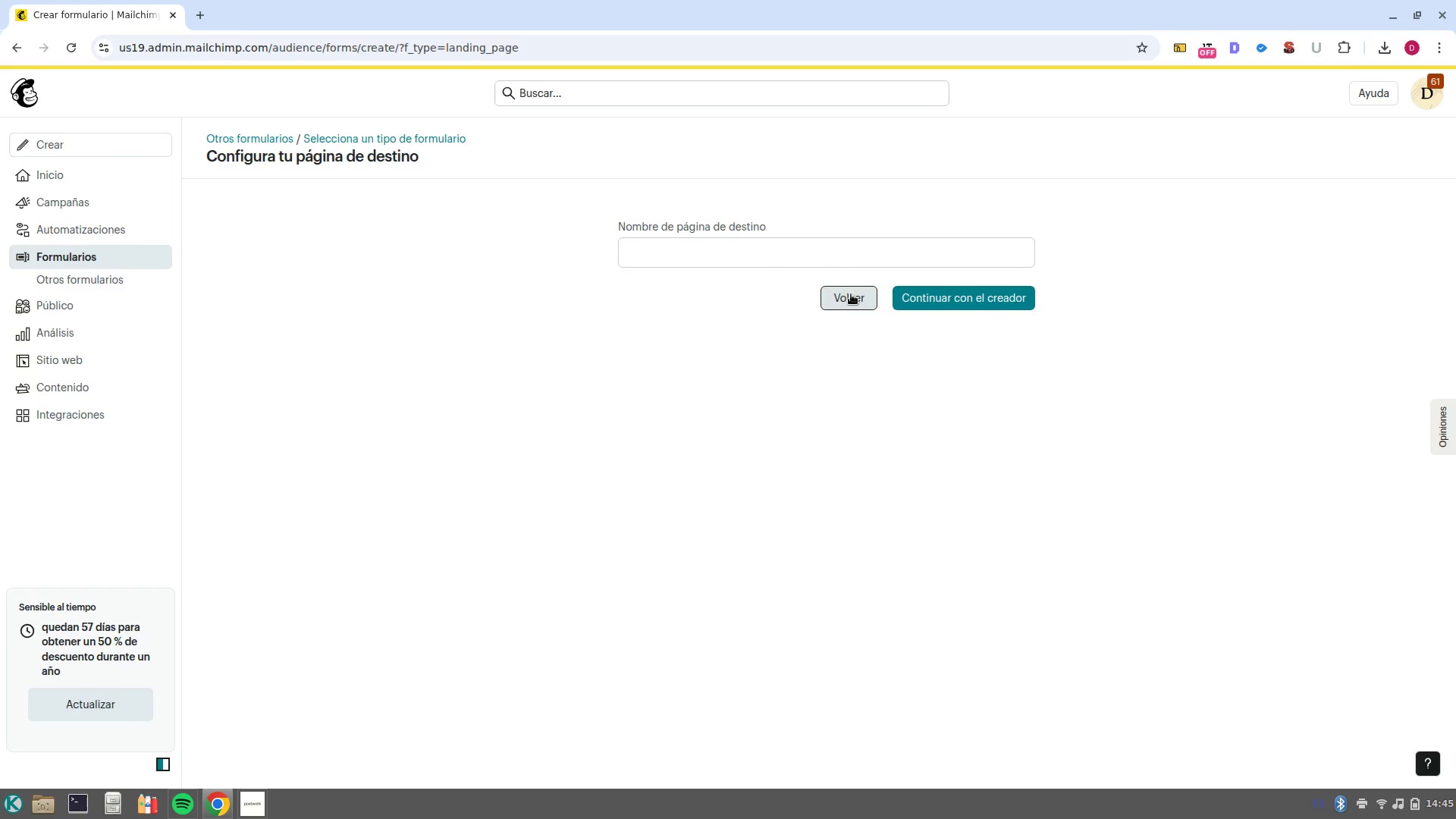 
left_click([857, 263])
 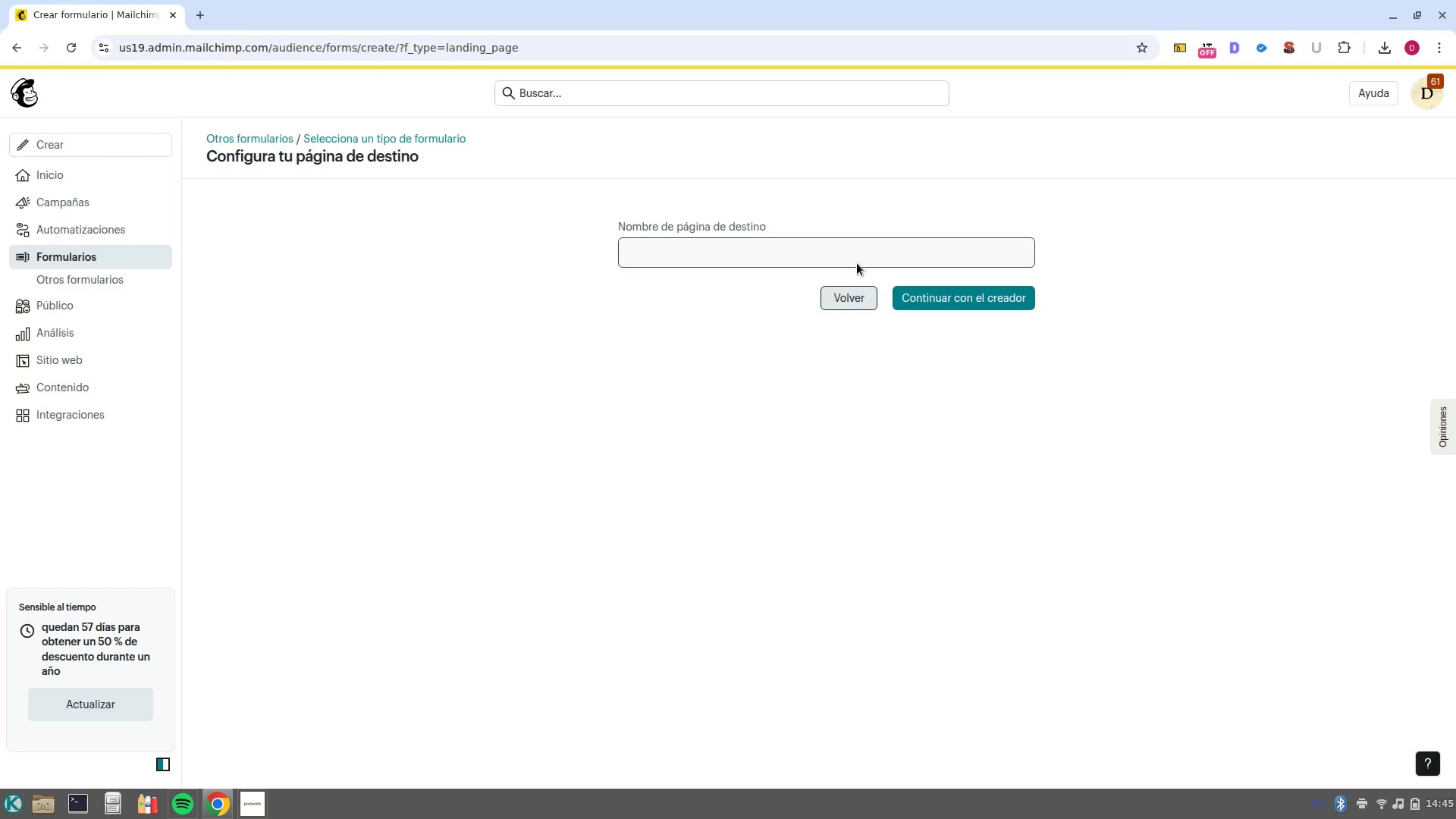 
hold_key(key=ControlLeft, duration=0.32)
 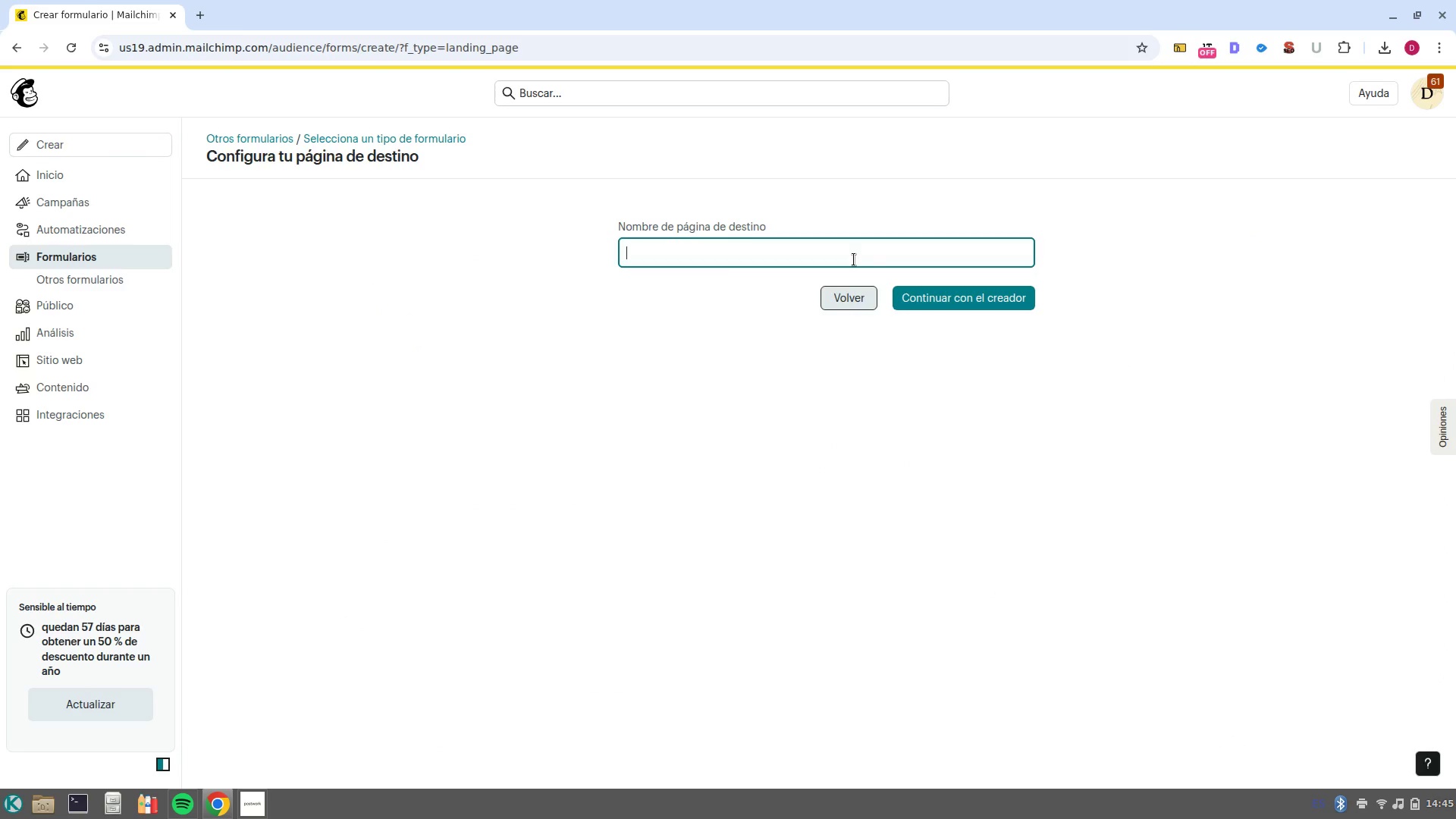 
left_click([854, 259])
 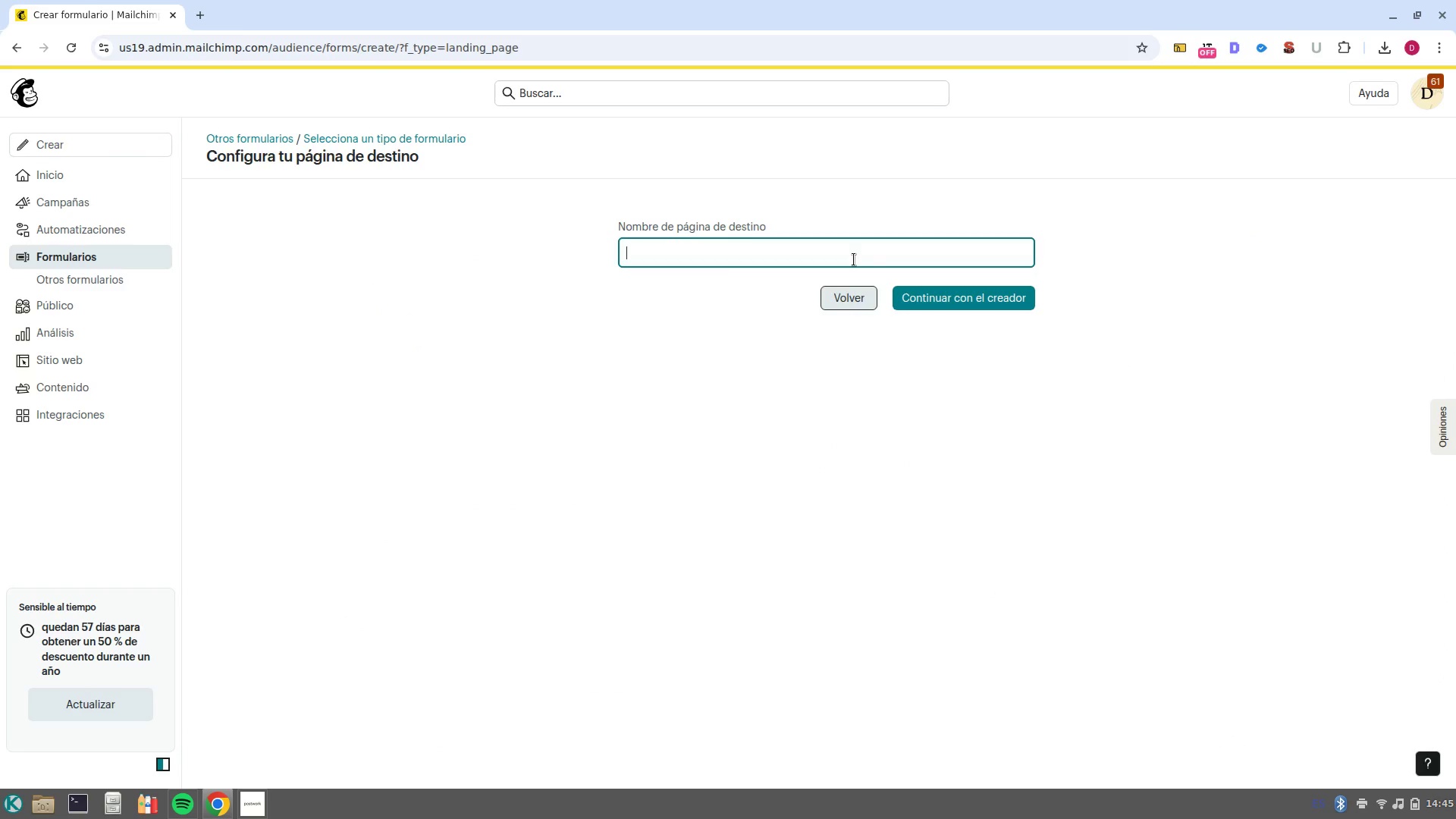 
key(Control+V)
 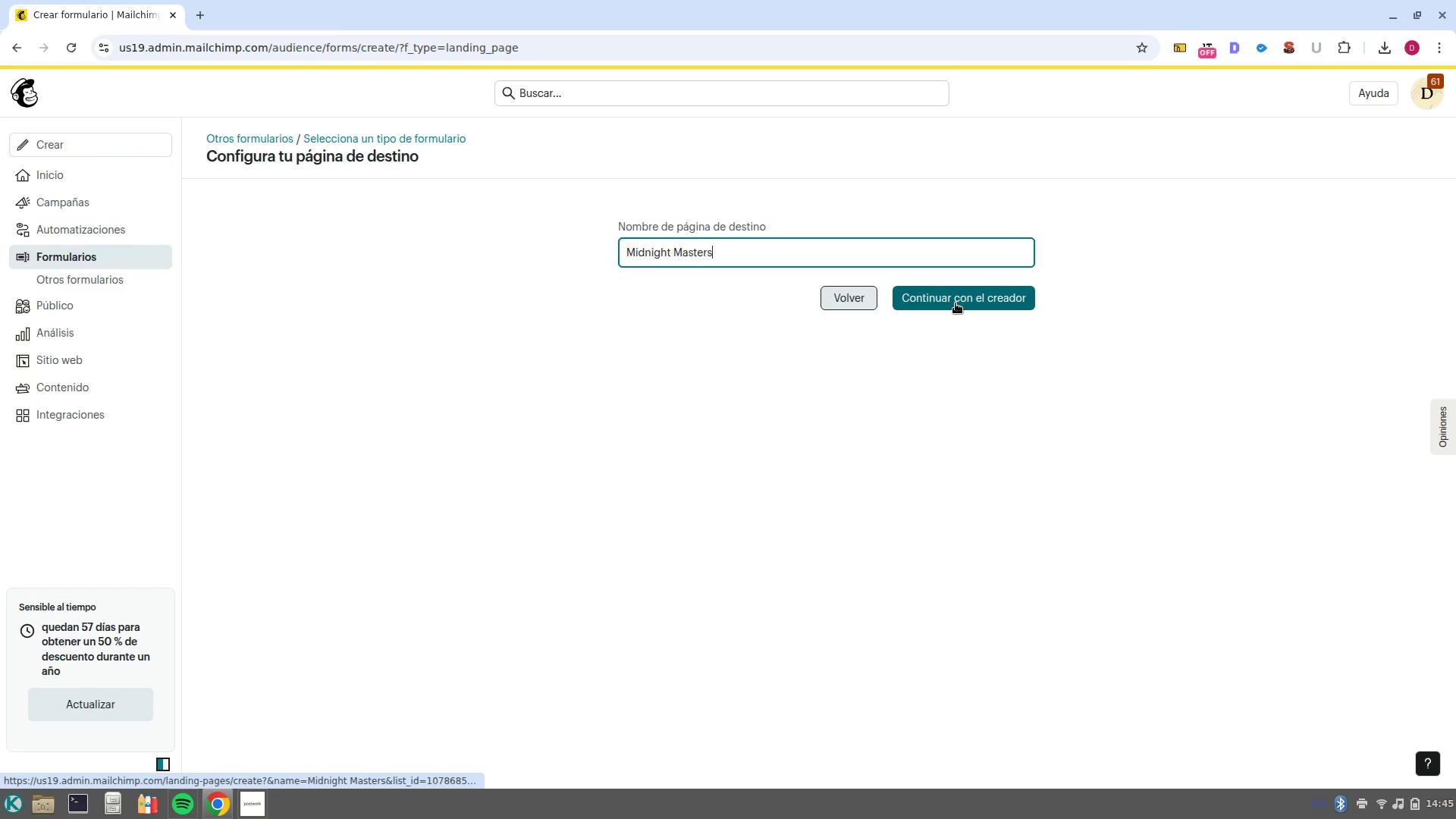 
left_click([956, 303])
 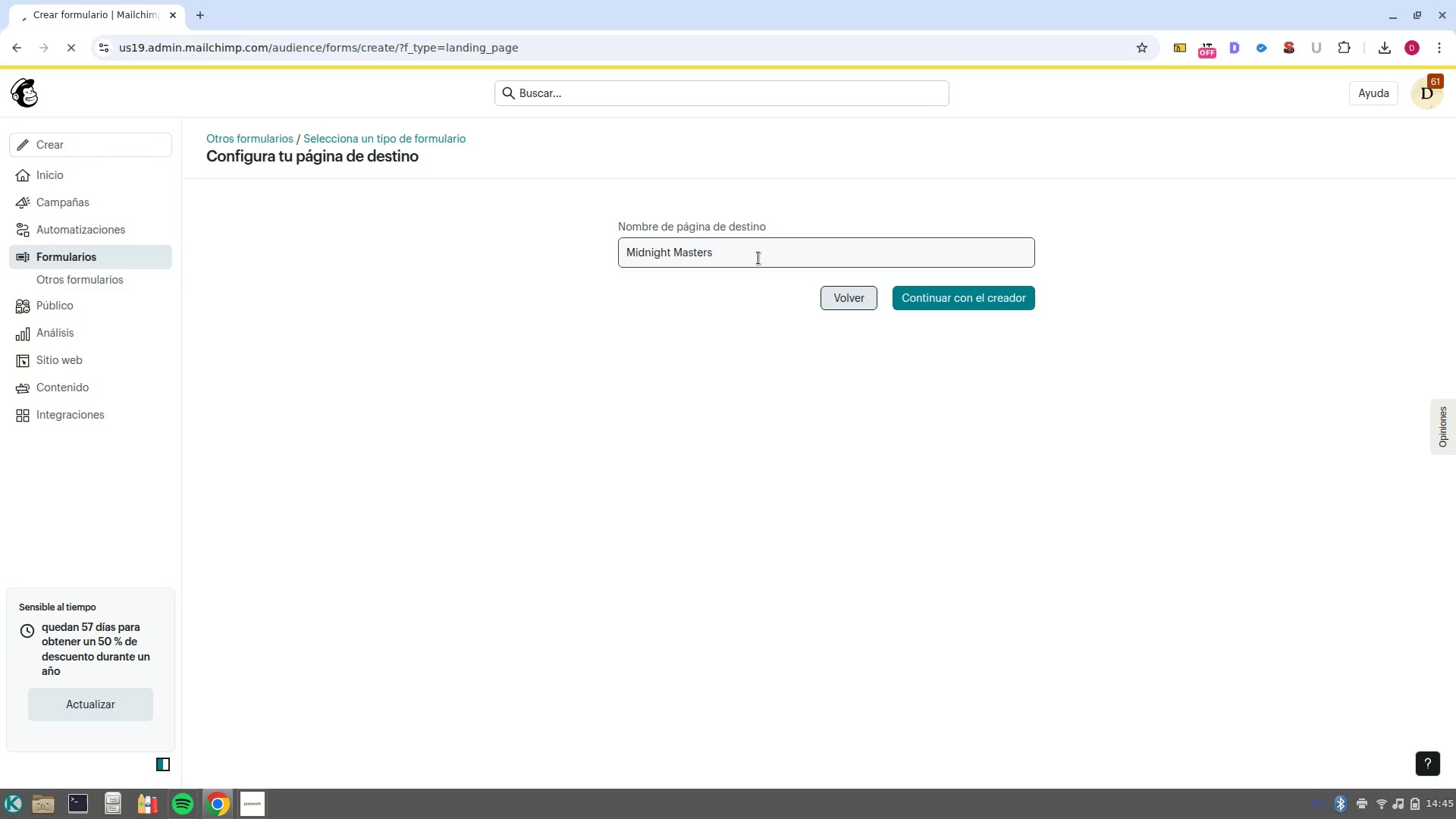 
left_click([758, 255])
 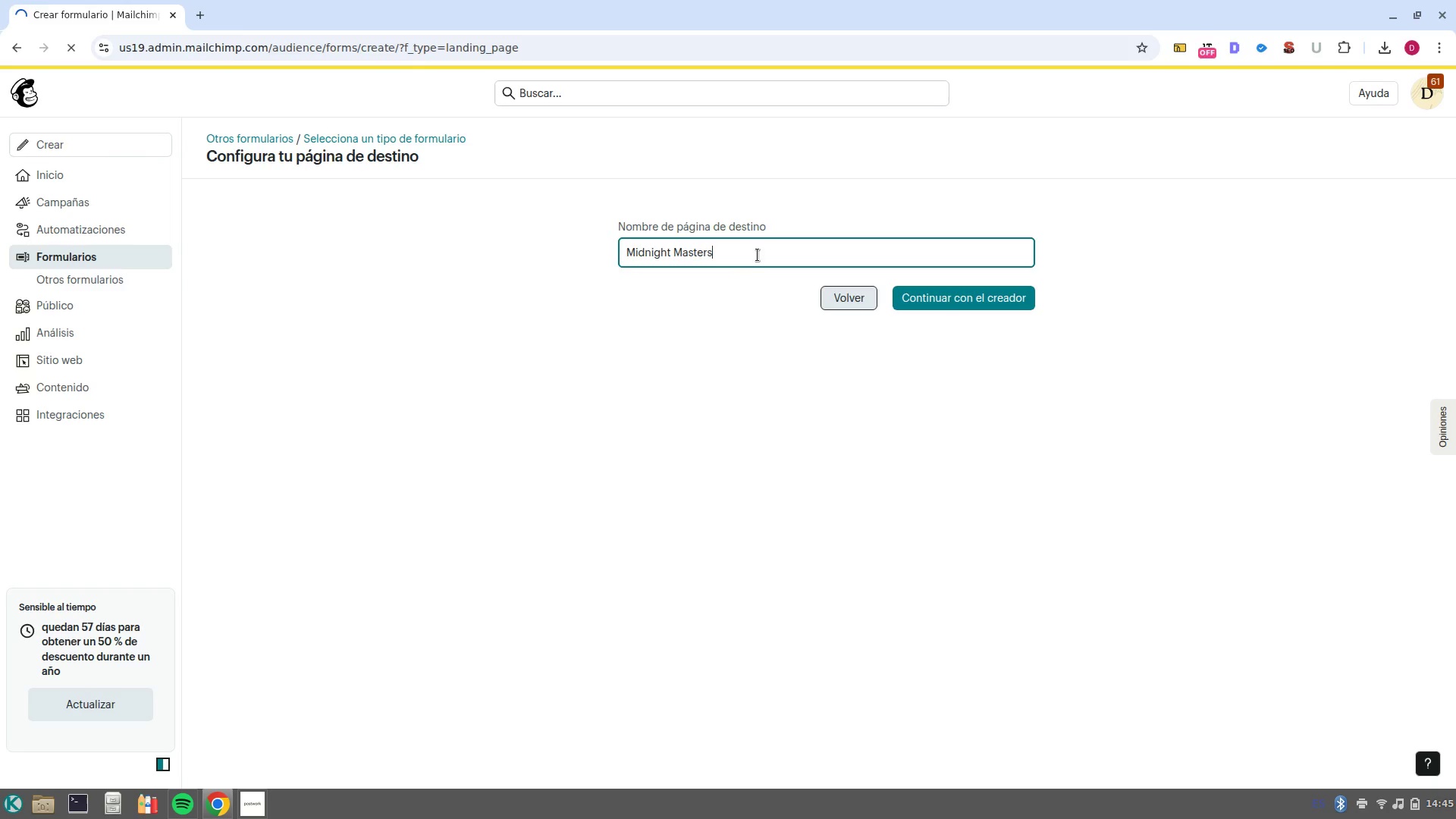 
type( la)
 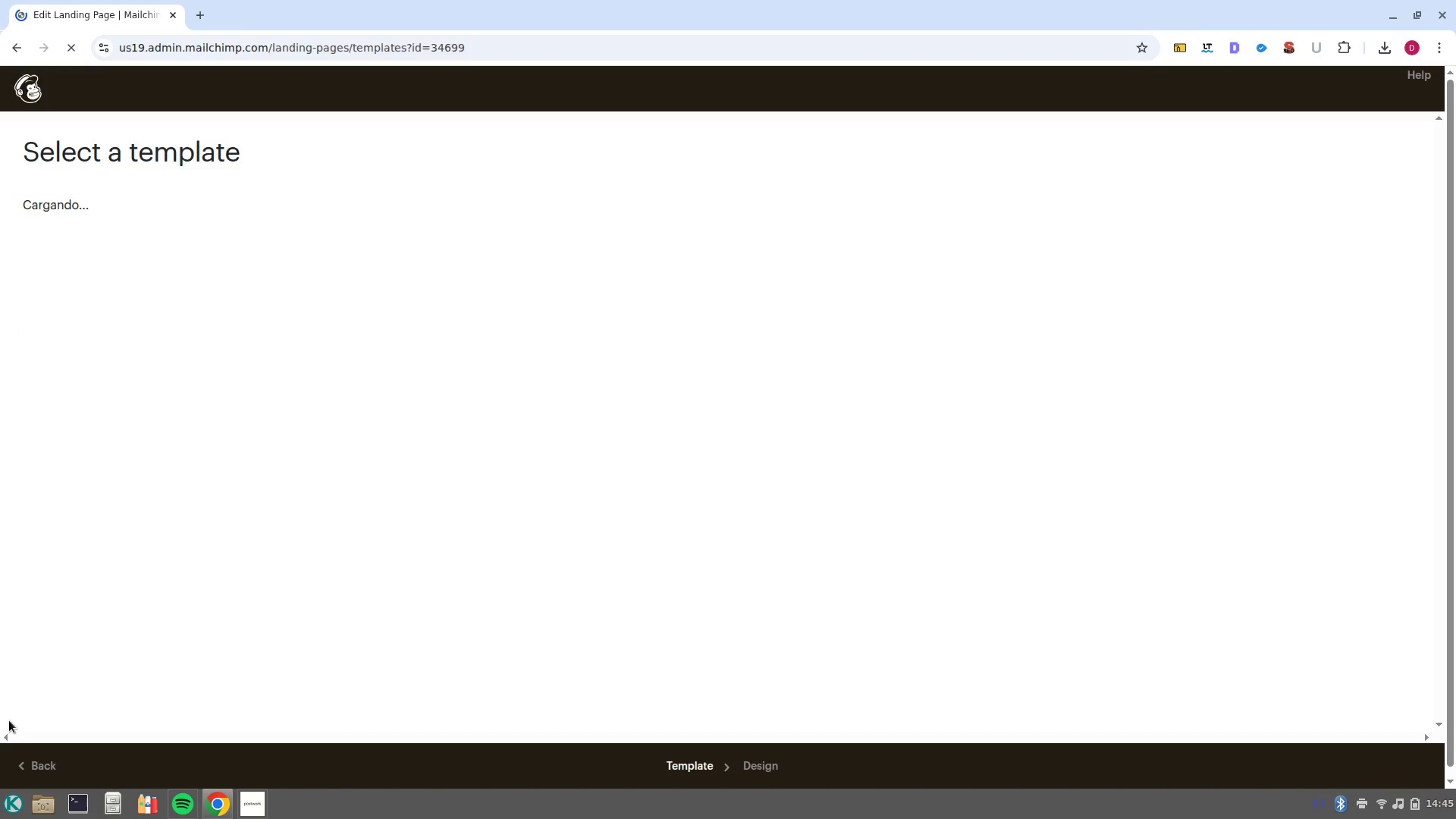 
left_click([20, 768])
 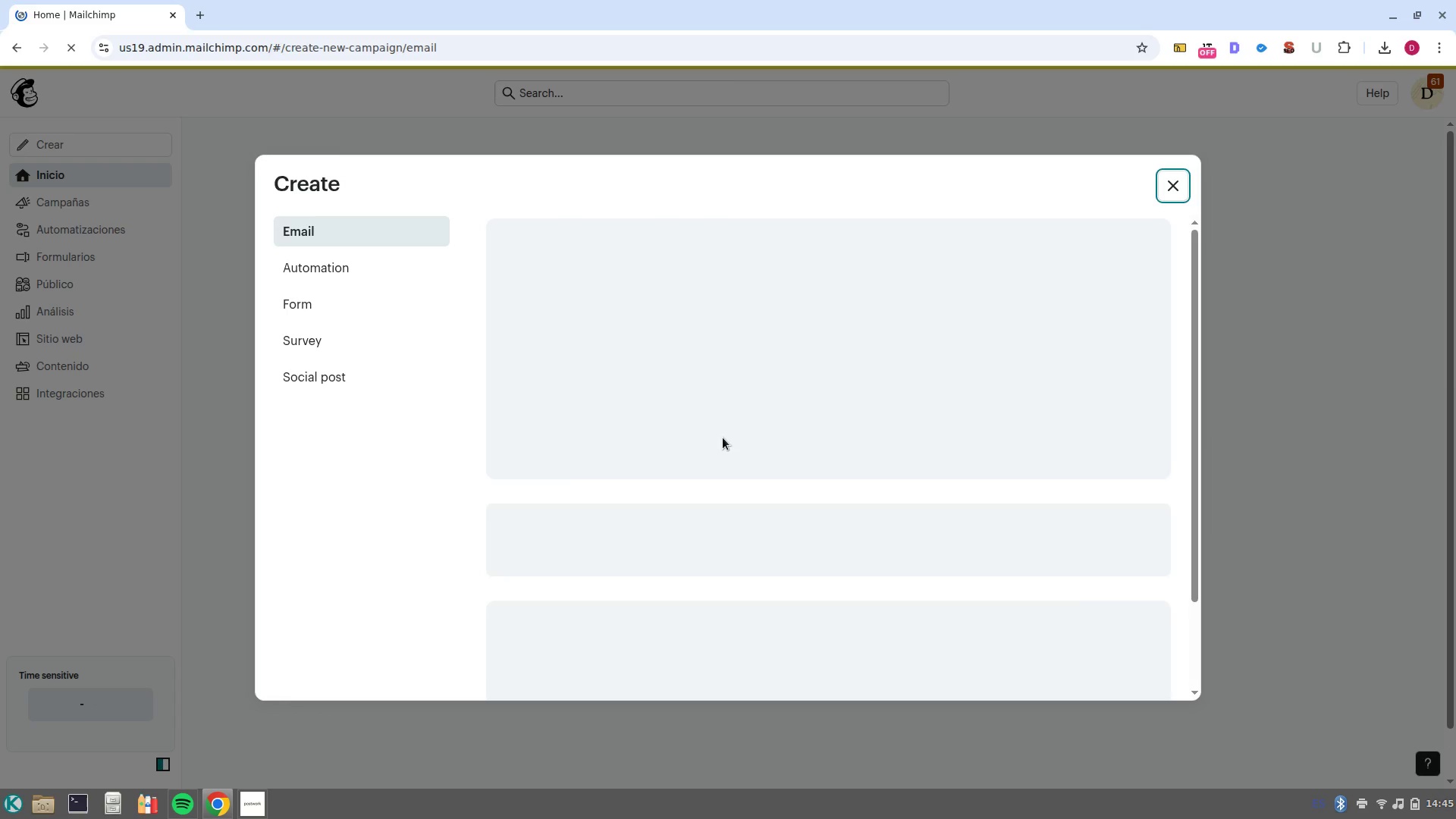 
wait(7.97)
 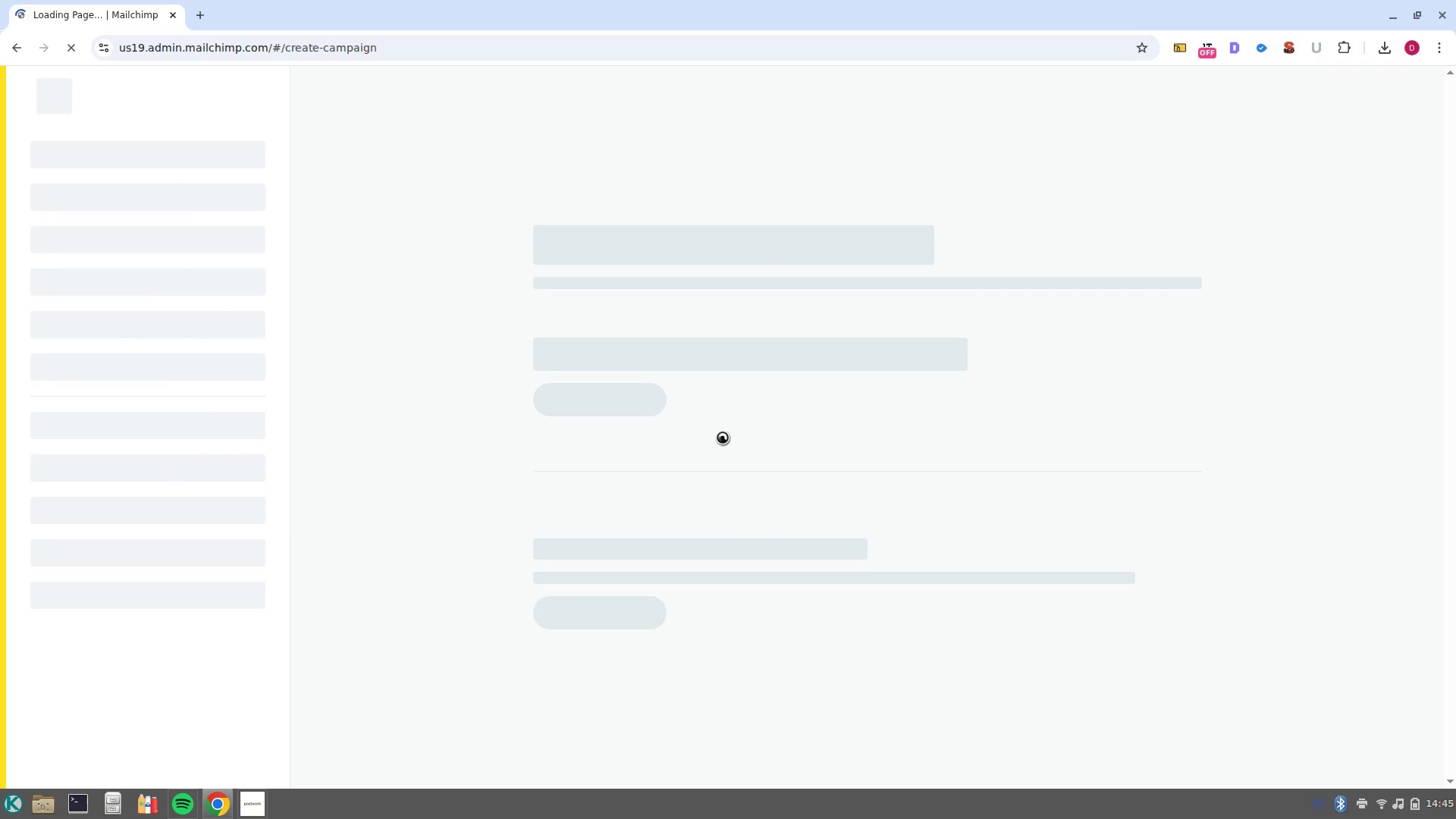 
left_click([1053, 560])
 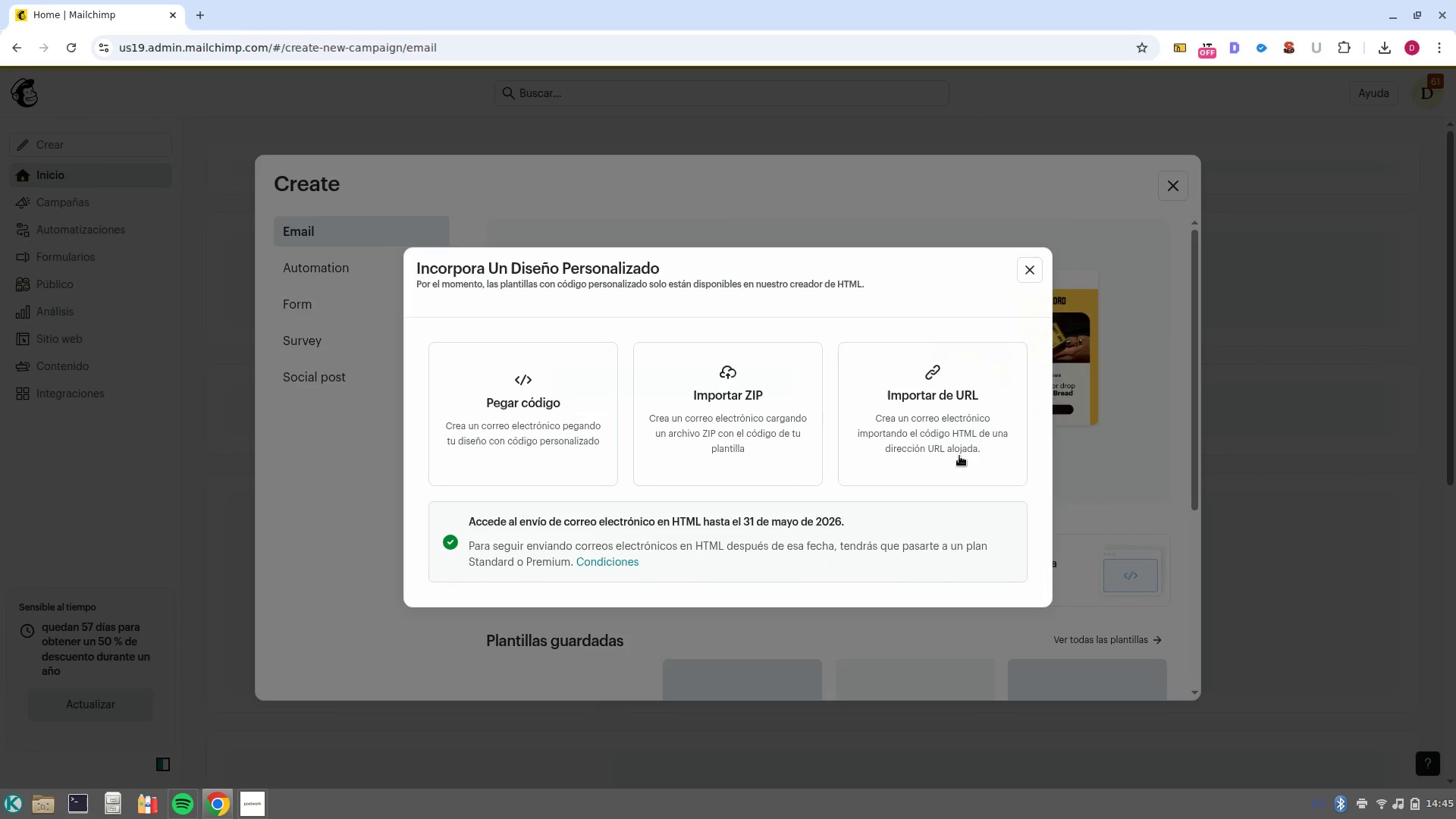 
left_click([1024, 272])
 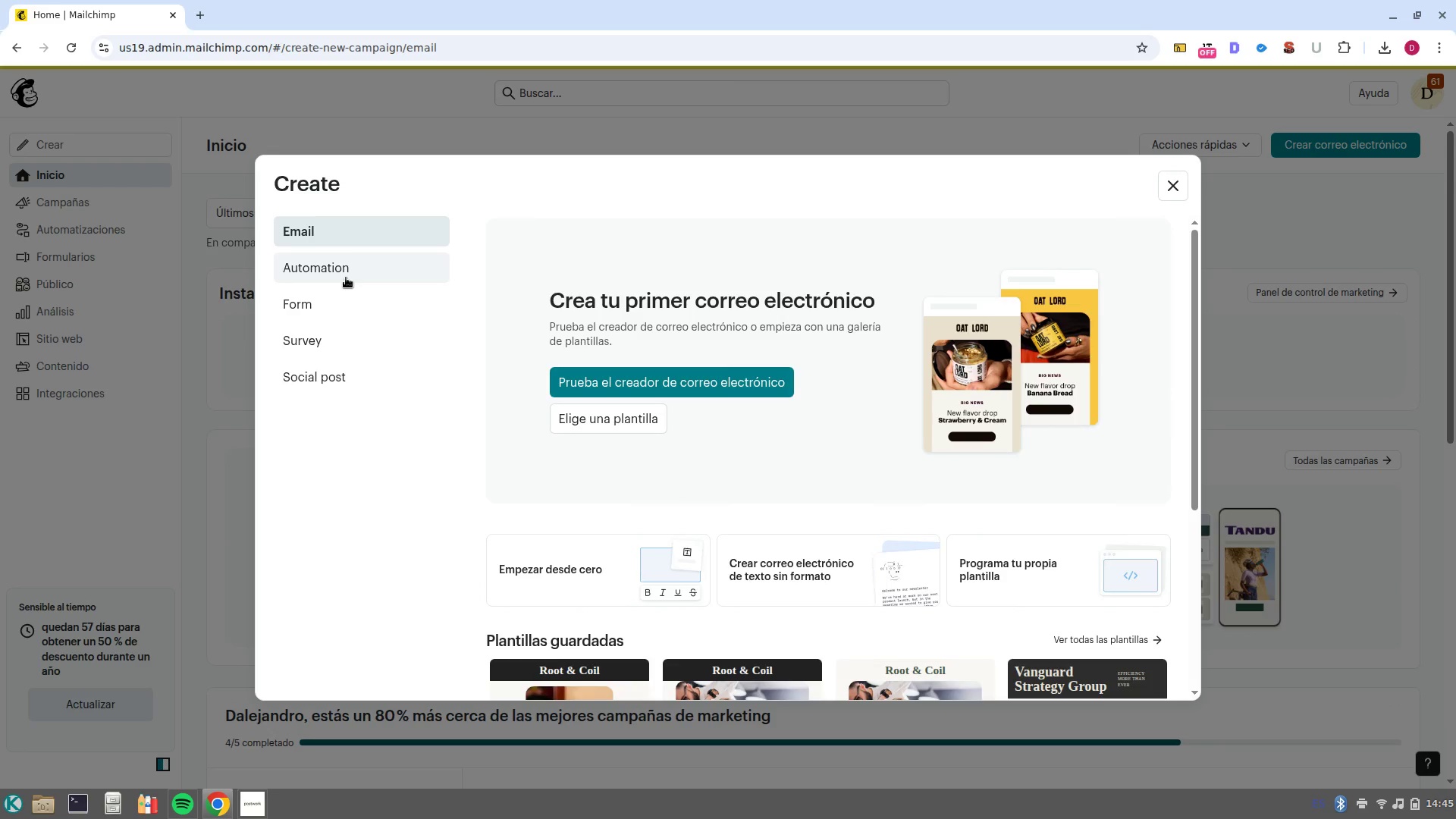 
left_click([337, 312])
 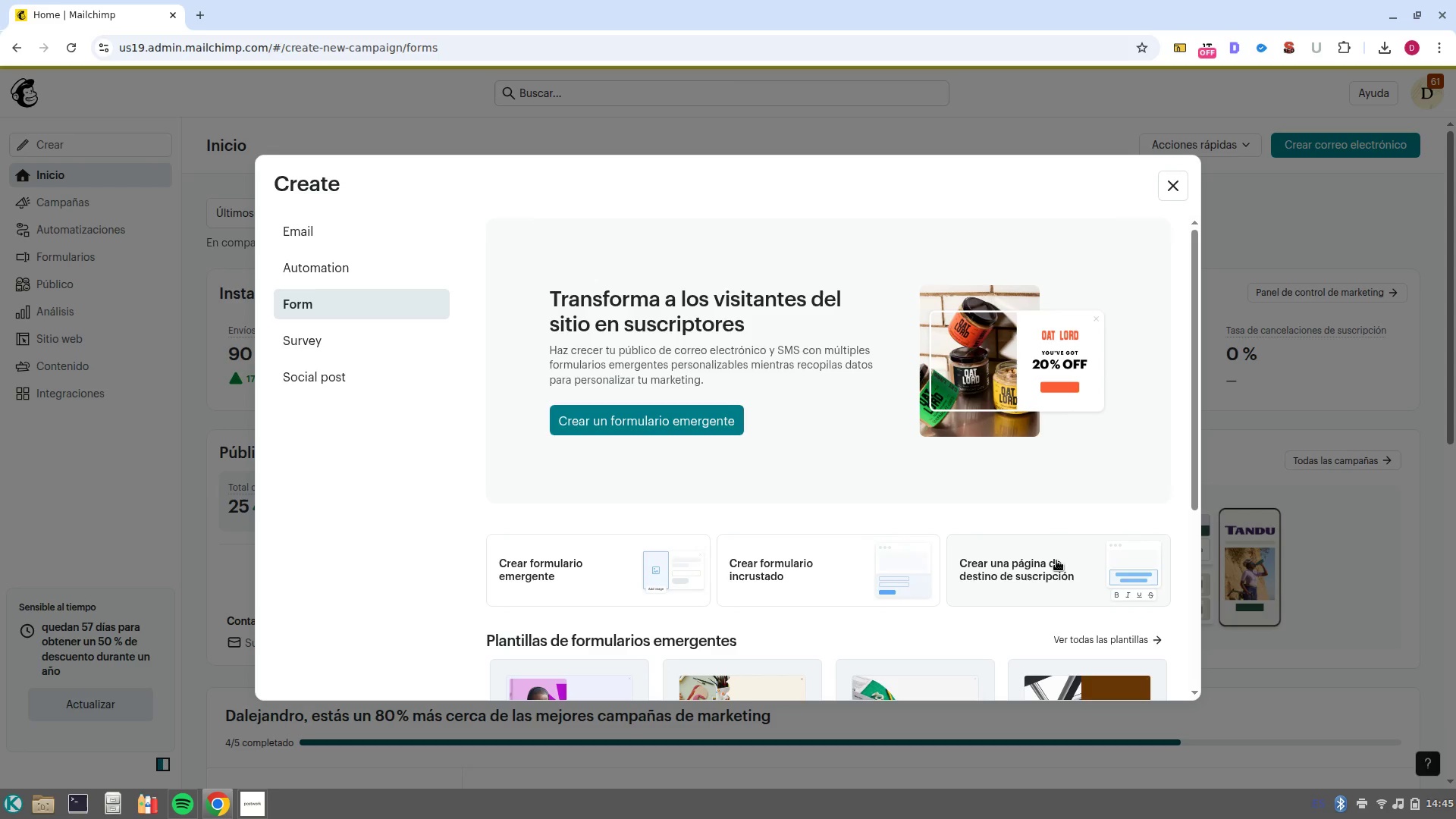 
left_click([1069, 573])
 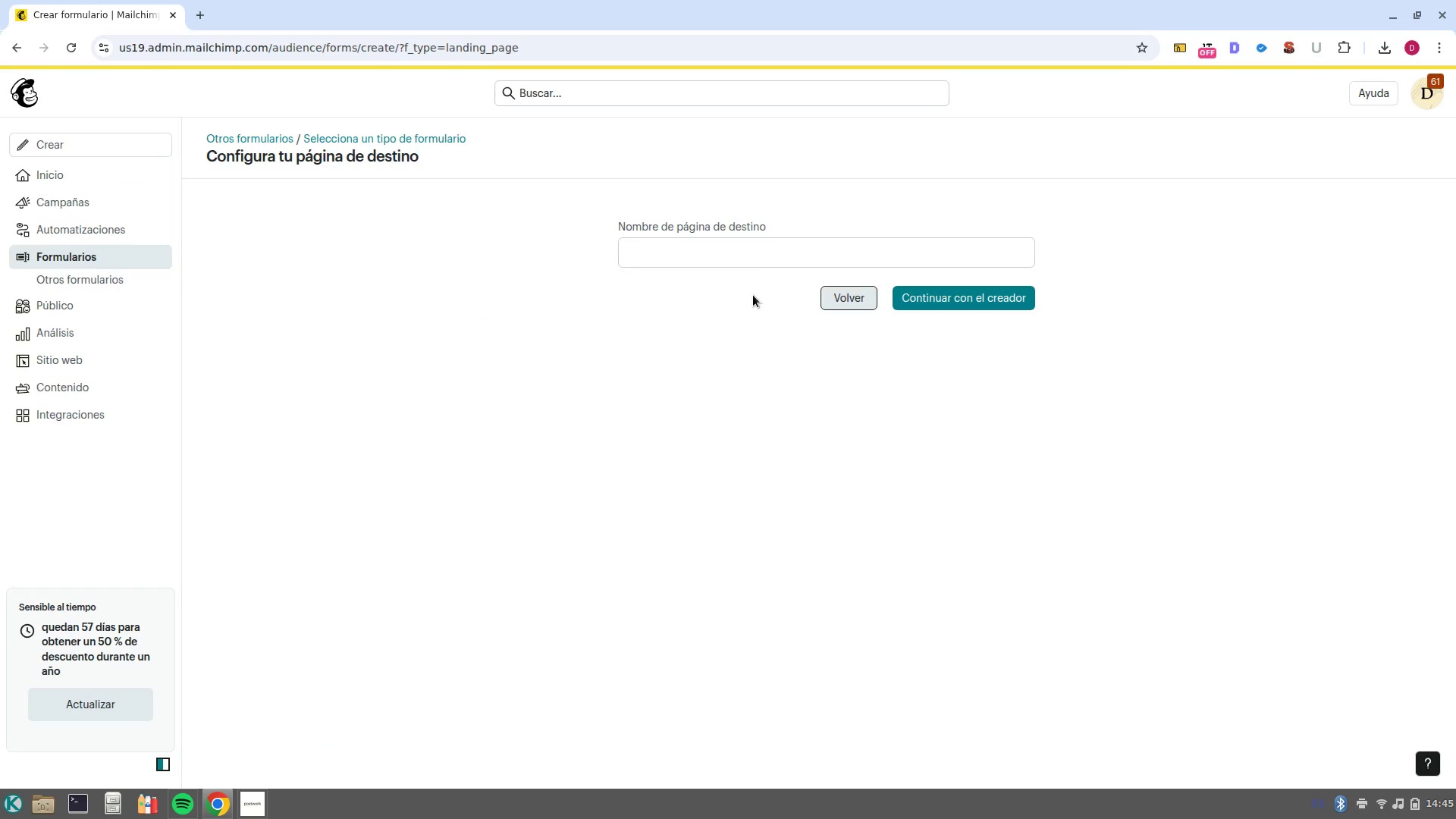 
left_click([759, 256])
 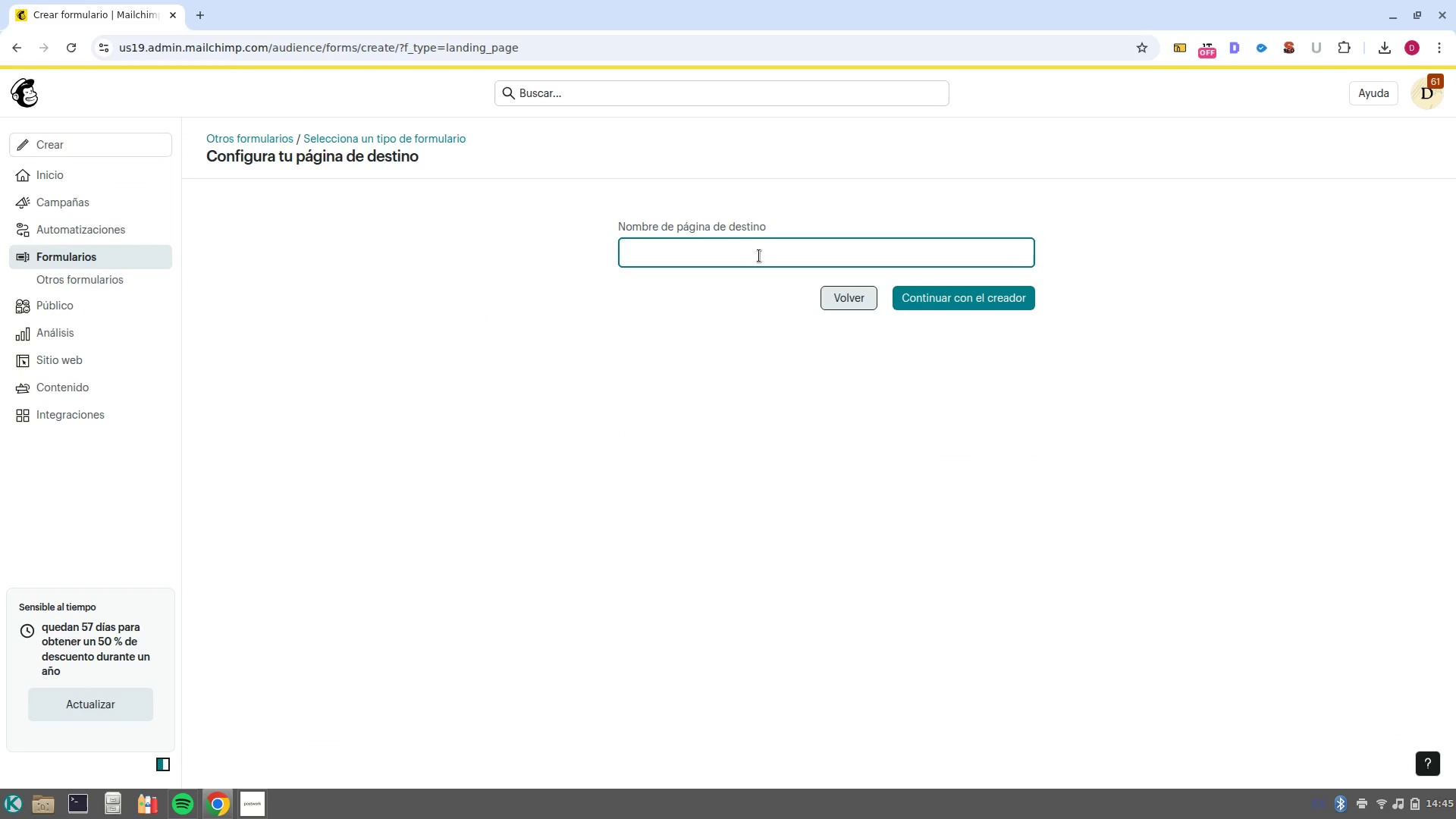 
type(Landing page)
 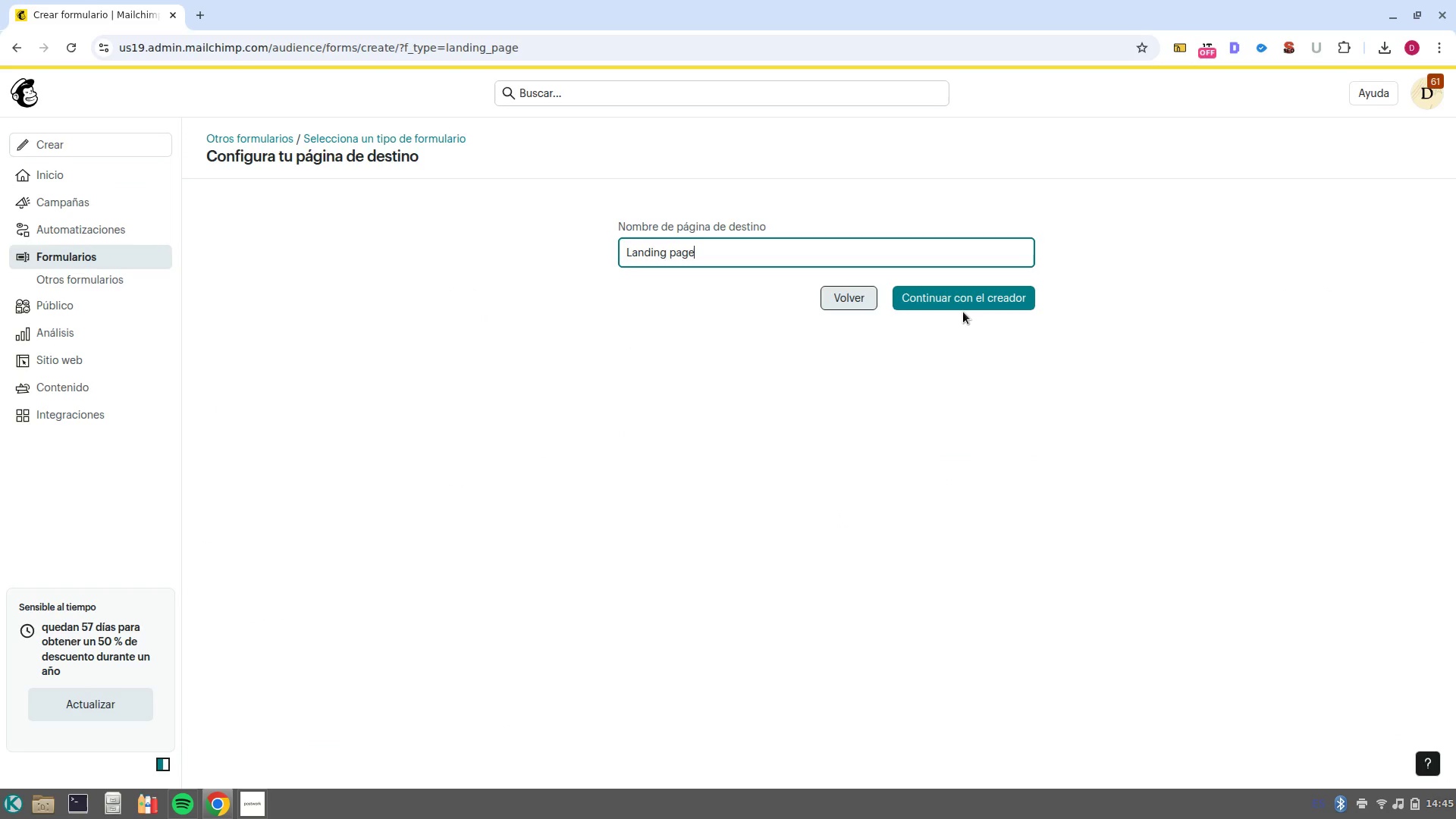 
left_click([967, 305])
 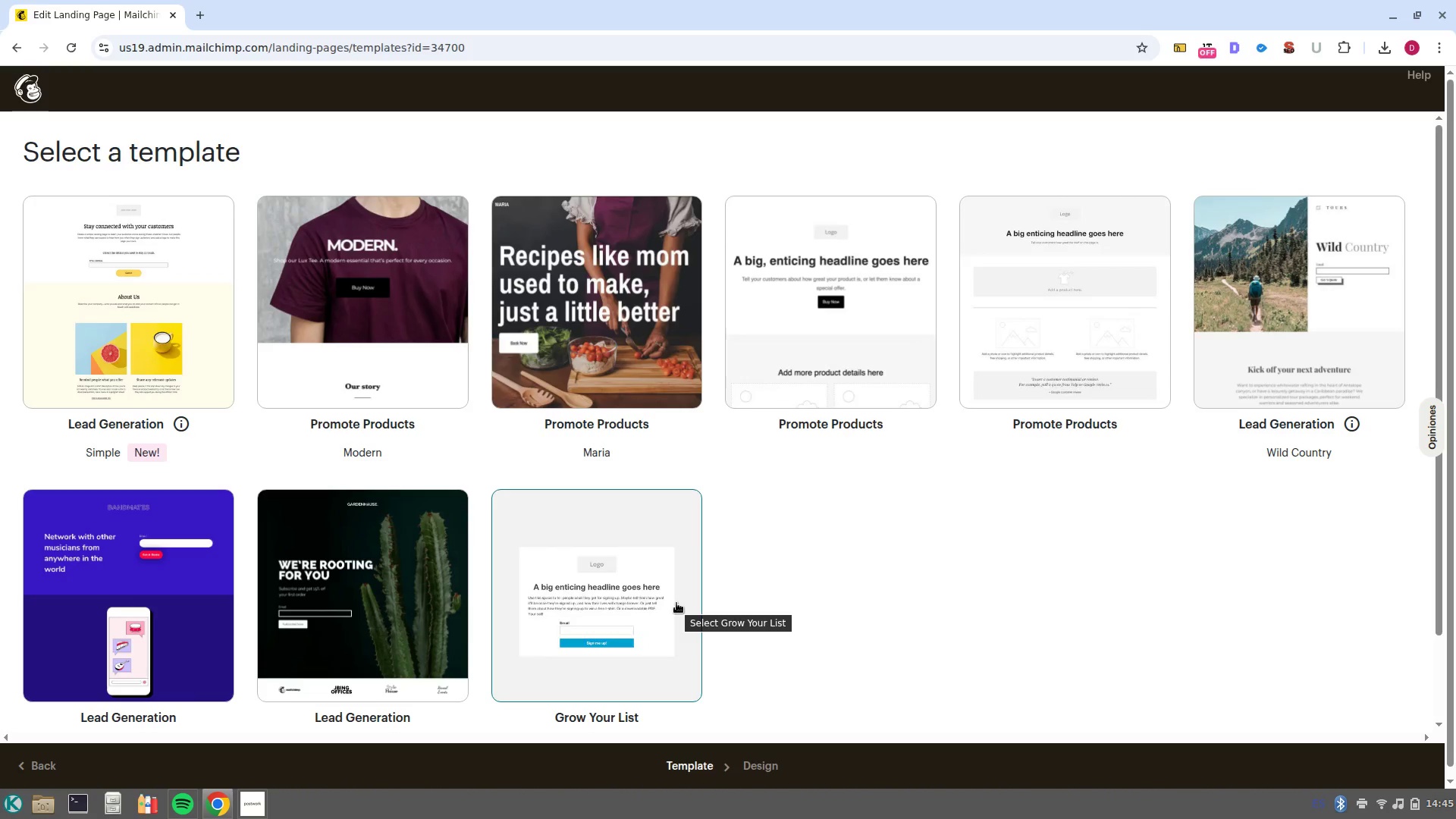 
wait(15.22)
 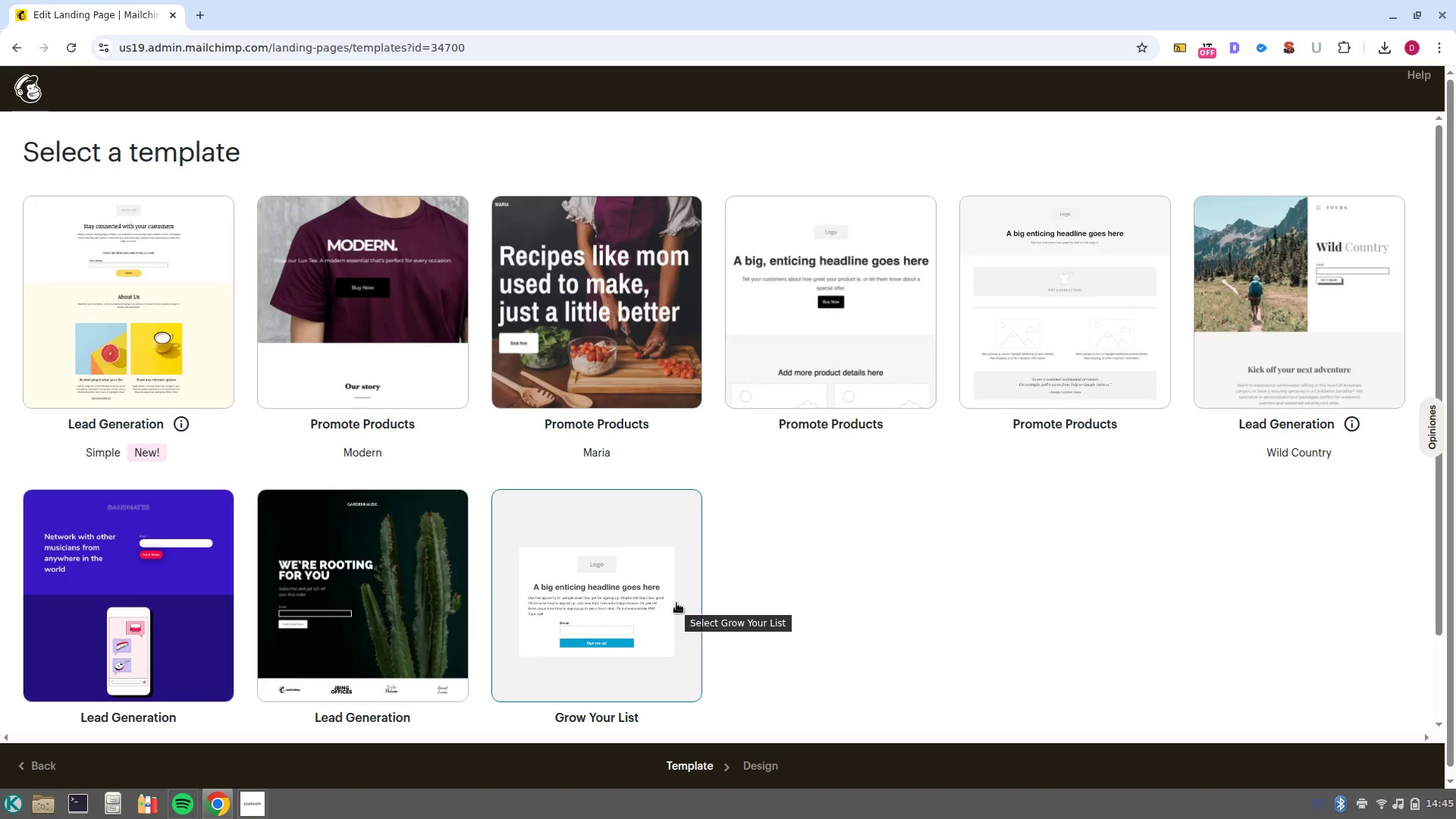 
left_click([173, 599])
 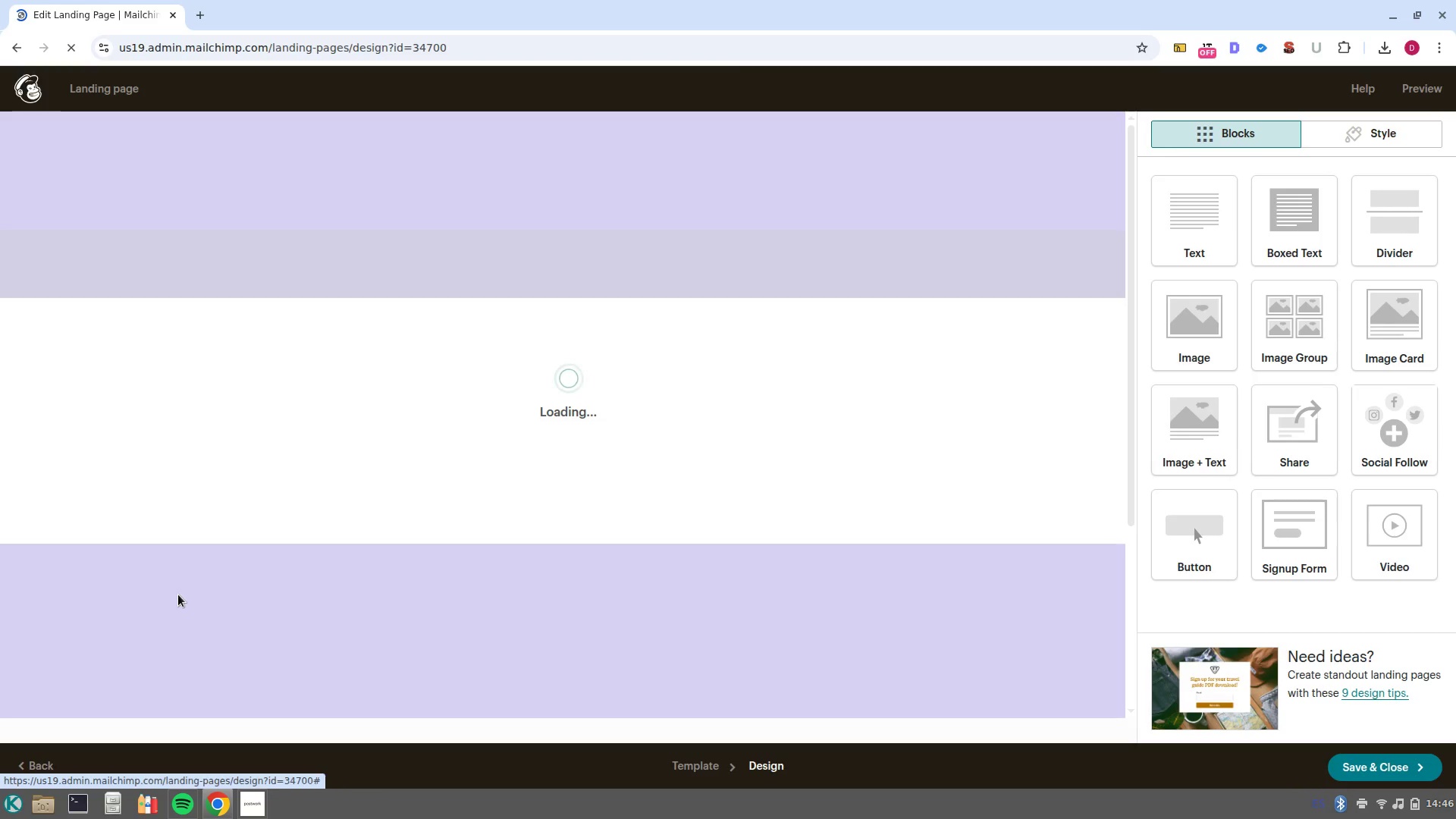 
wait(10.97)
 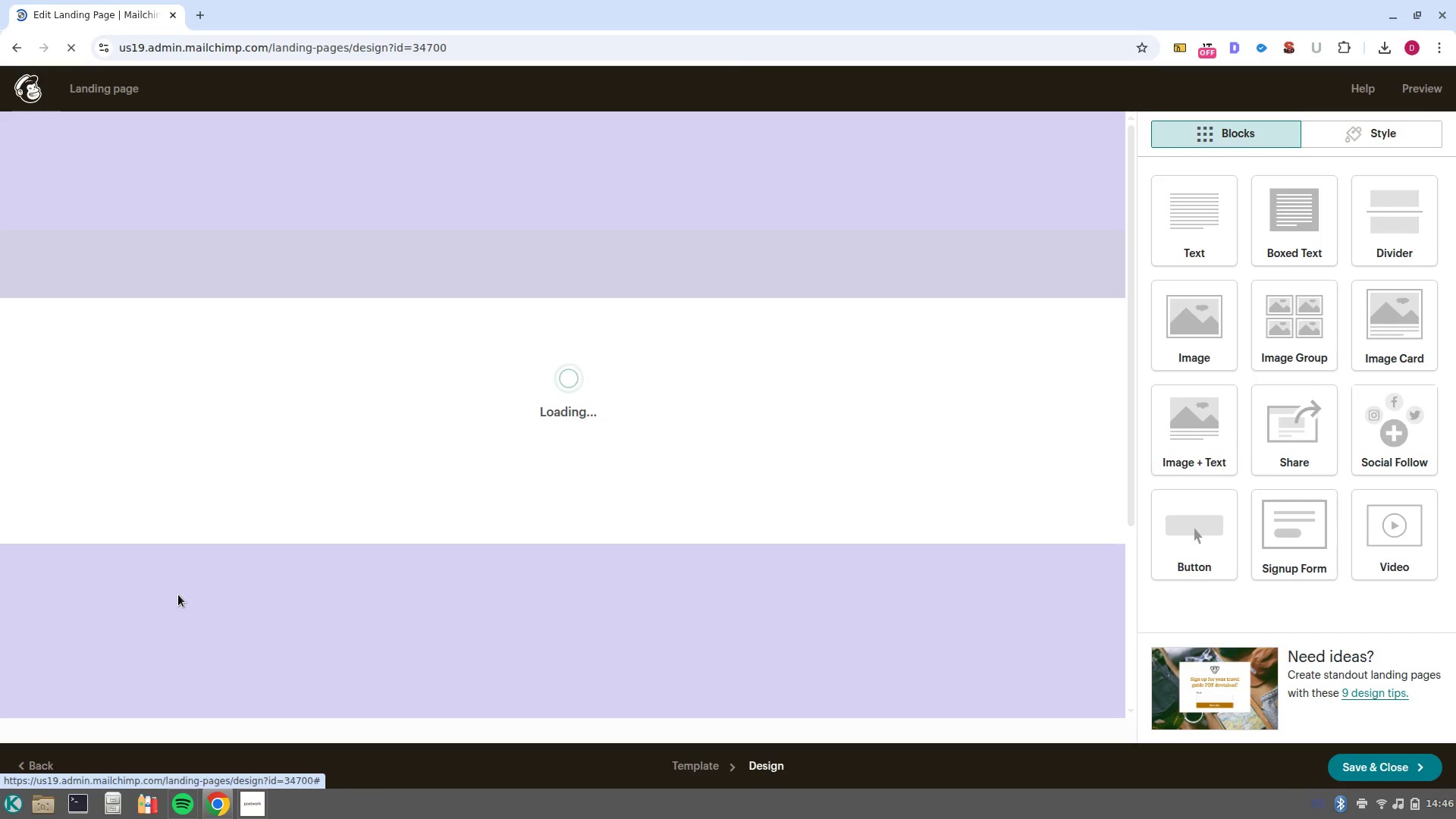 
left_click([67, 417])
 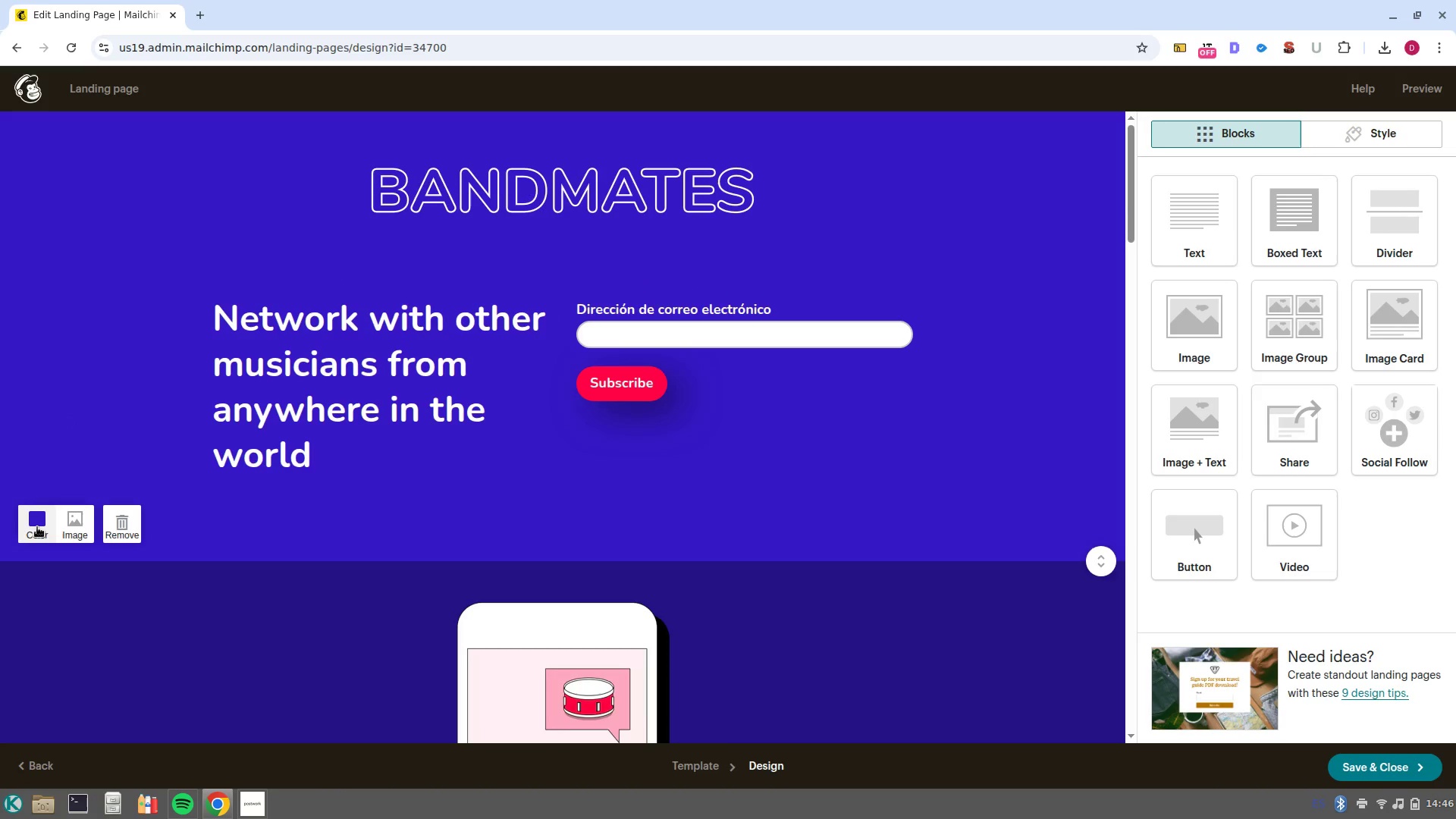 
left_click([38, 527])
 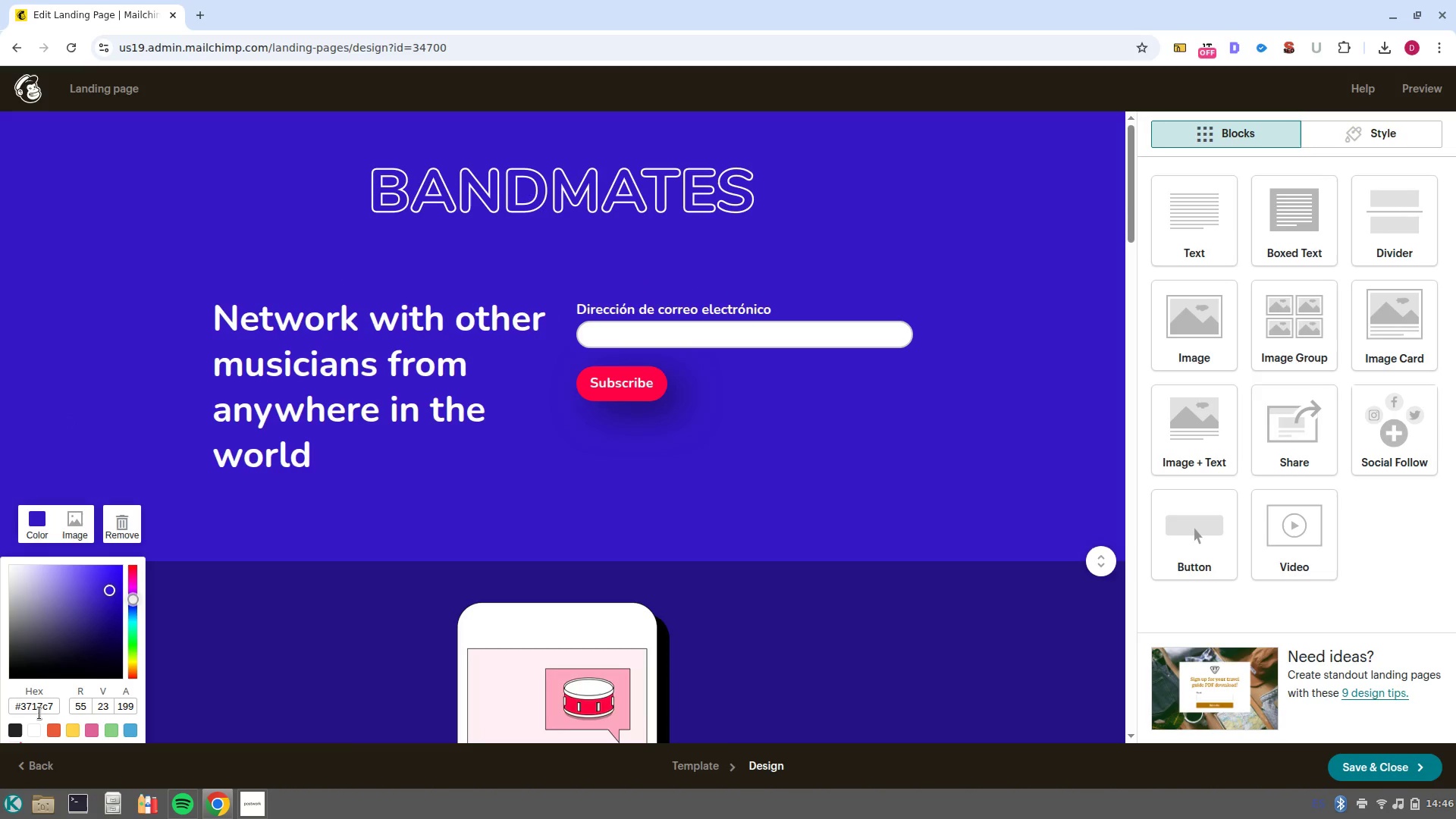 
double_click([36, 714])
 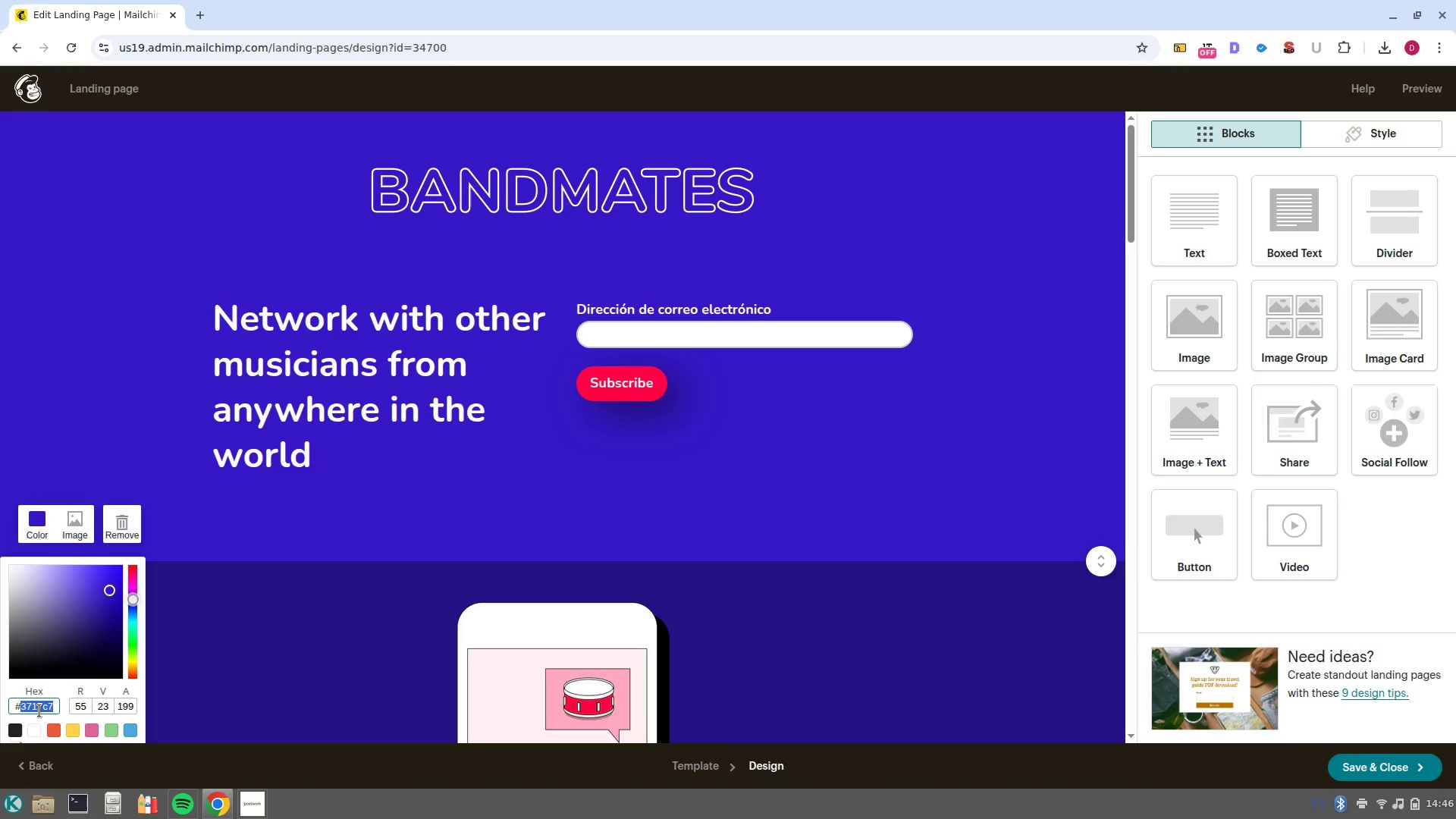 
type(0a0a0b)
 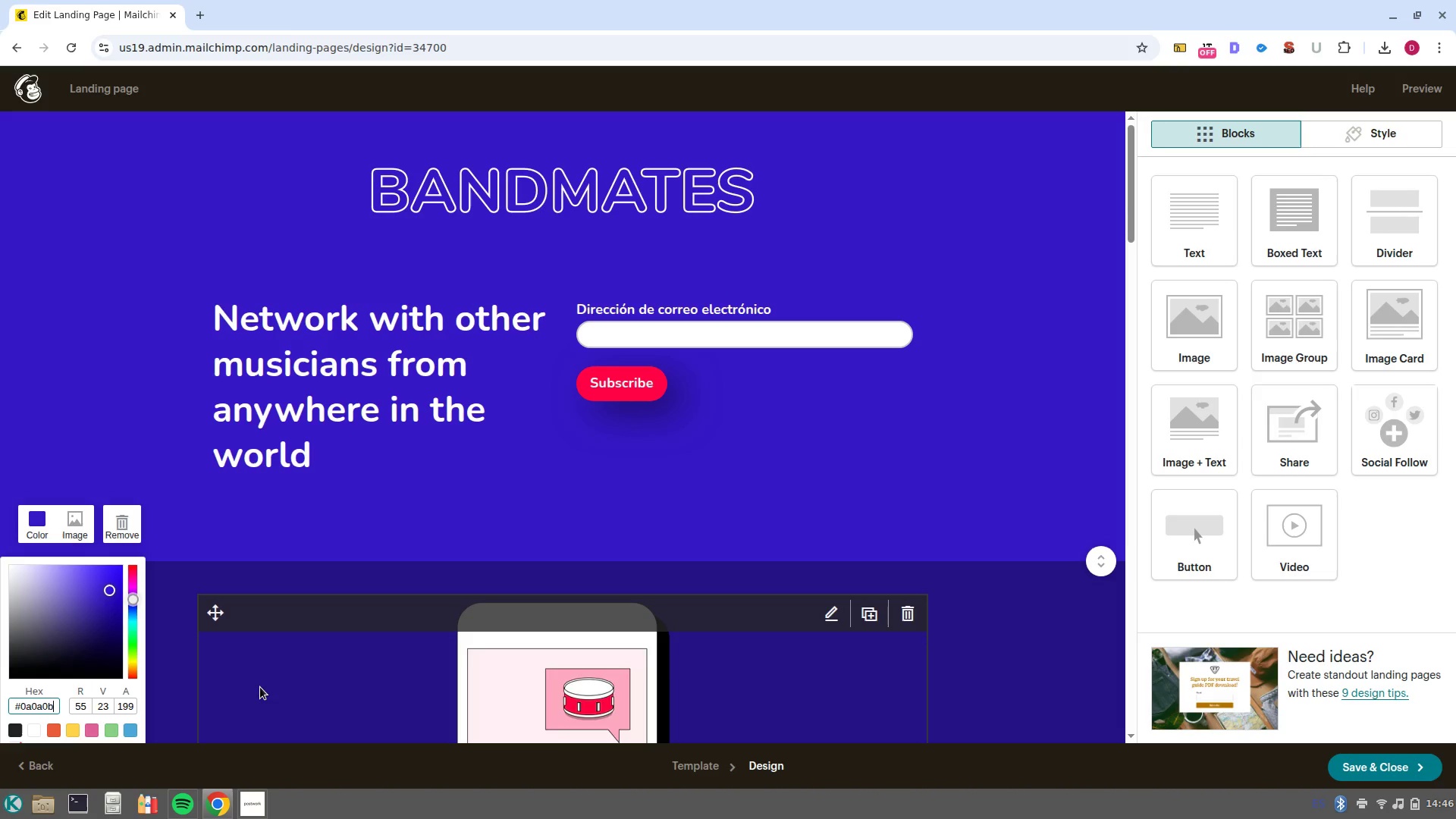 
key(NumpadEnter)
 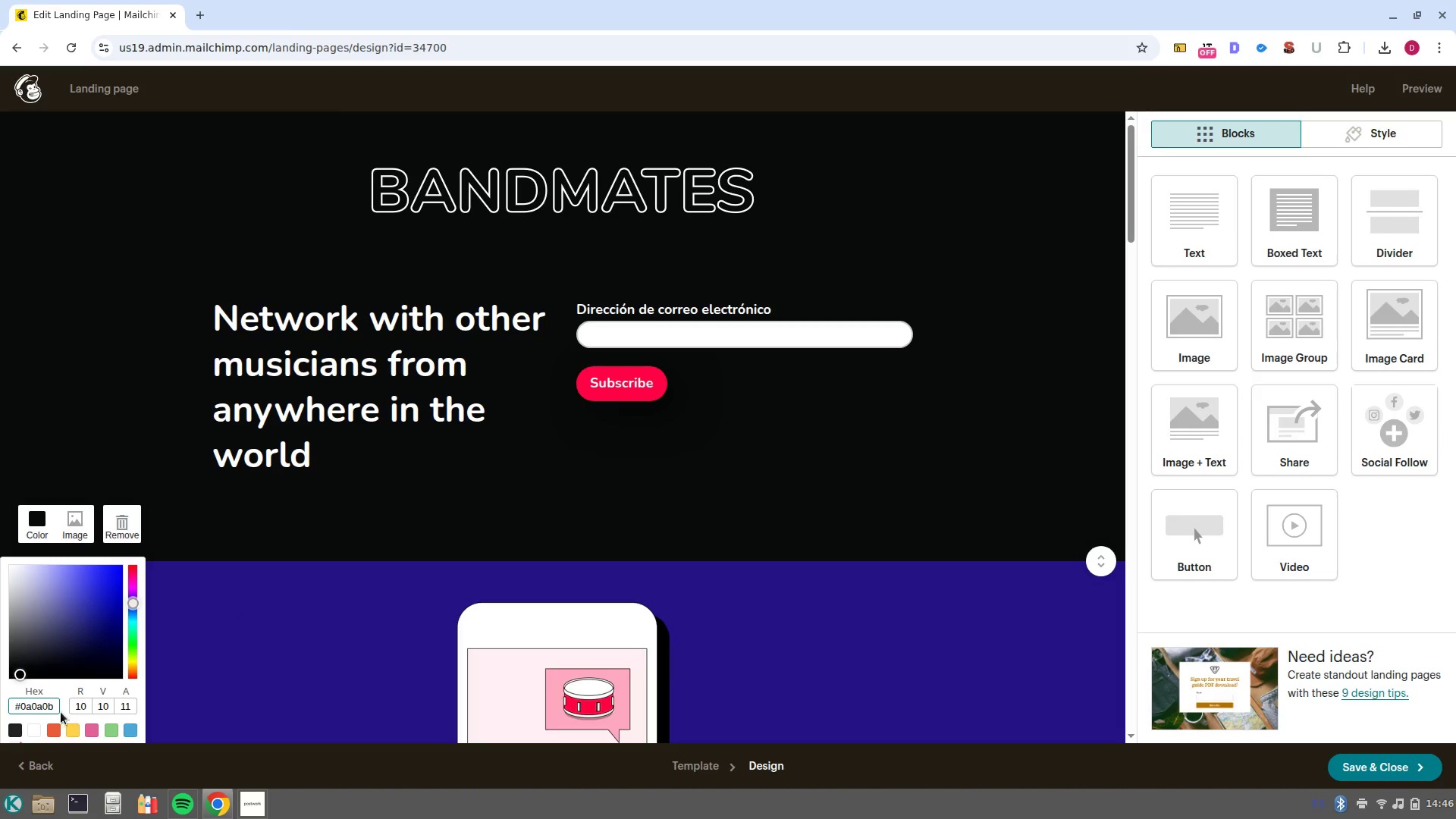 
left_click([44, 704])
 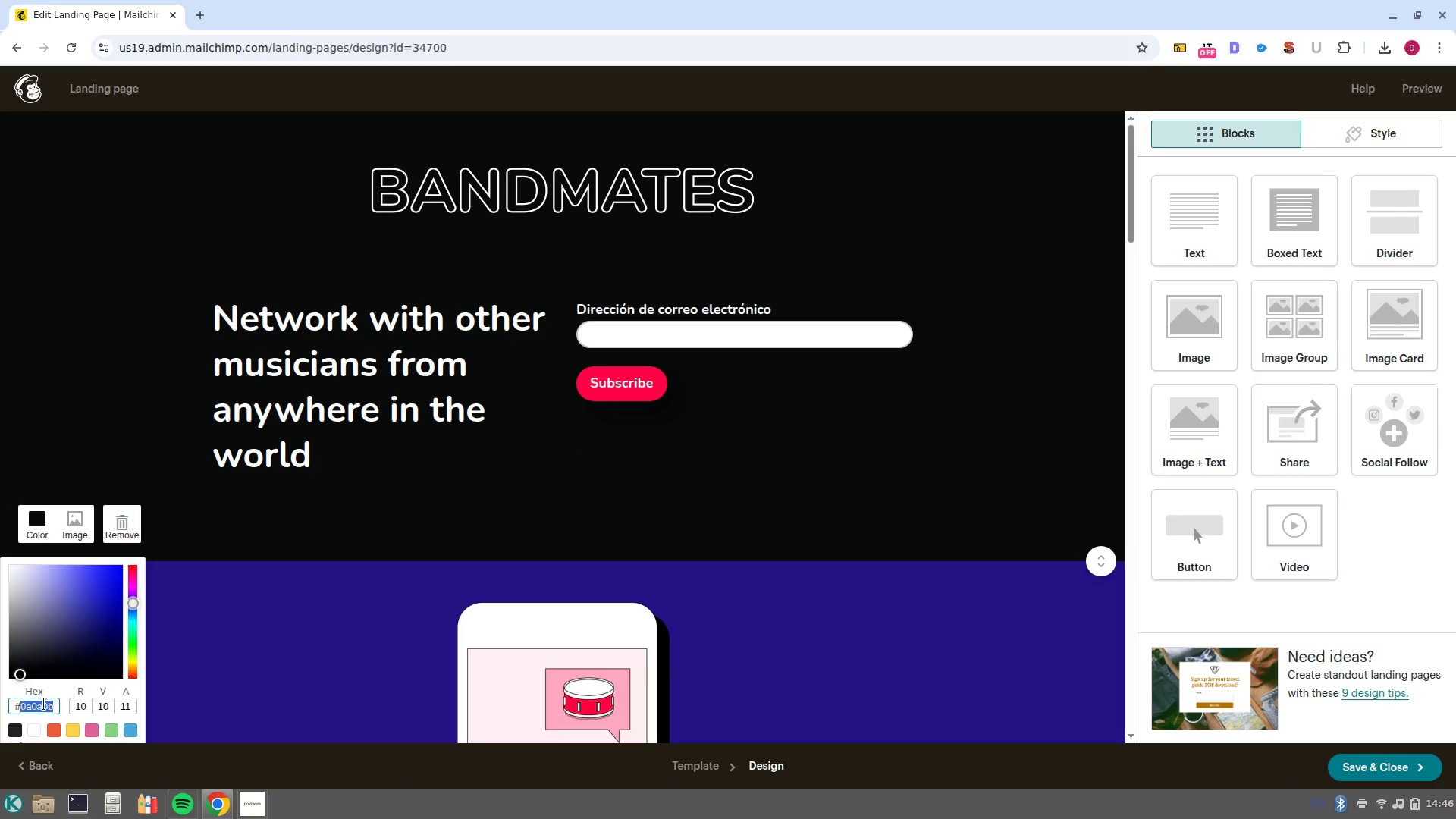 
left_click([44, 704])
 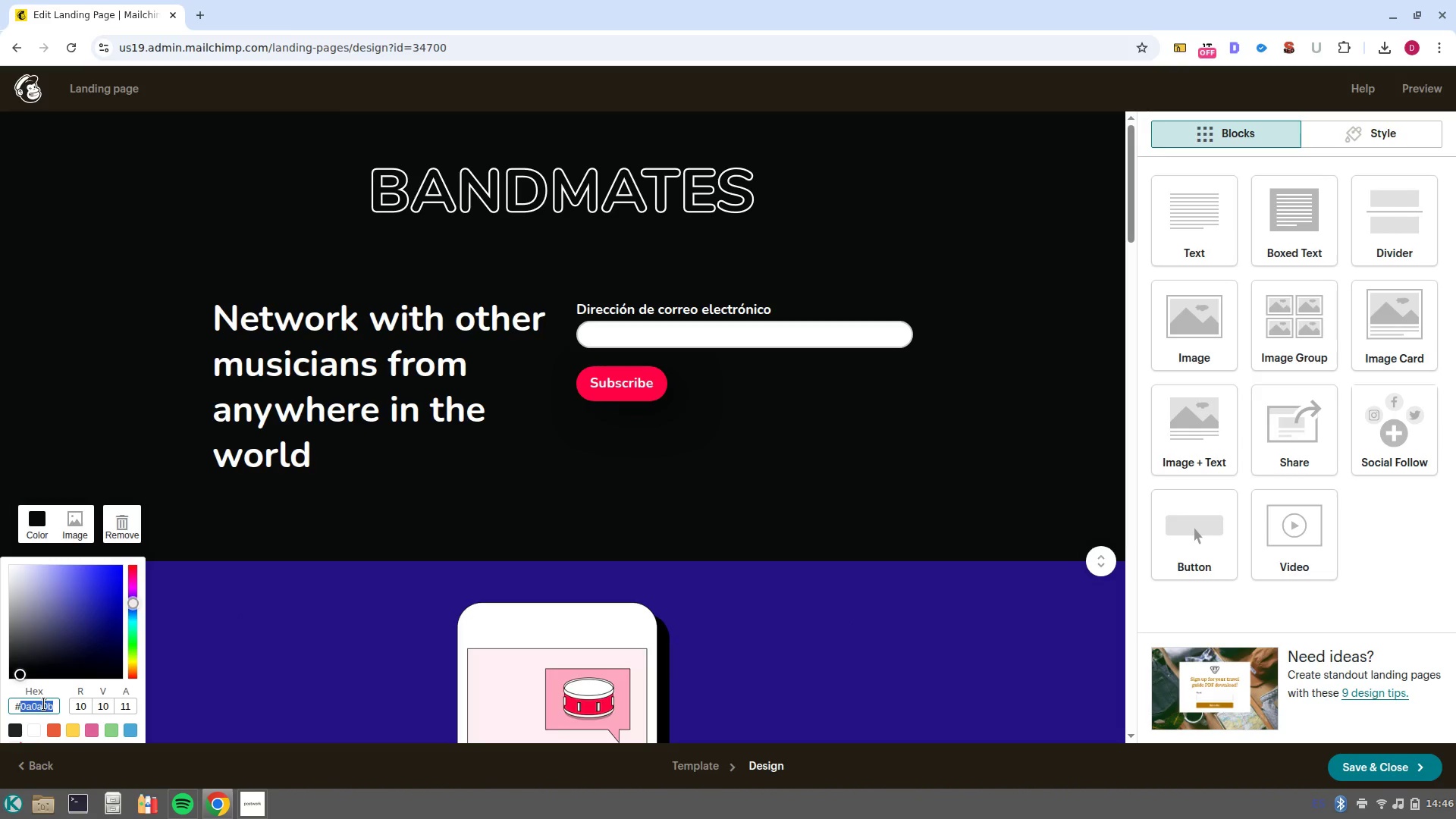 
key(Control+C)
 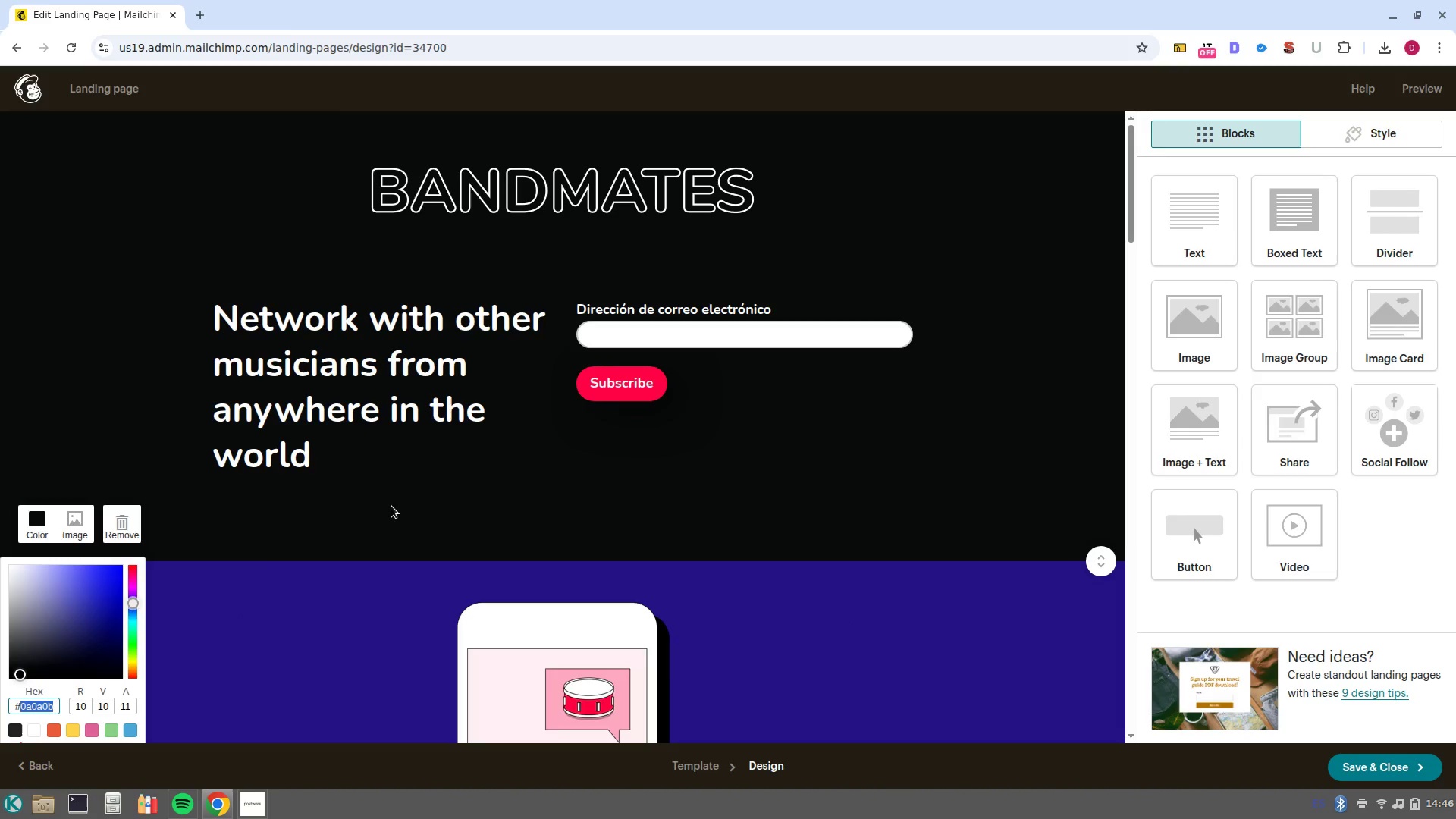 
scroll: coordinate [522, 537], scroll_direction: down, amount: 5.0
 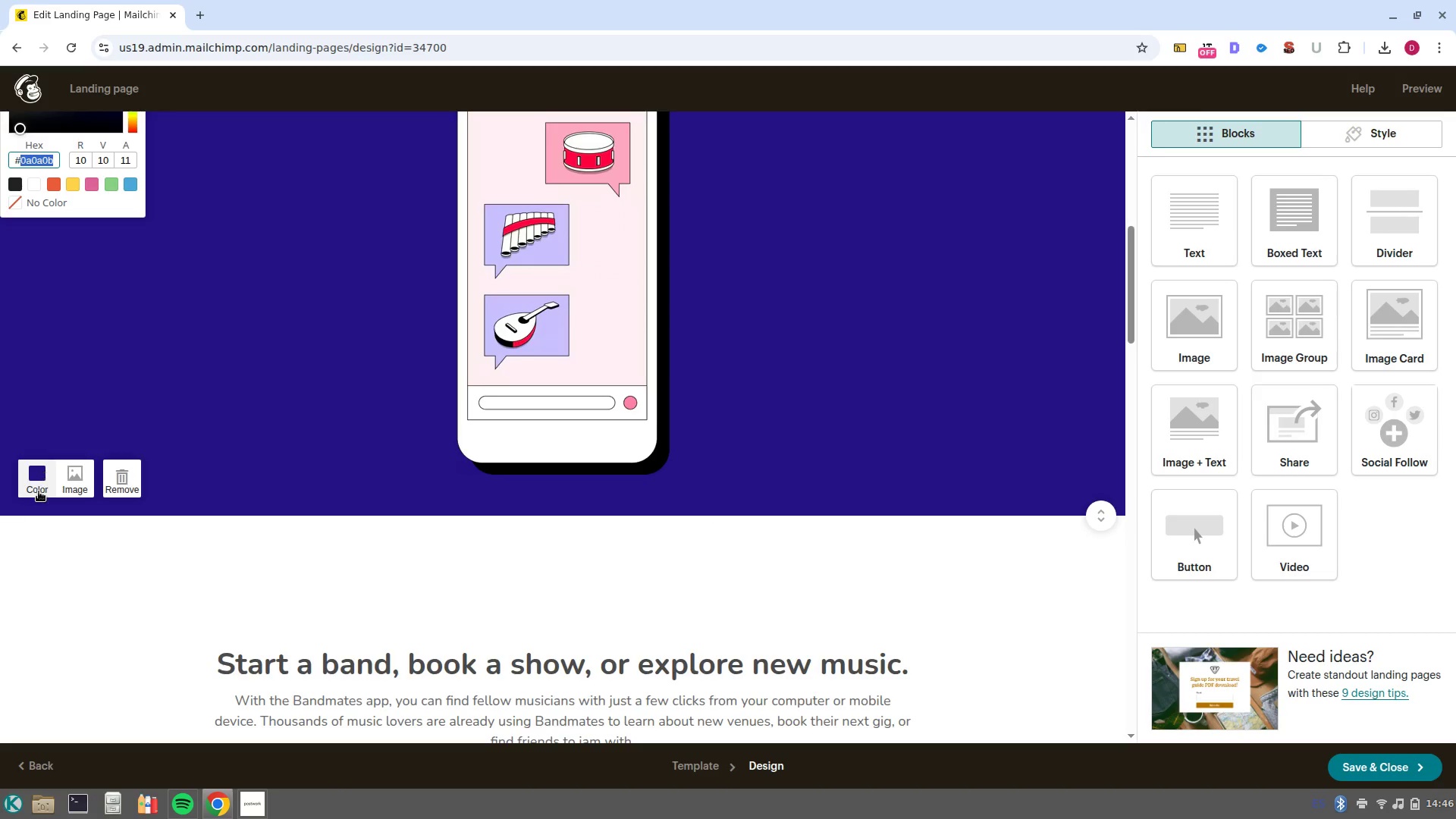 
left_click([36, 488])
 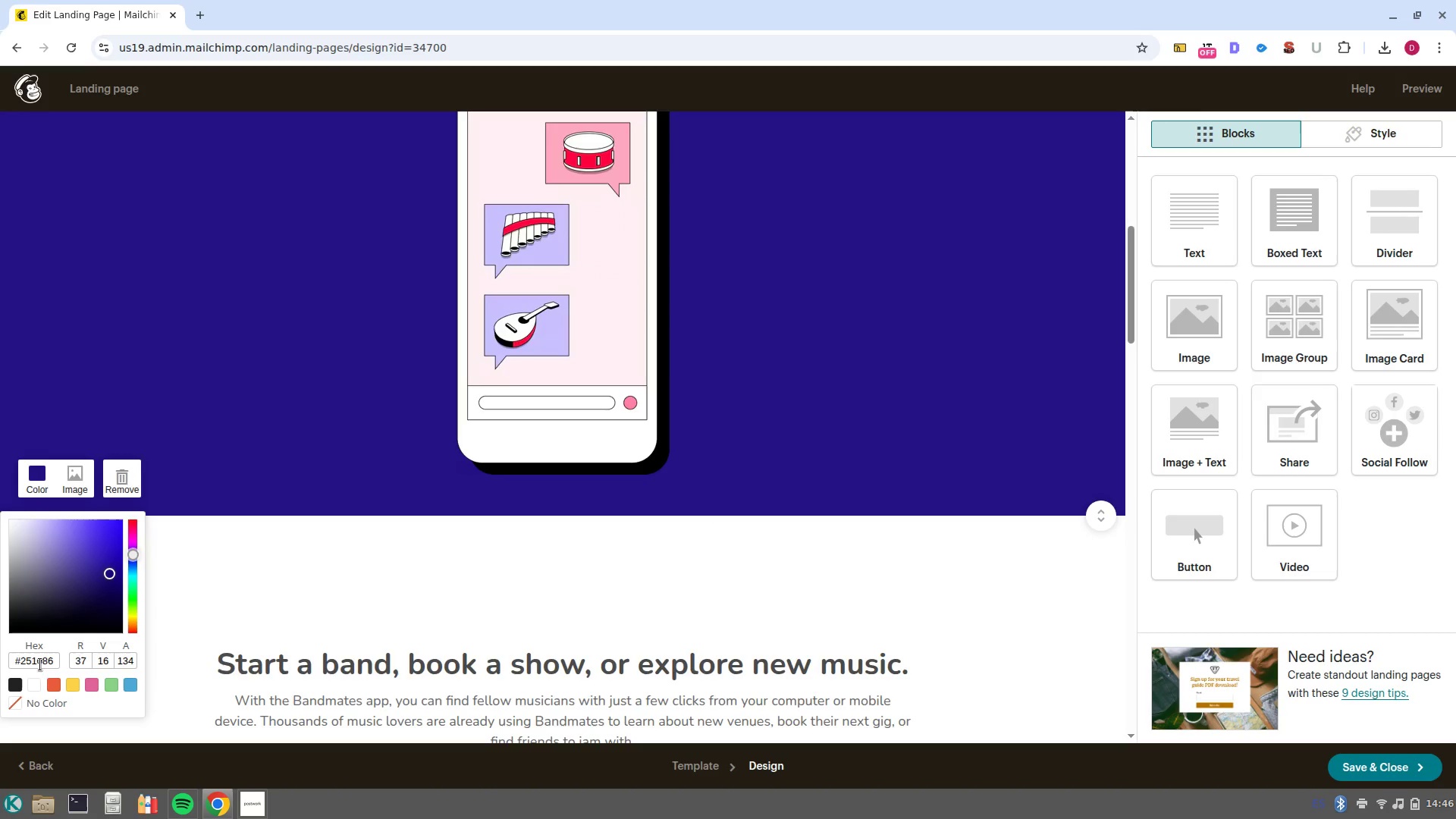 
left_click([39, 656])
 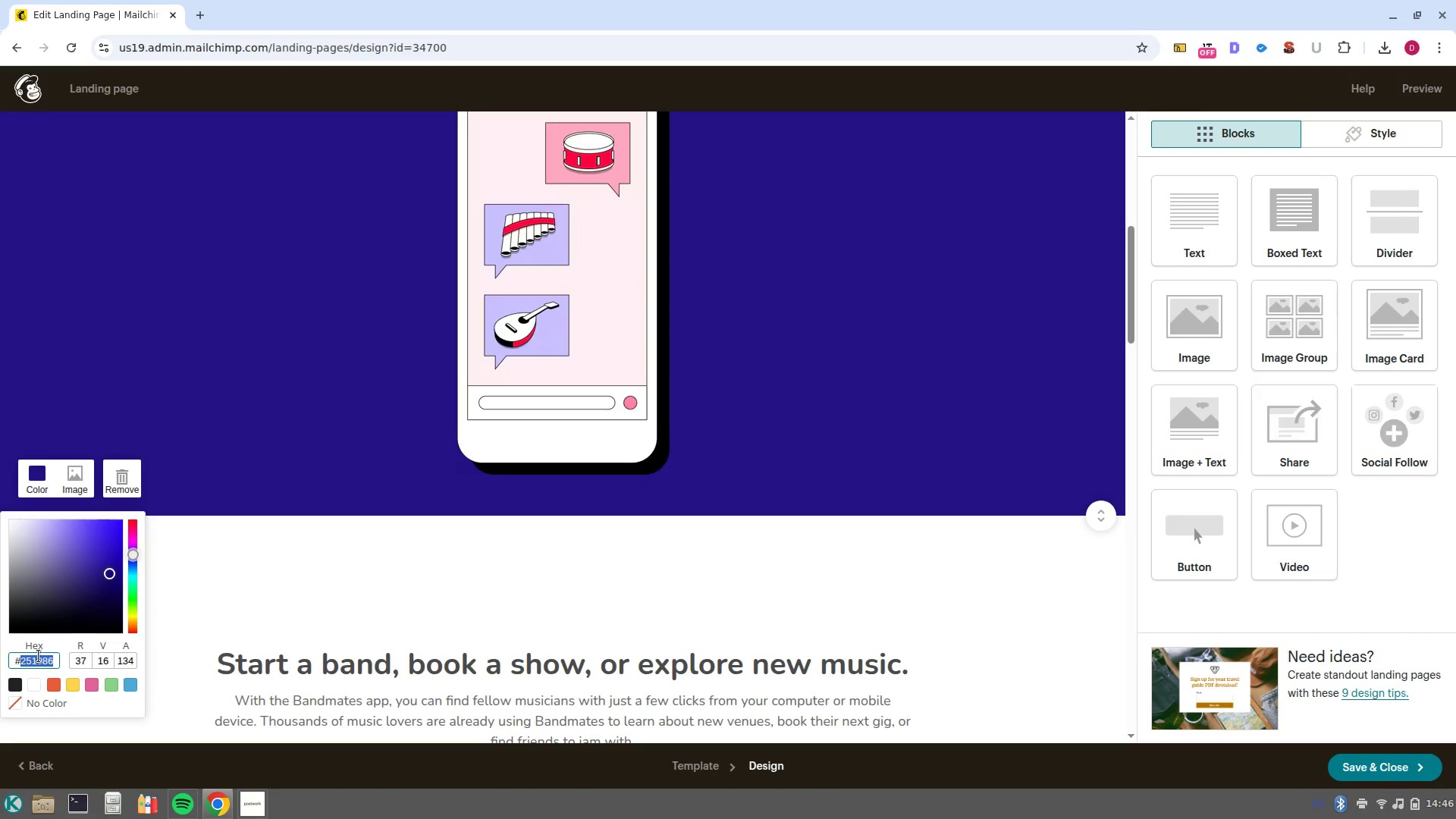 
left_click([39, 656])
 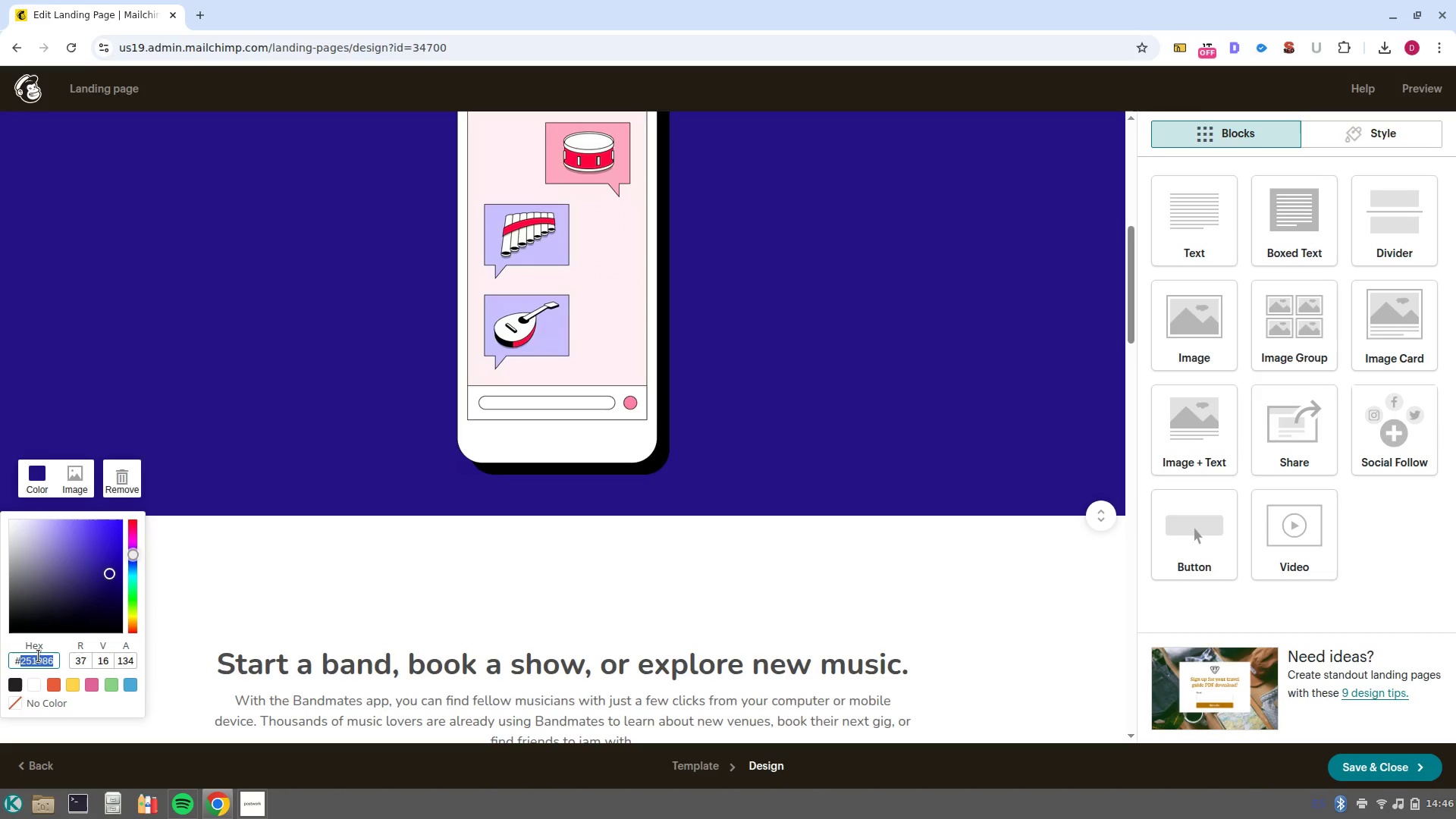 
key(Control+V)
 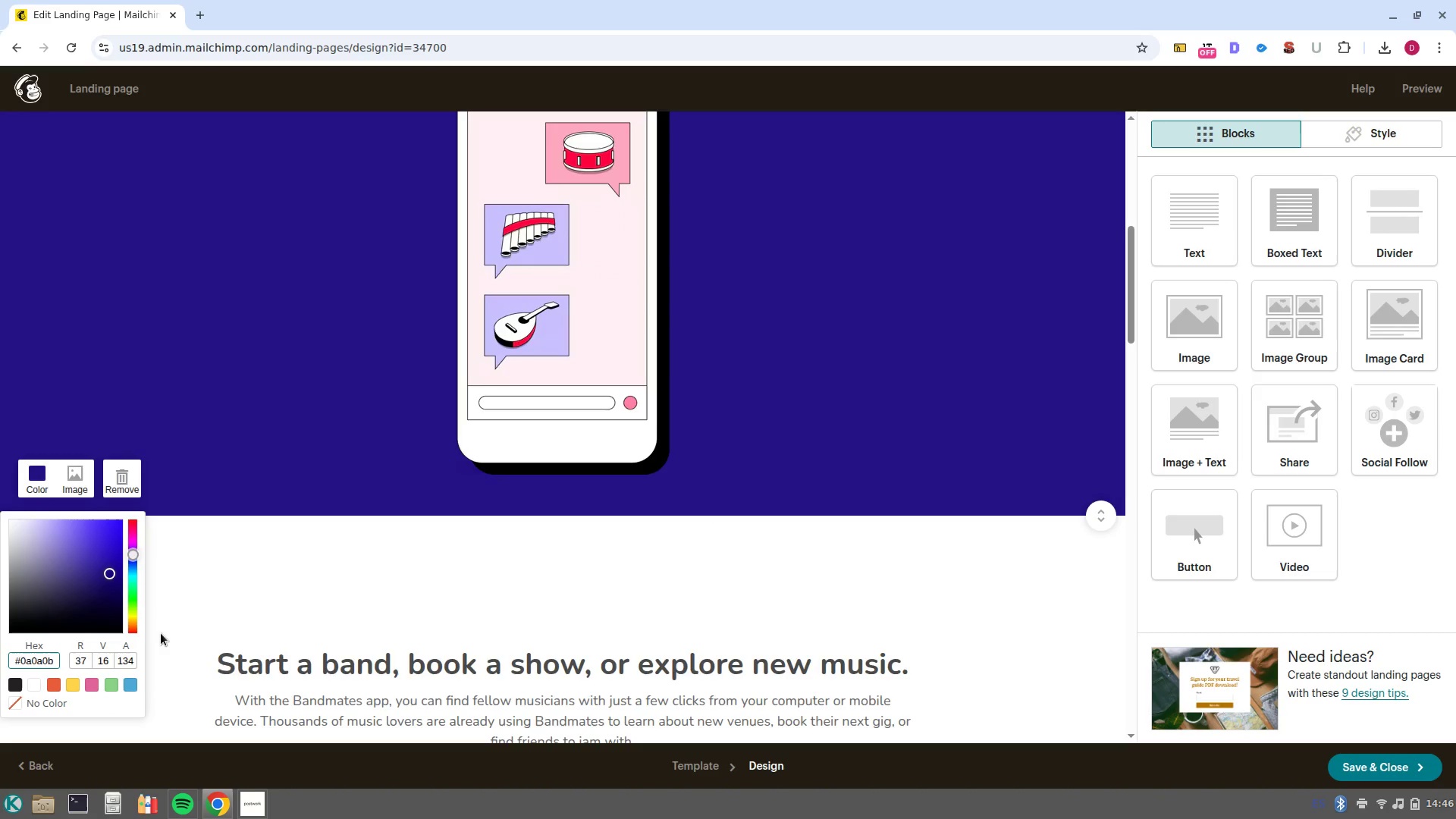 
key(NumpadEnter)
 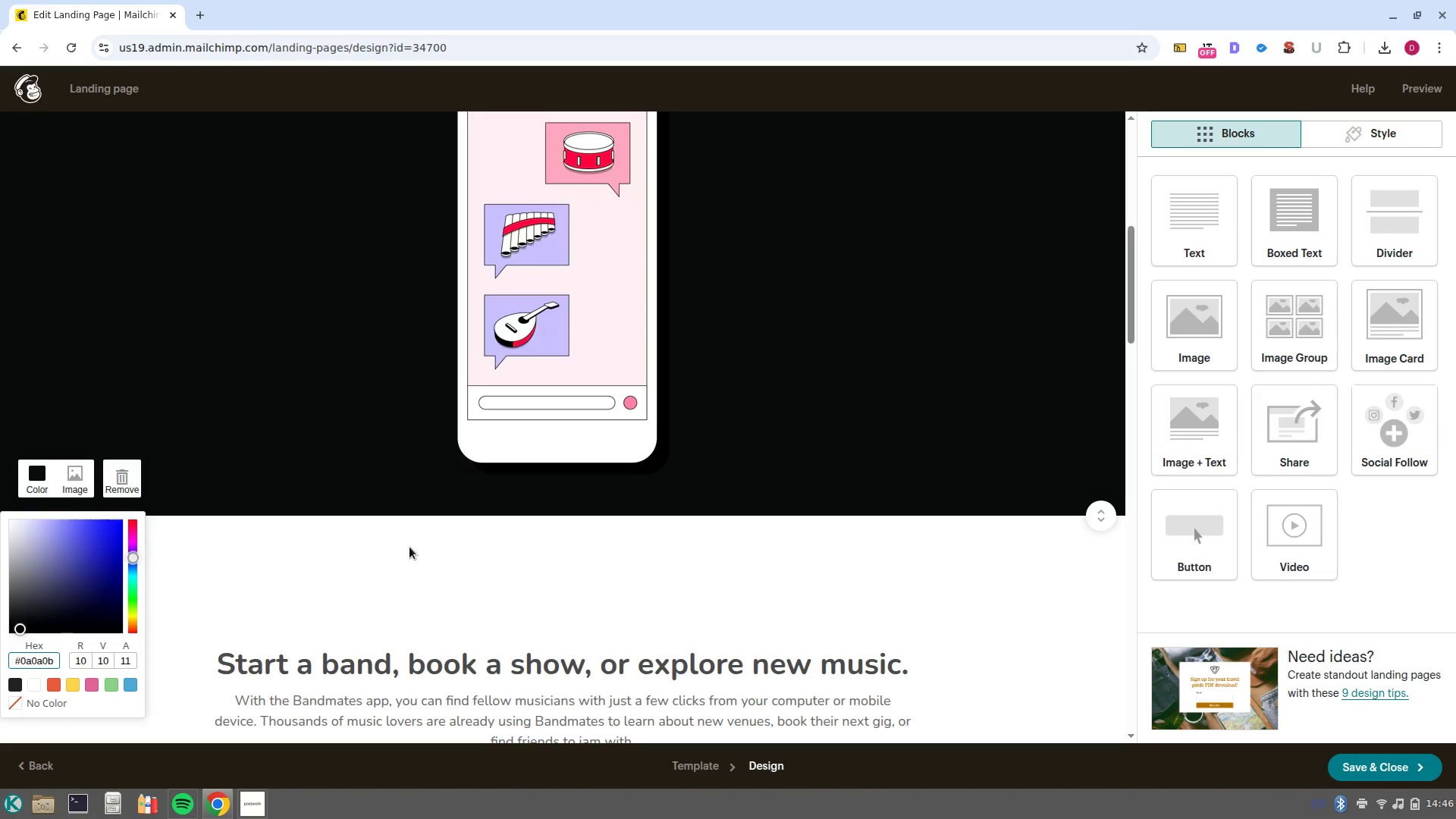 
left_click([410, 548])
 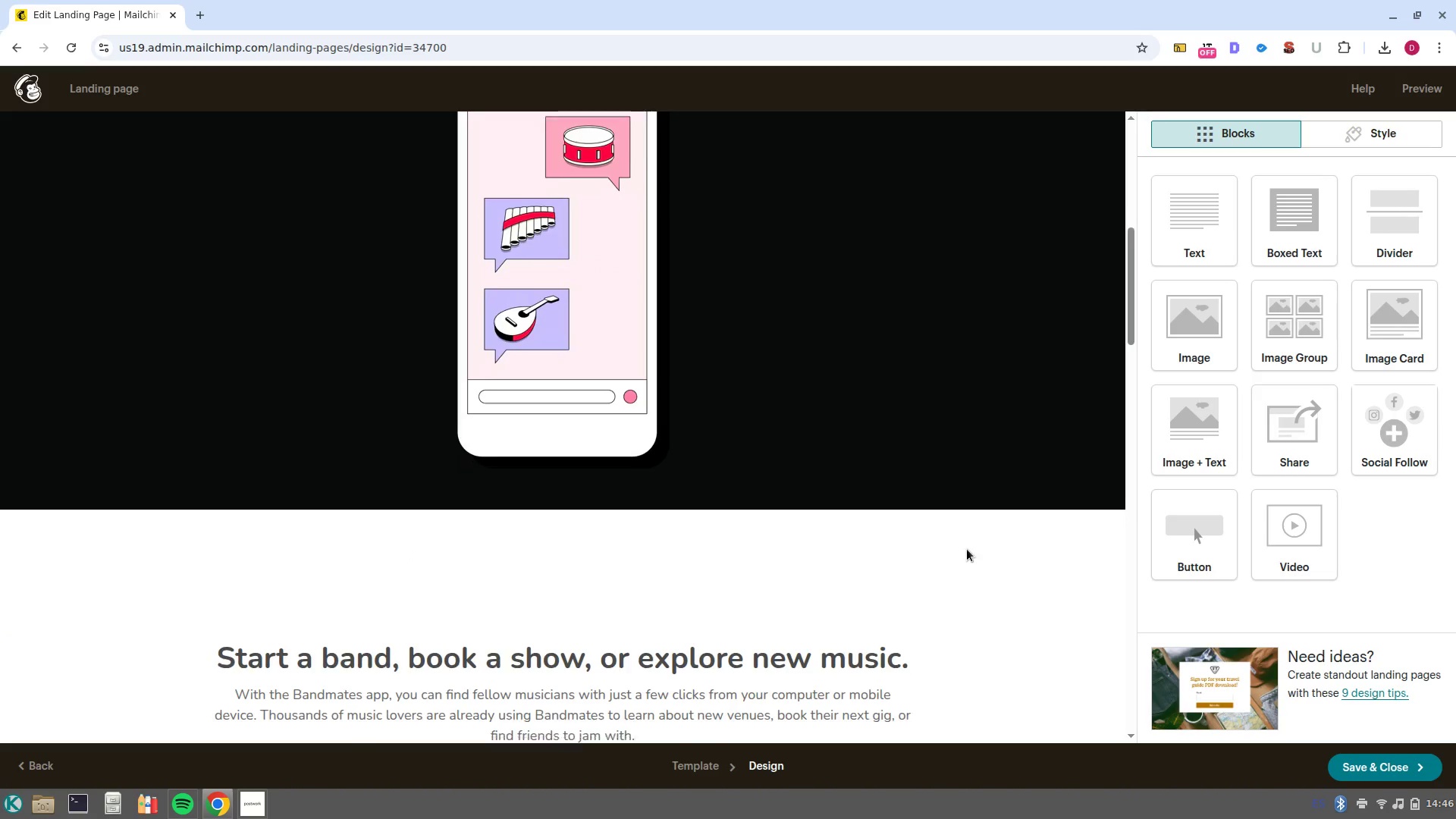 
scroll: coordinate [966, 549], scroll_direction: down, amount: 32.0
 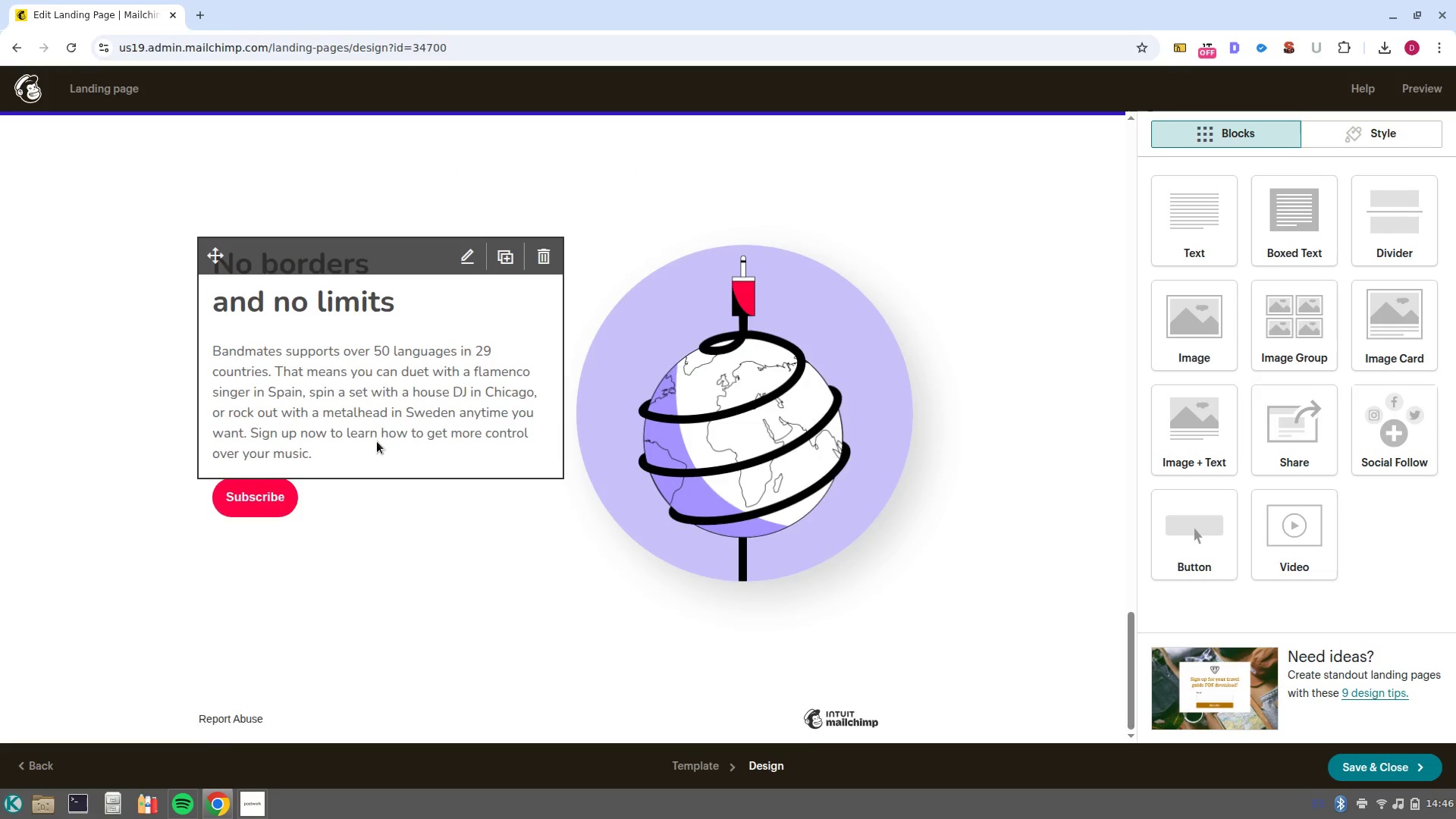 
scroll: coordinate [735, 376], scroll_direction: up, amount: 37.0
 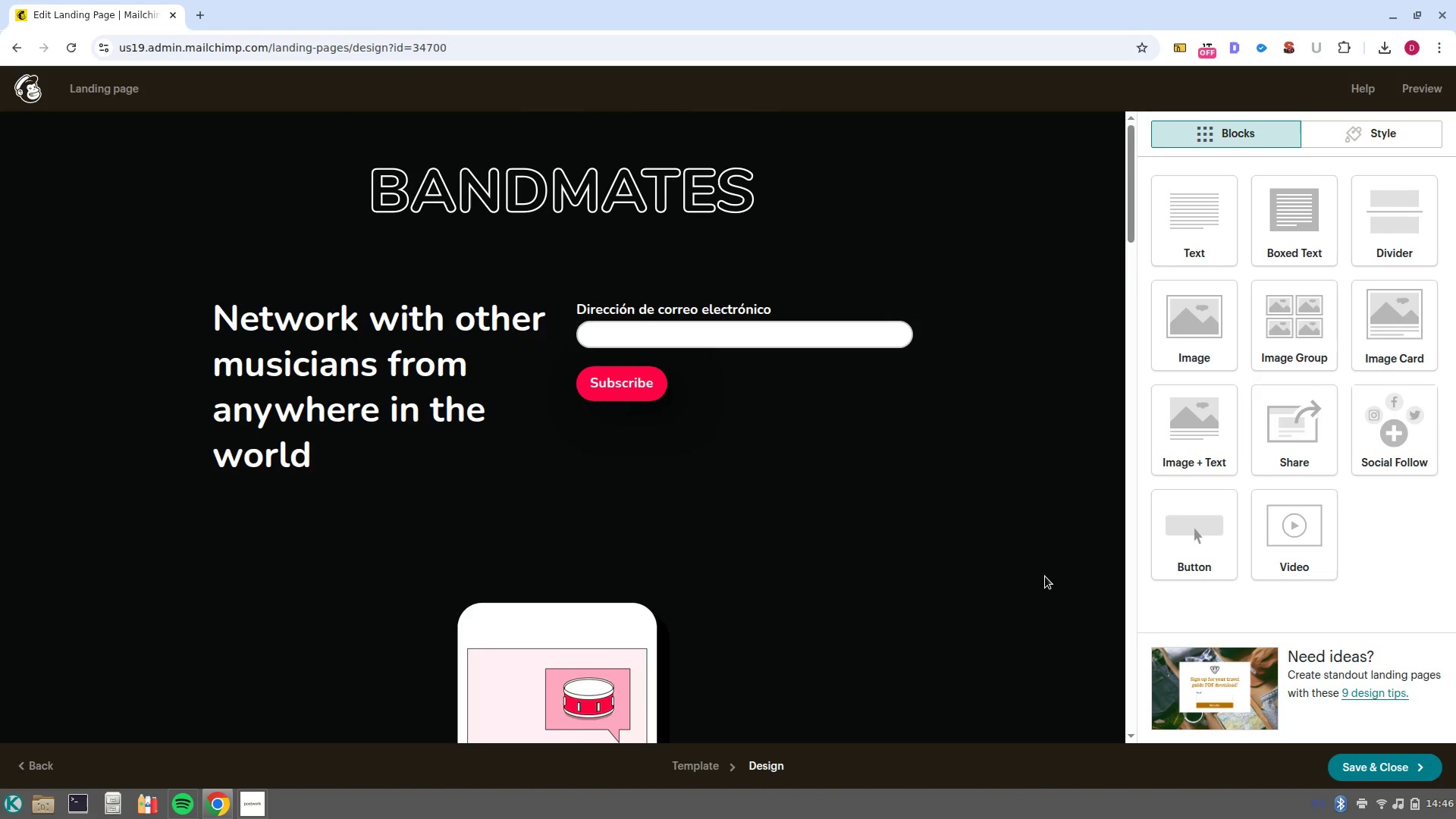 
wait(8.41)
 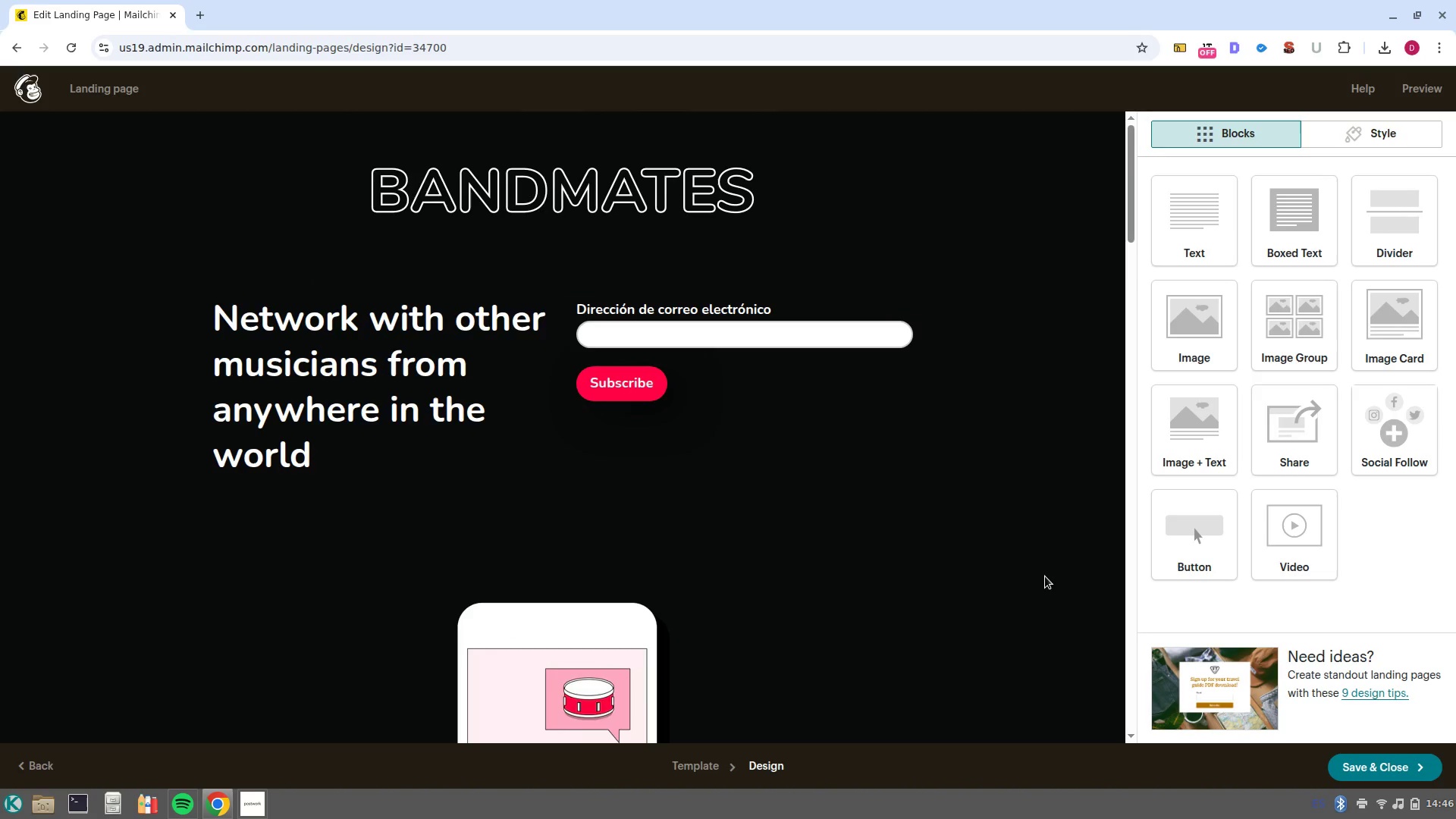 
left_click([1394, 129])
 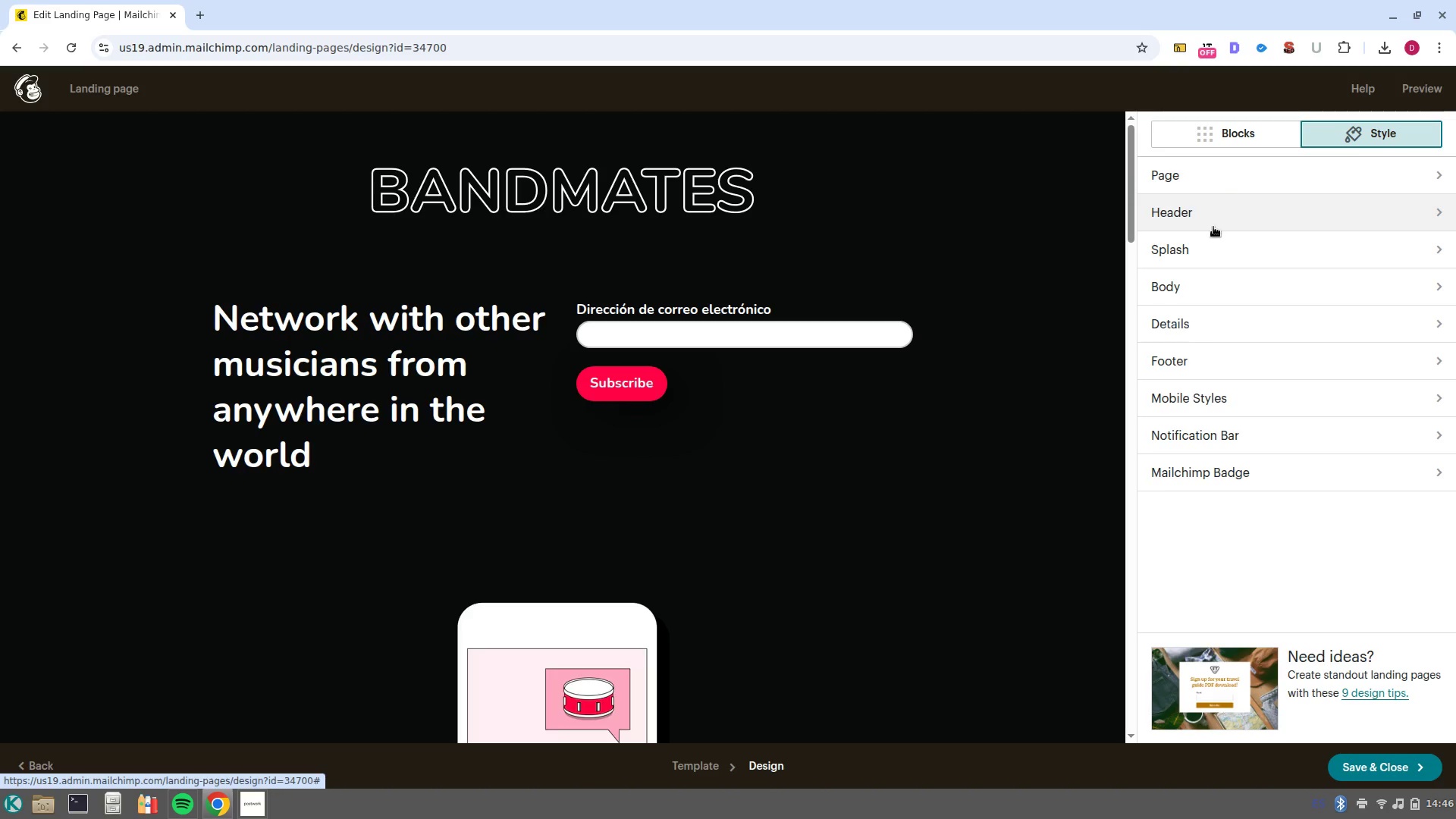 
left_click([1216, 183])
 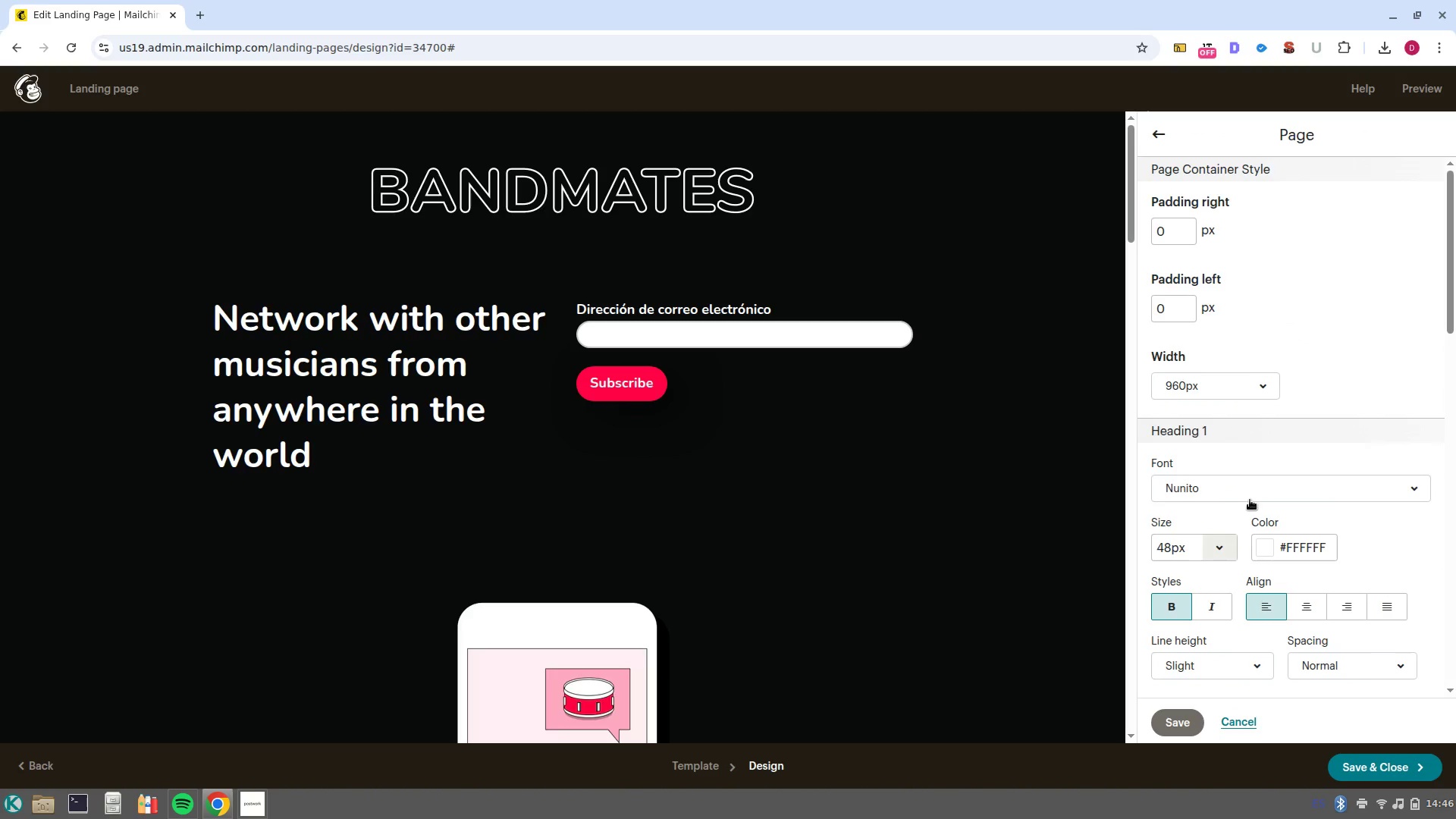 
scroll: coordinate [1257, 488], scroll_direction: down, amount: 2.0
 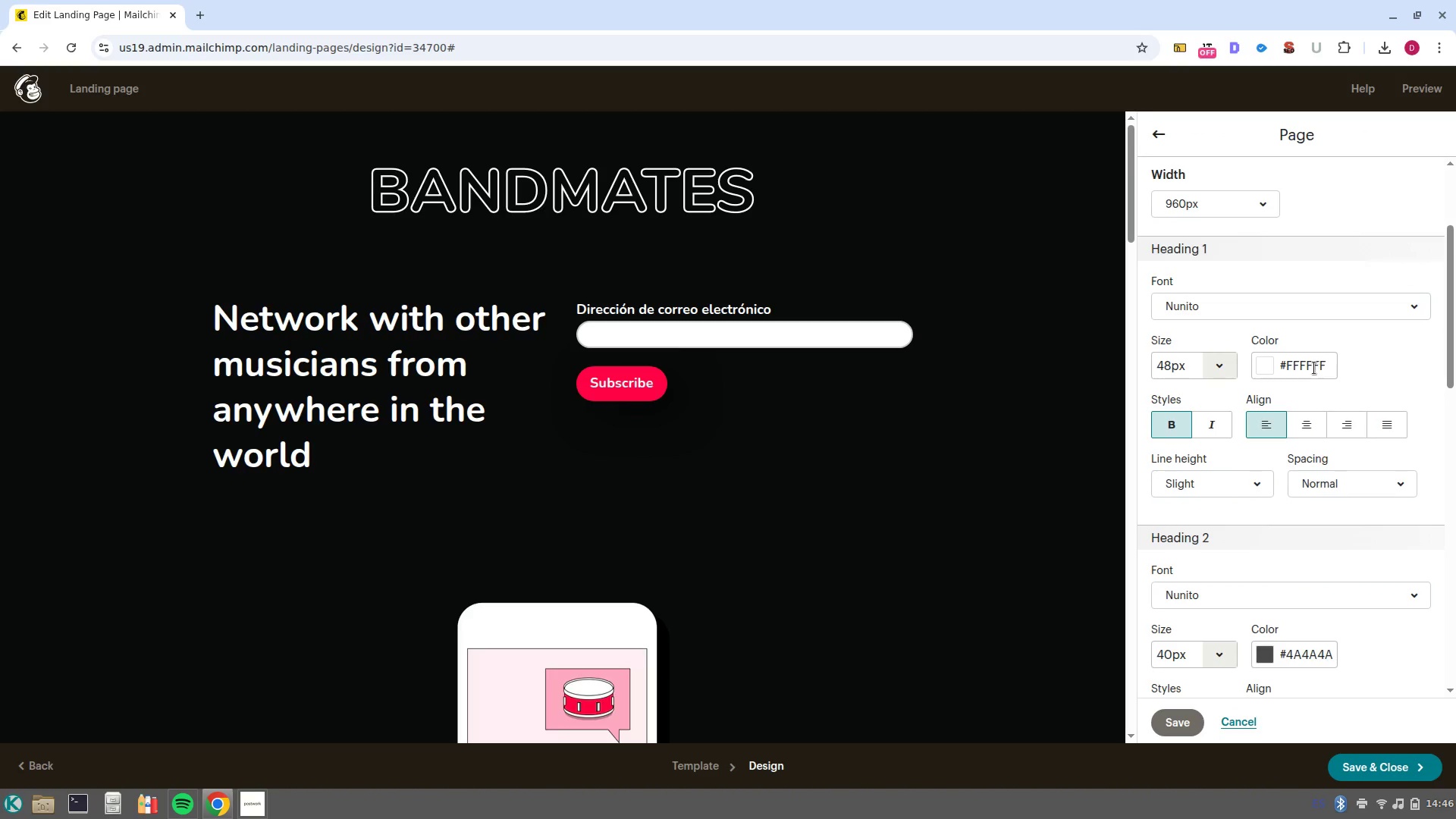 
left_click([1313, 367])
 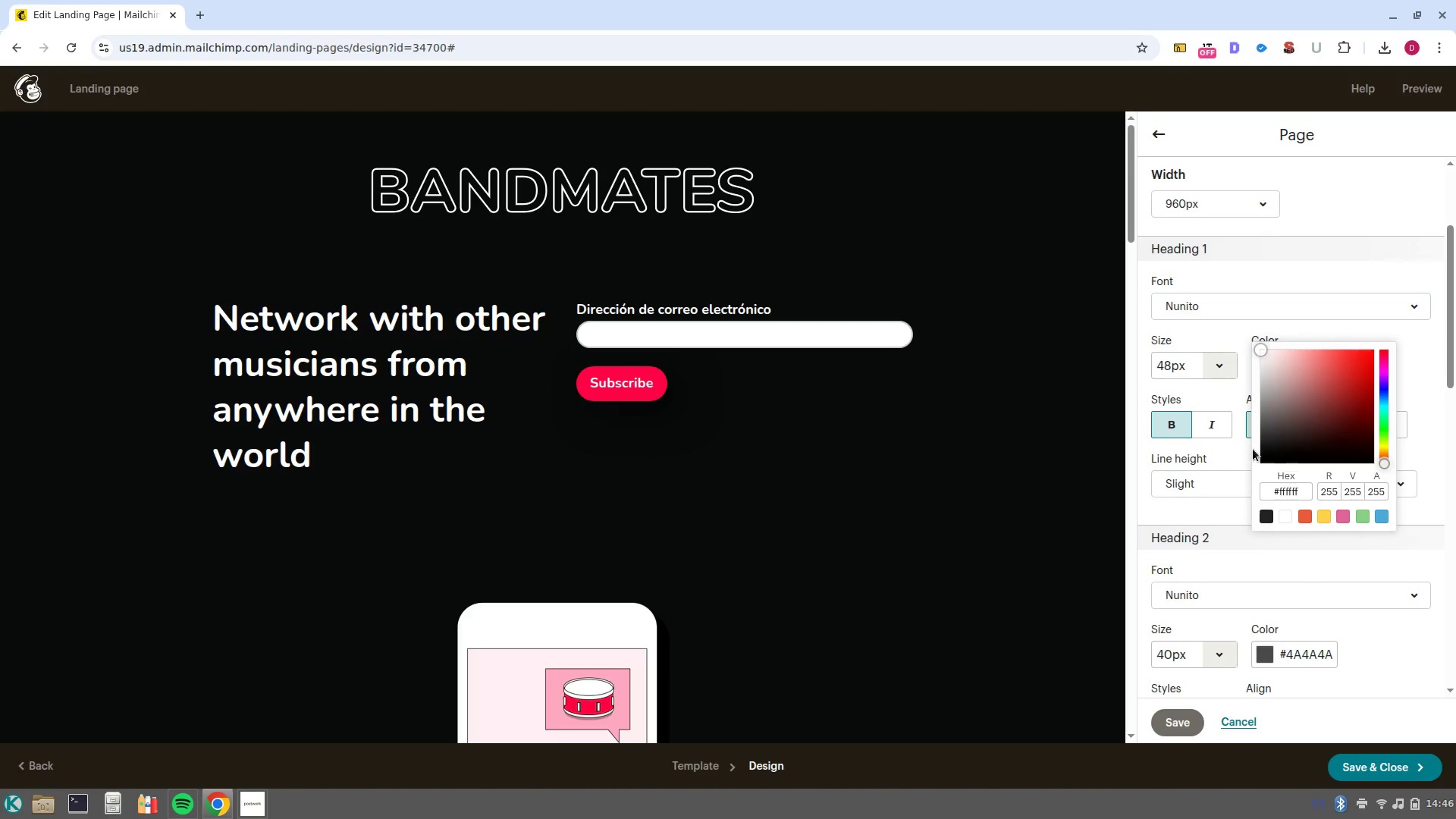 
left_click([1291, 492])
 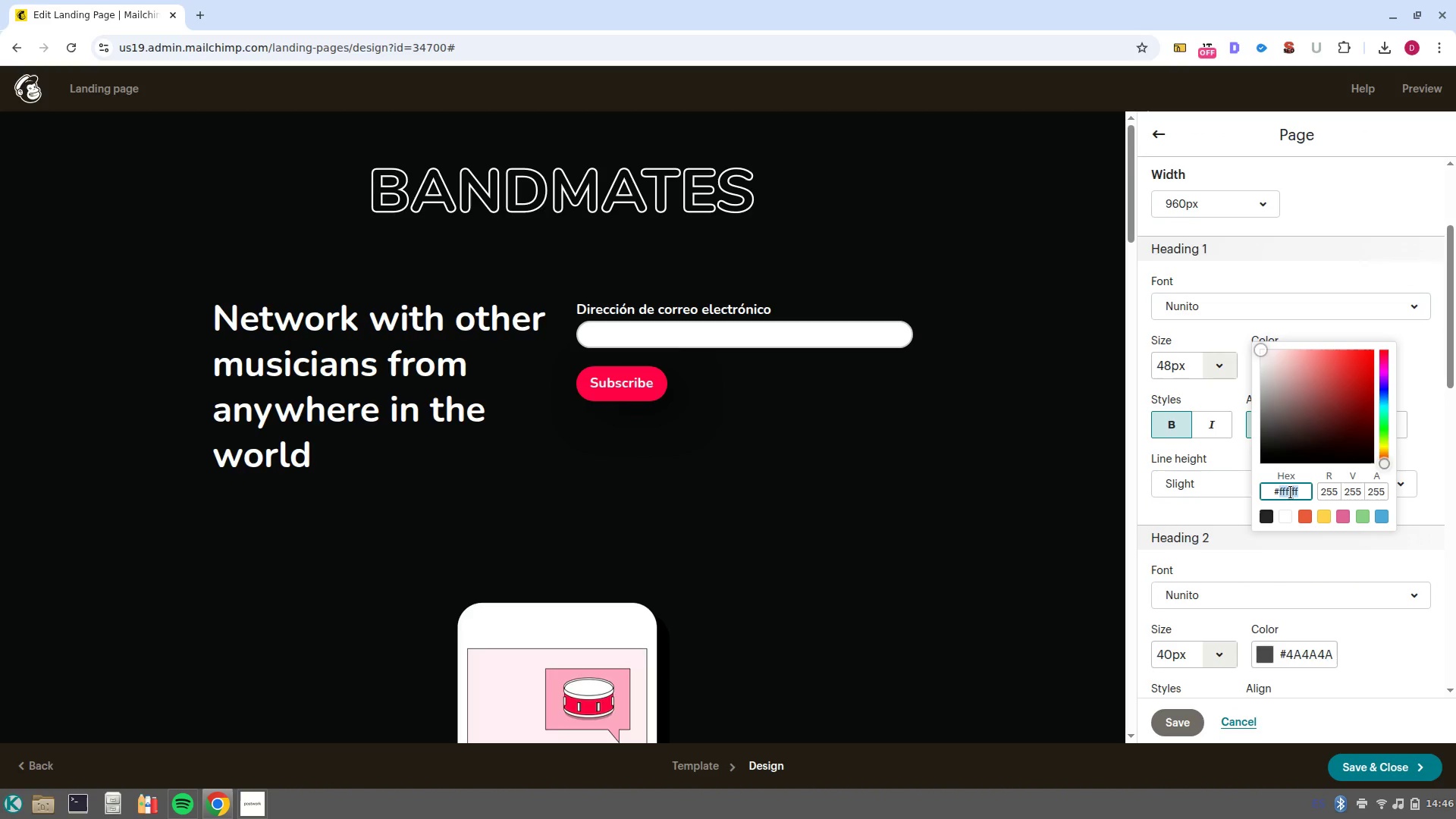 
left_click([1291, 492])
 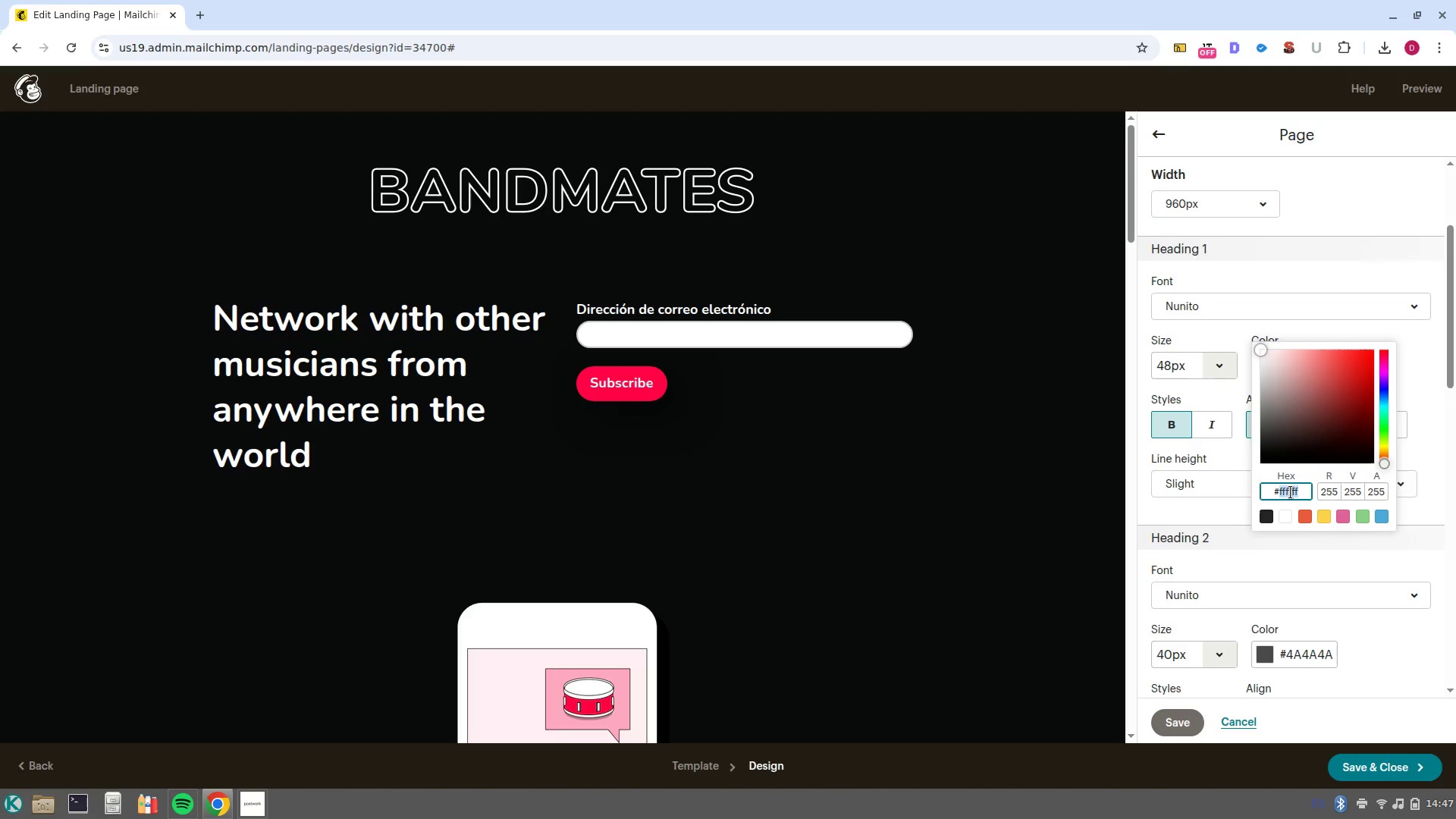 
wait(7.89)
 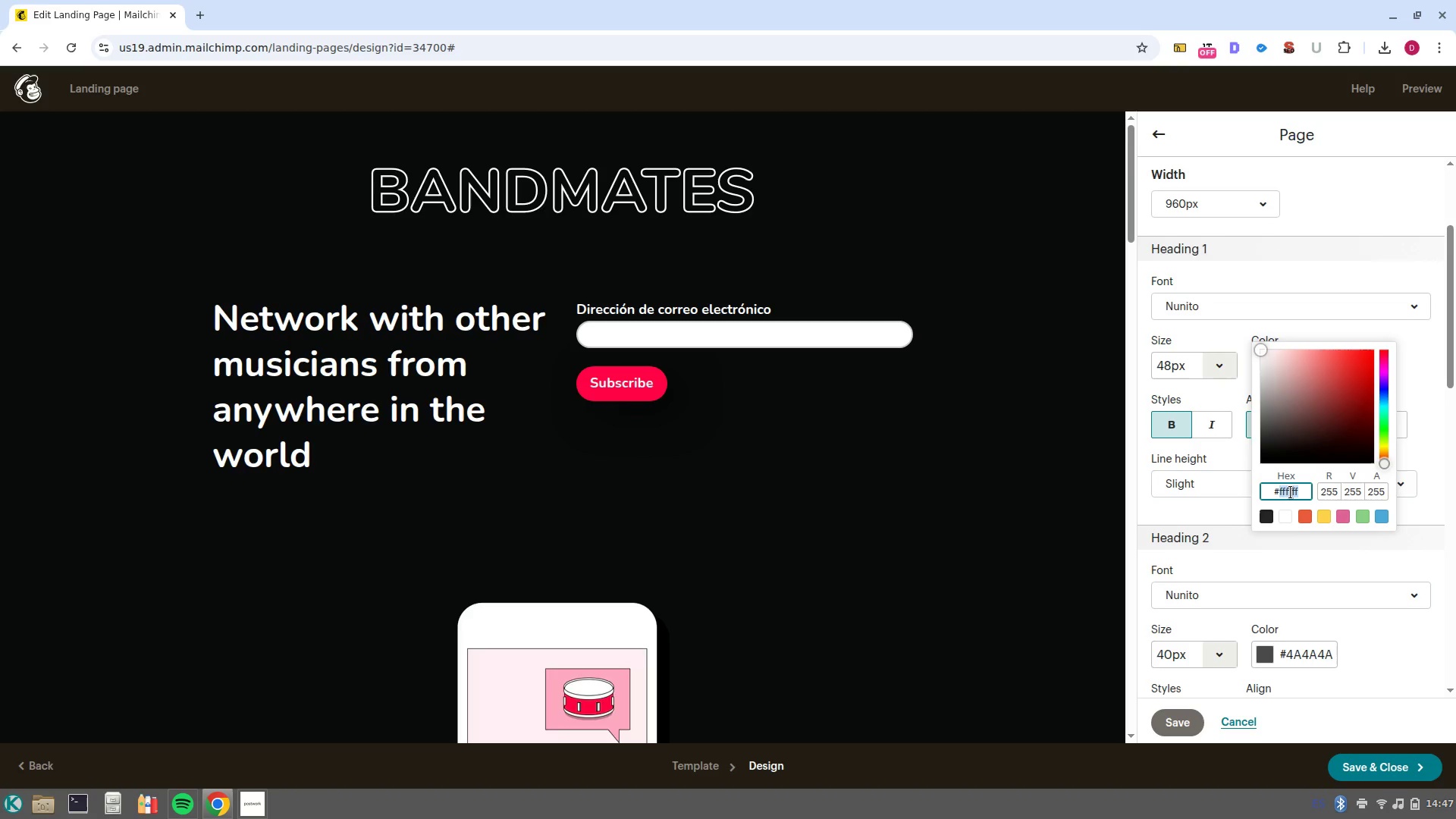 
type(ff007f)
key(NumpadEnter)
 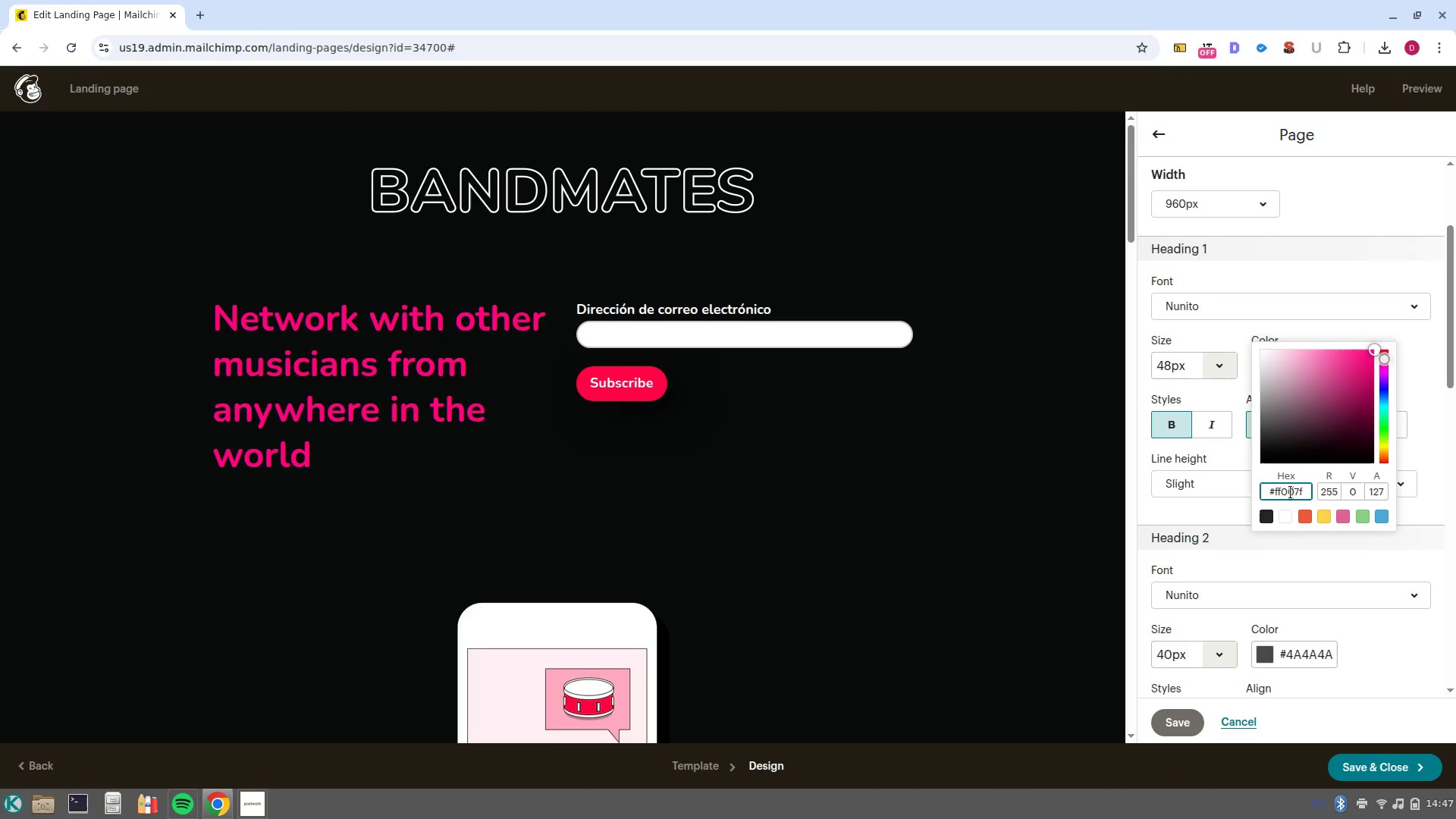 
wait(5.23)
 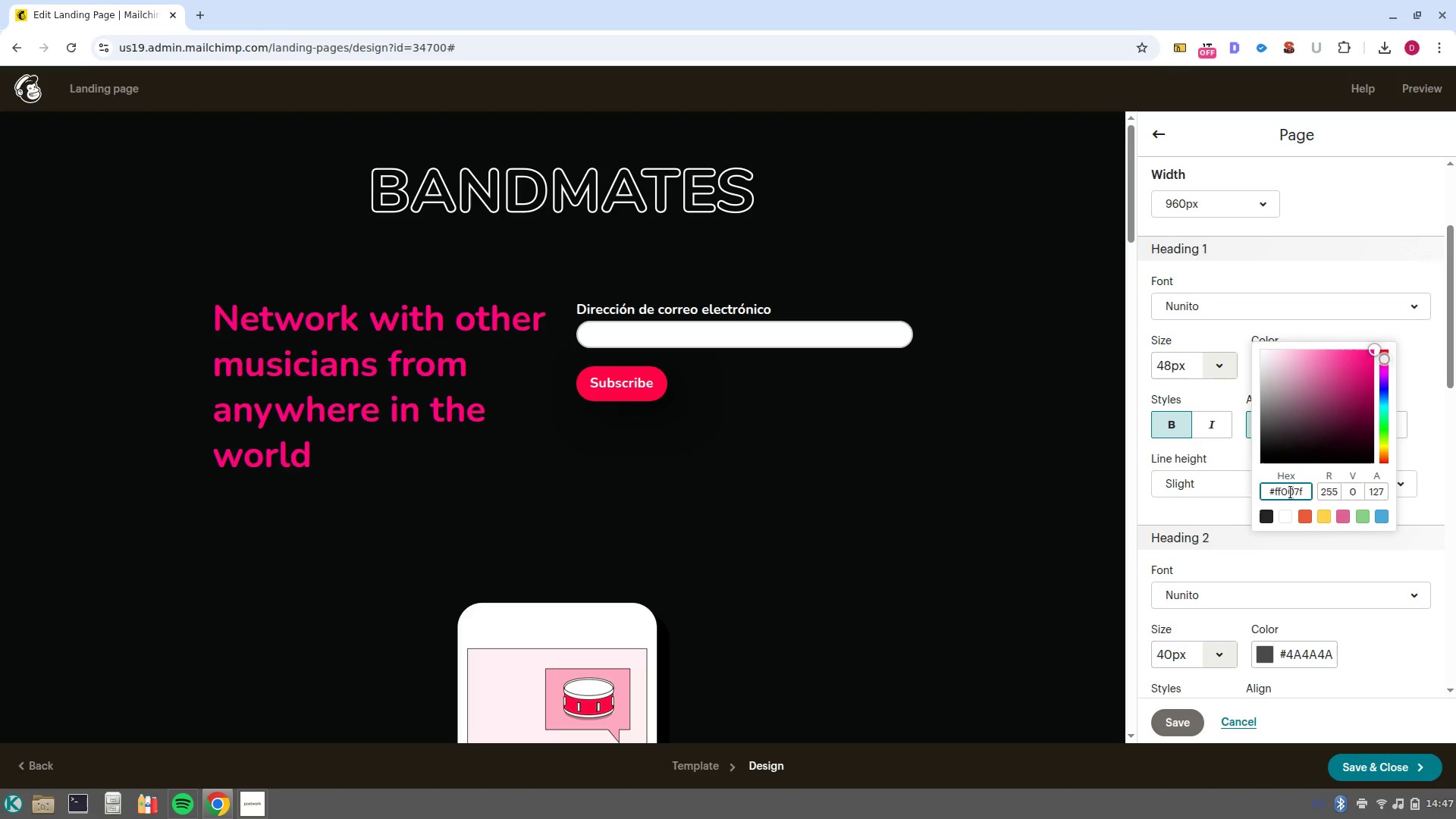 
double_click([1291, 492])
 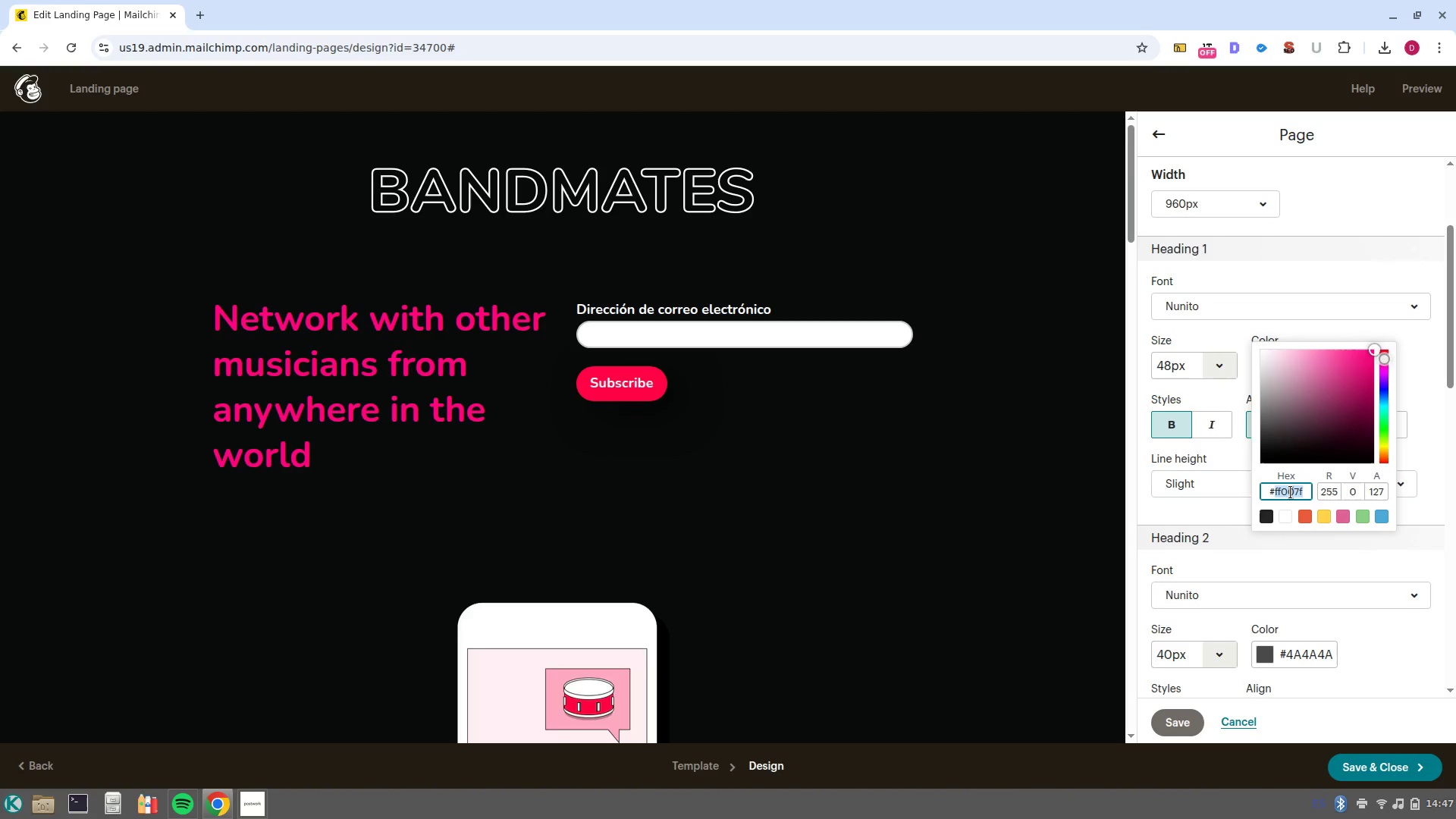 
key(Control+C)
 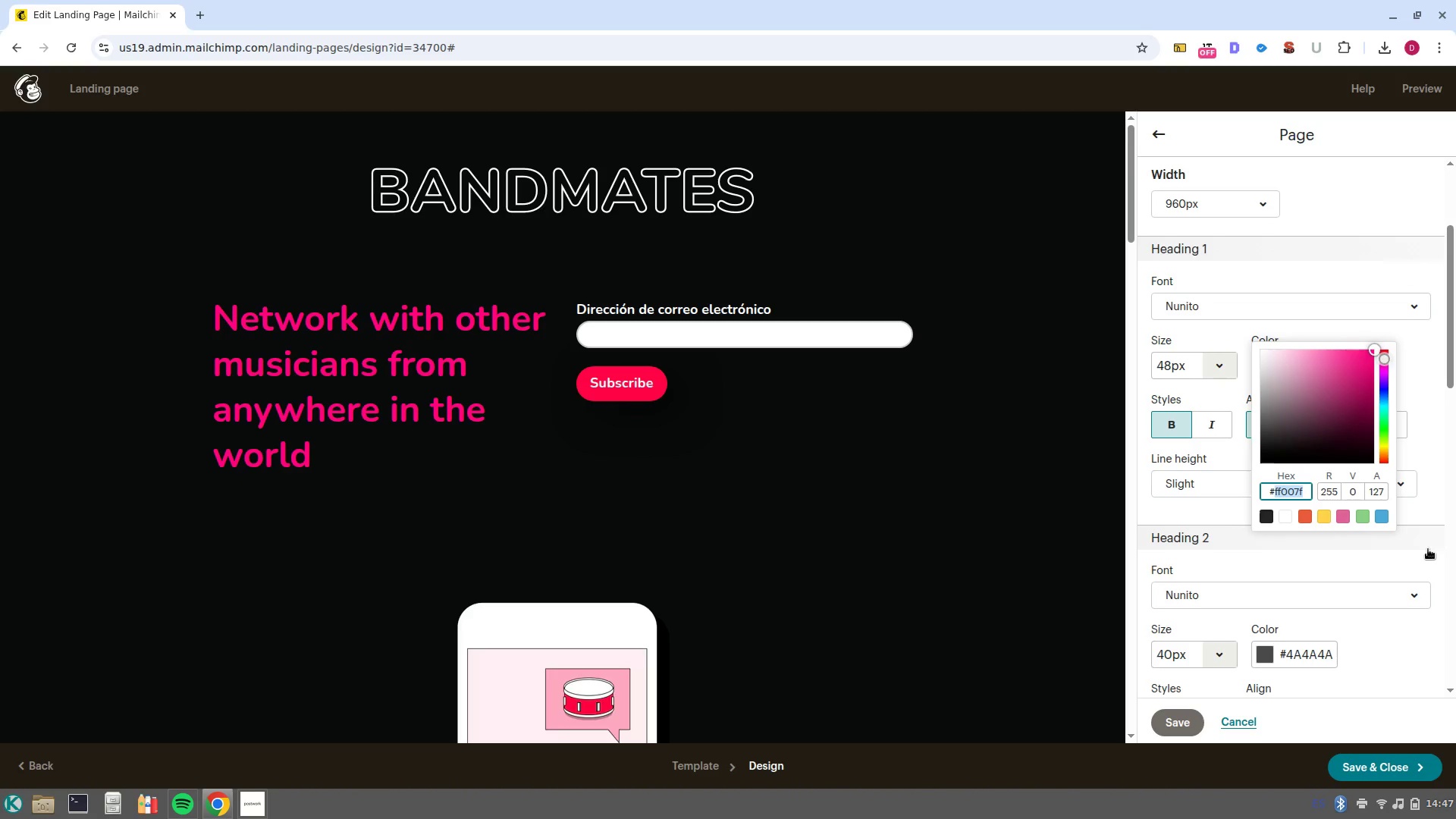 
left_click([1428, 549])
 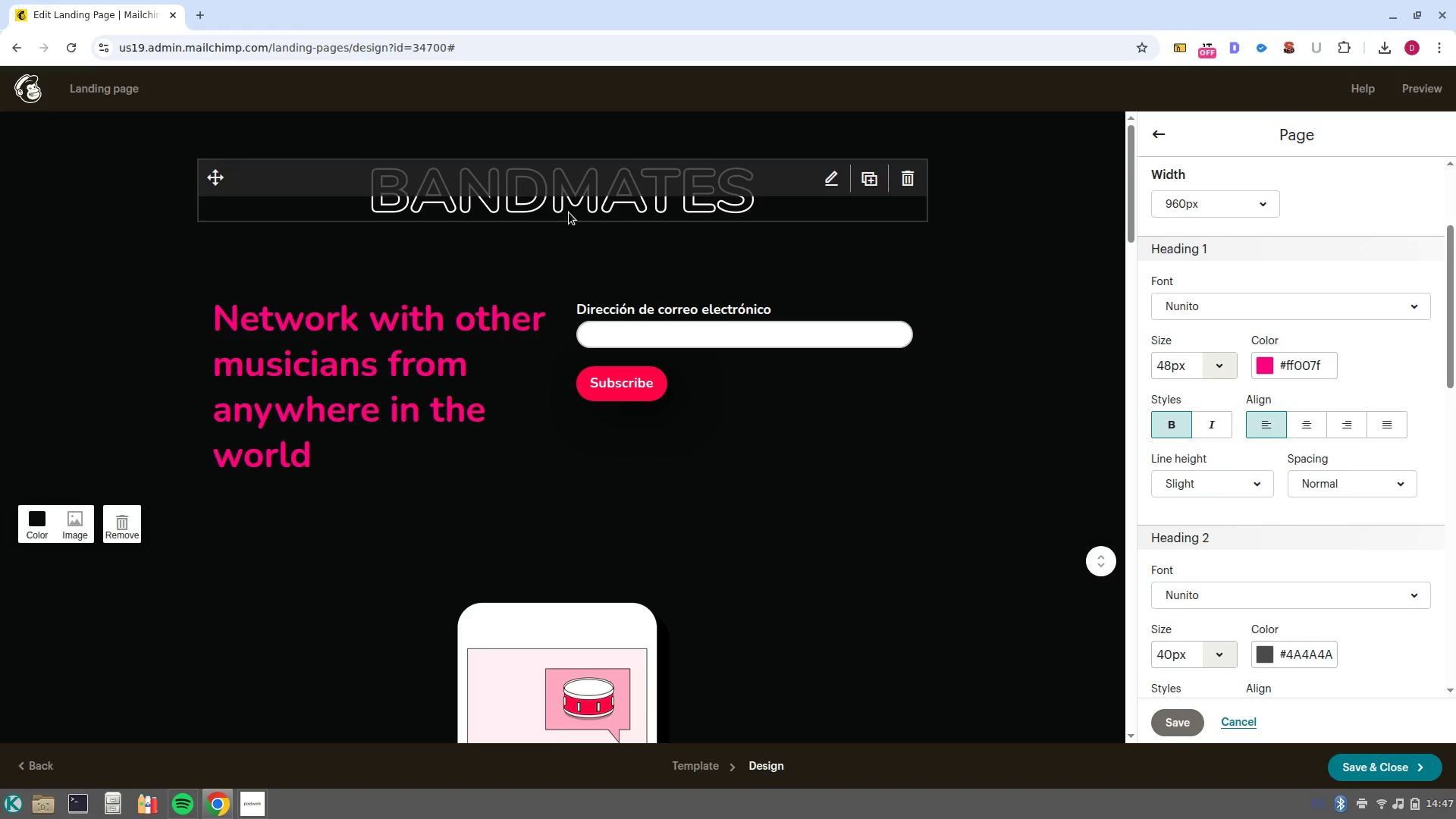 
left_click([569, 212])
 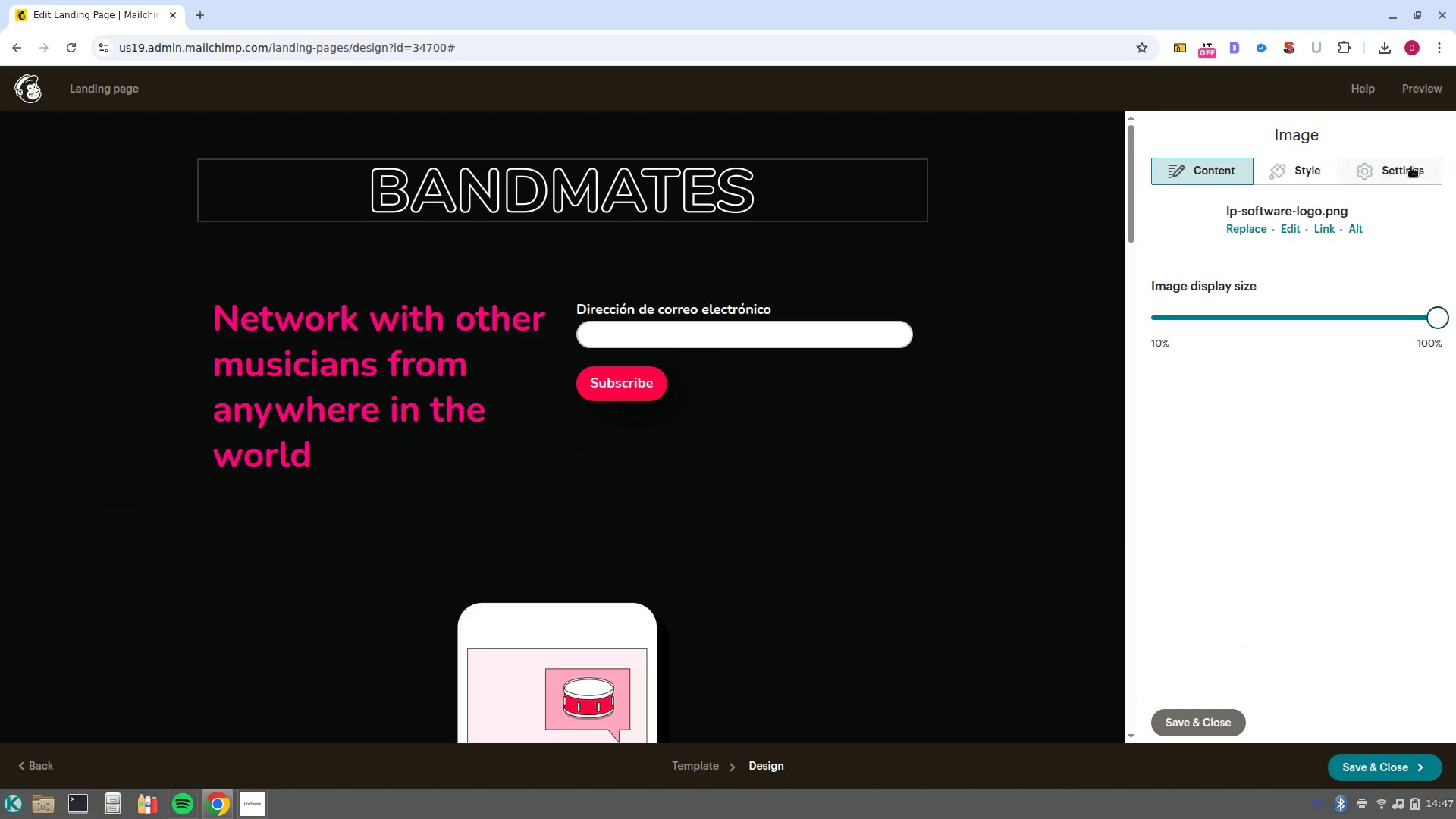 
left_click([1338, 174])
 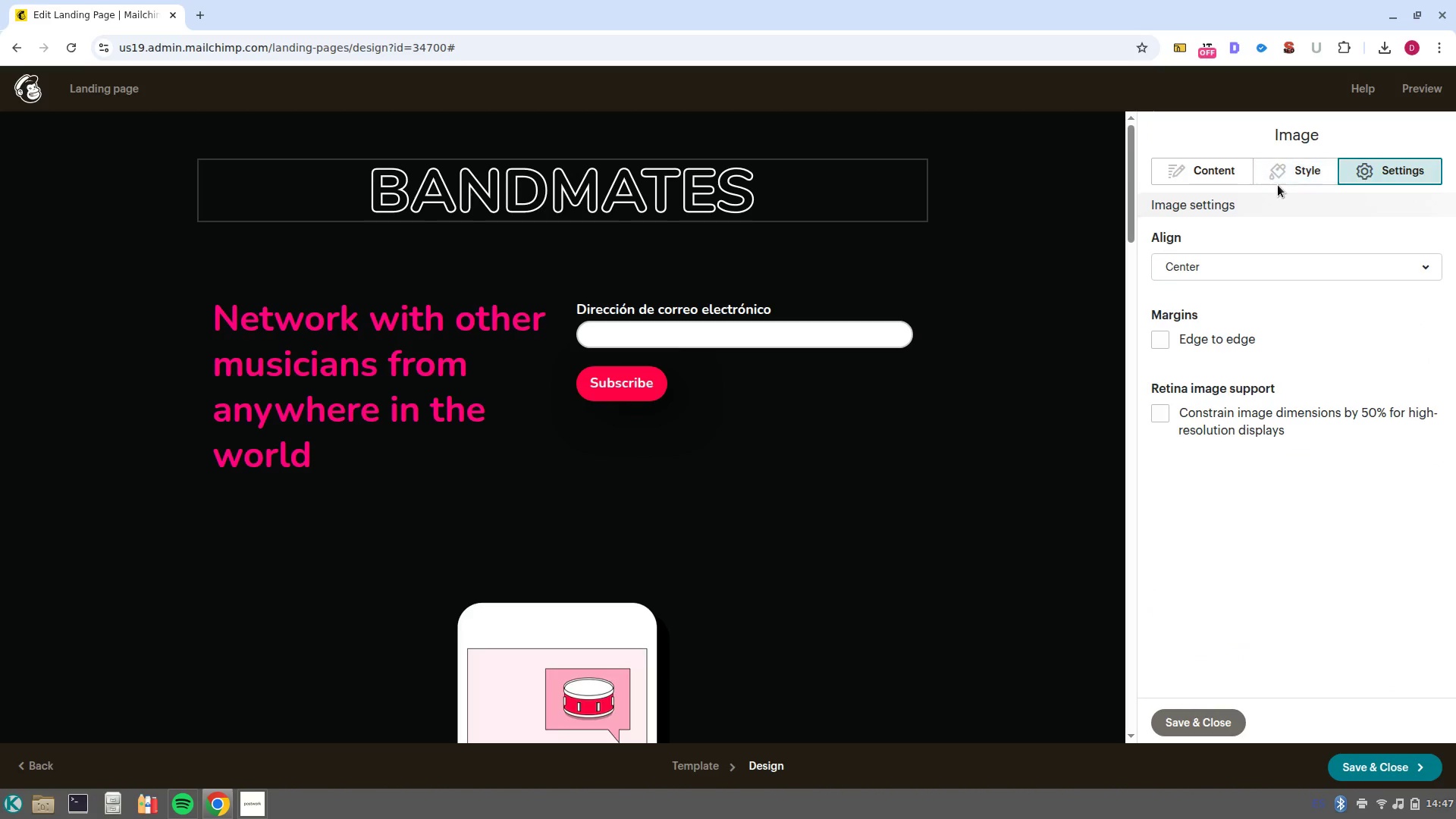 
left_click([1278, 185])
 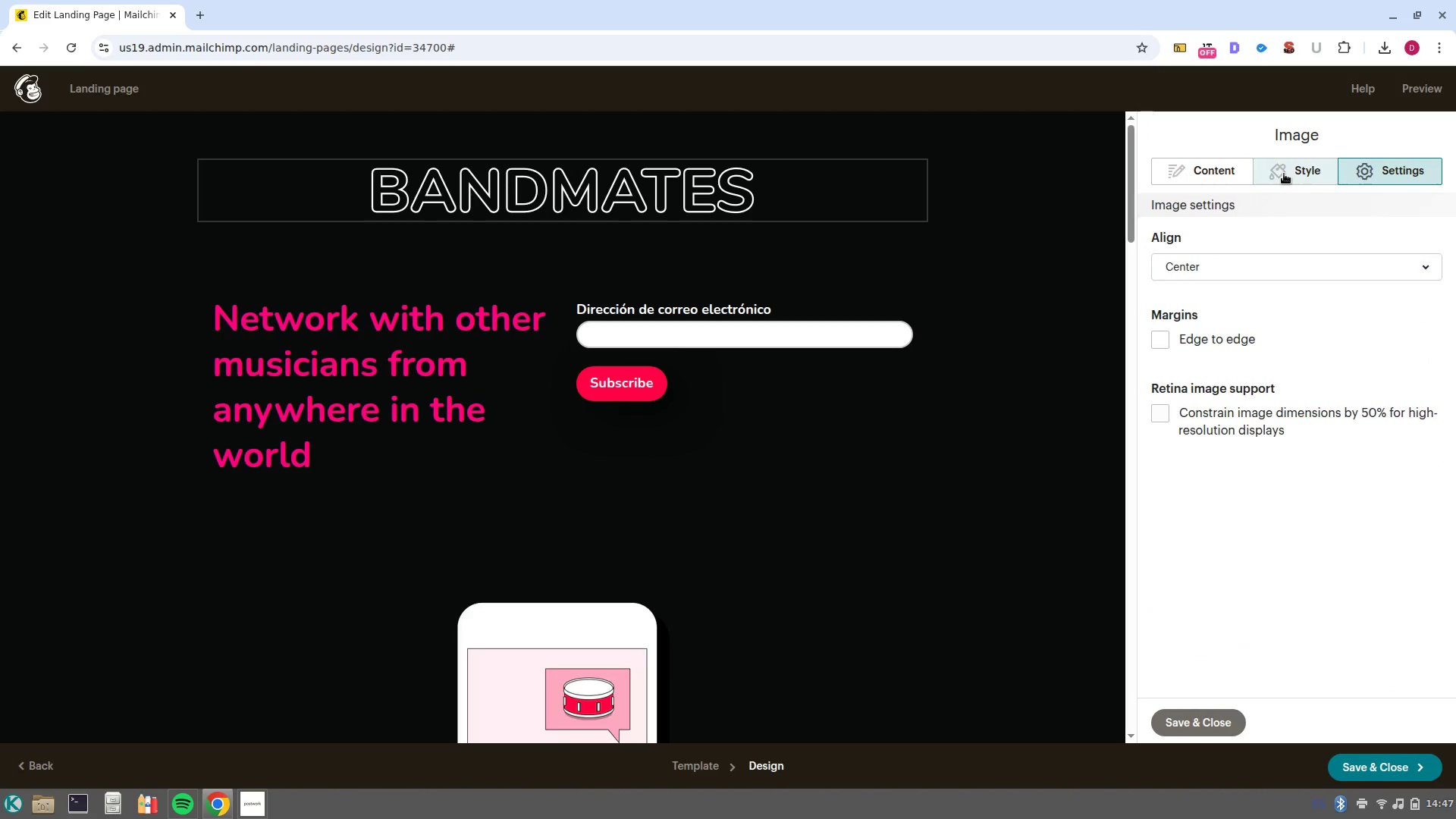 
left_click([1284, 174])
 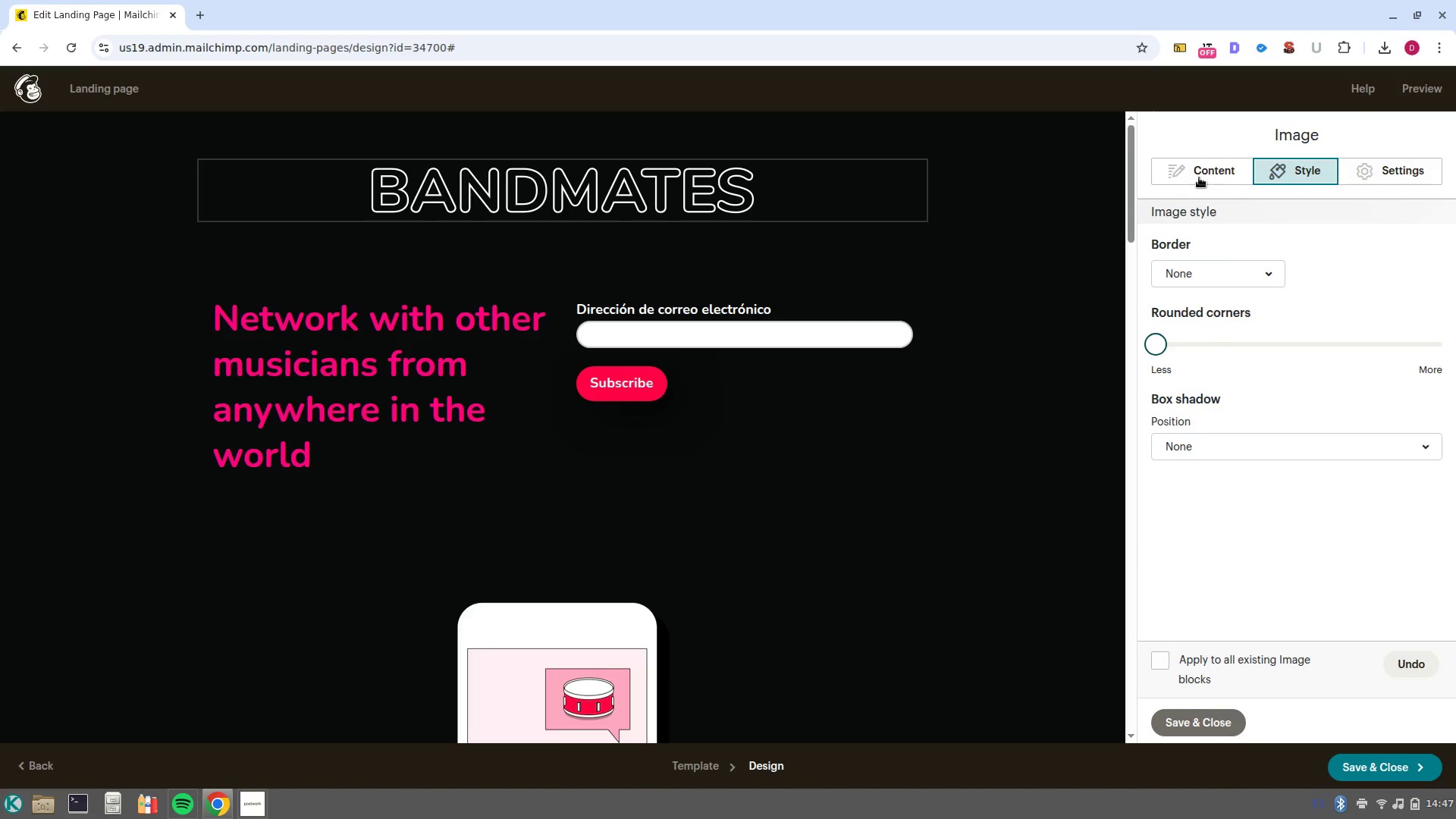 
left_click([1198, 177])
 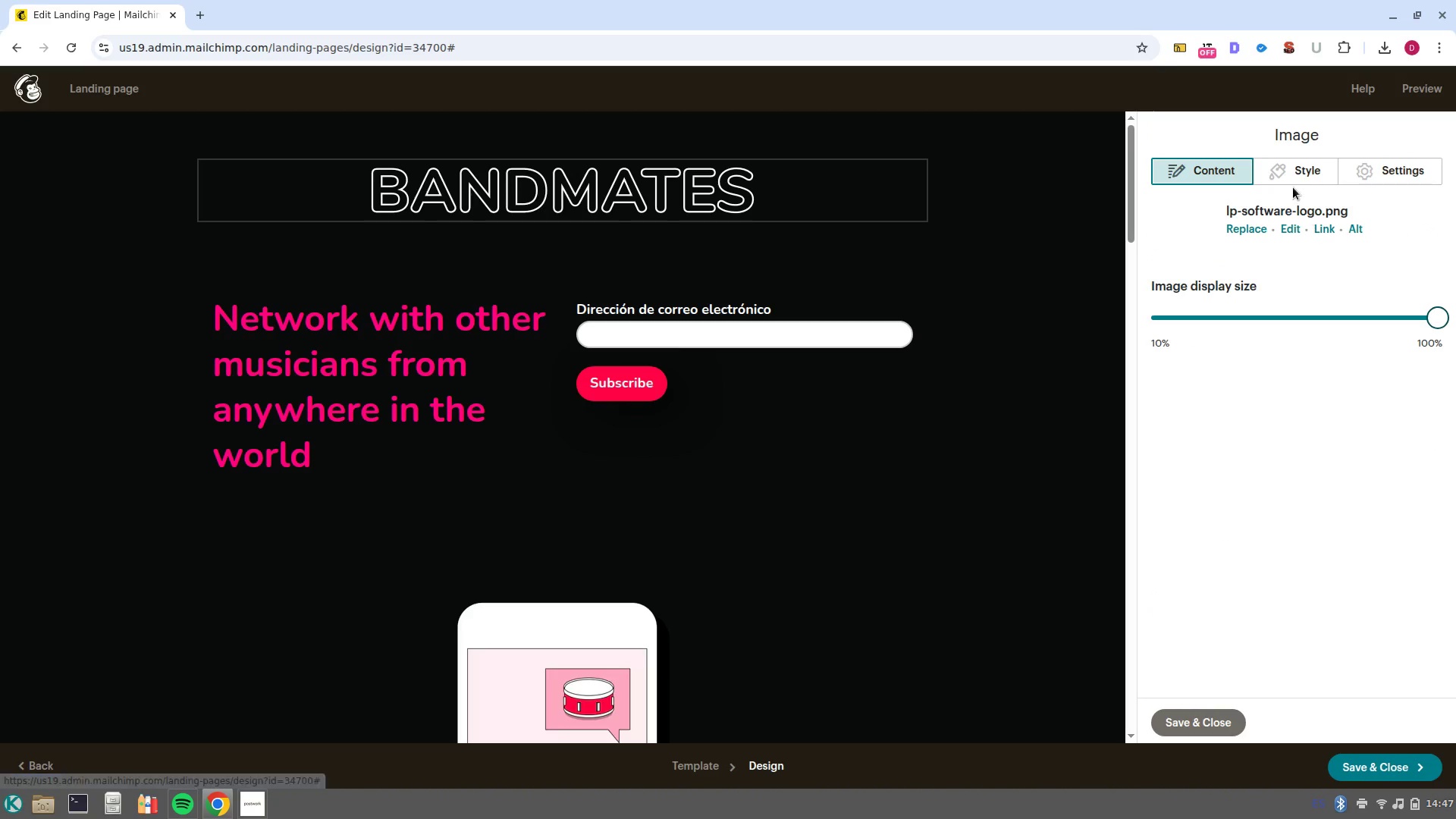 
left_click([1309, 162])
 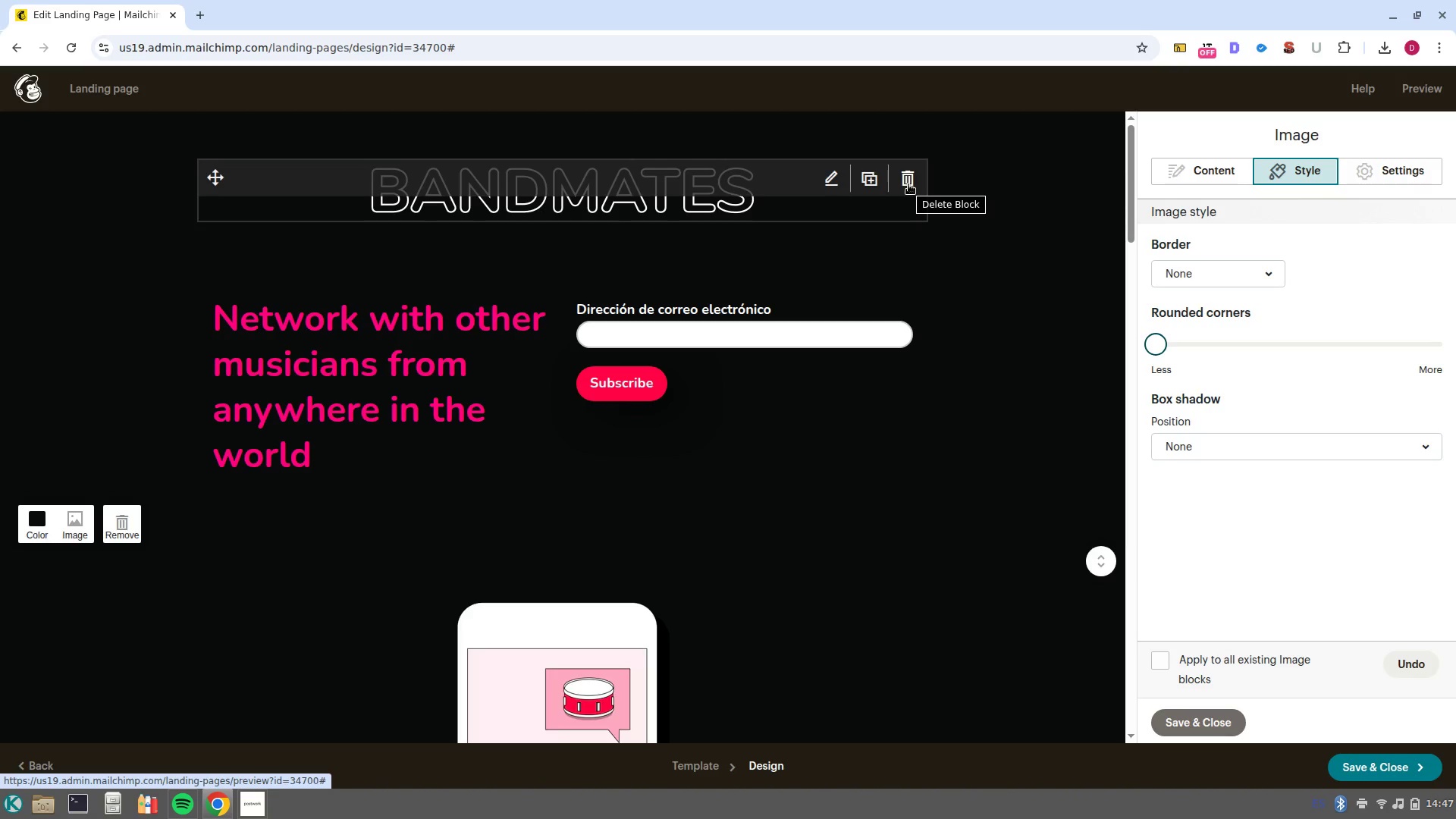 
wait(25.44)
 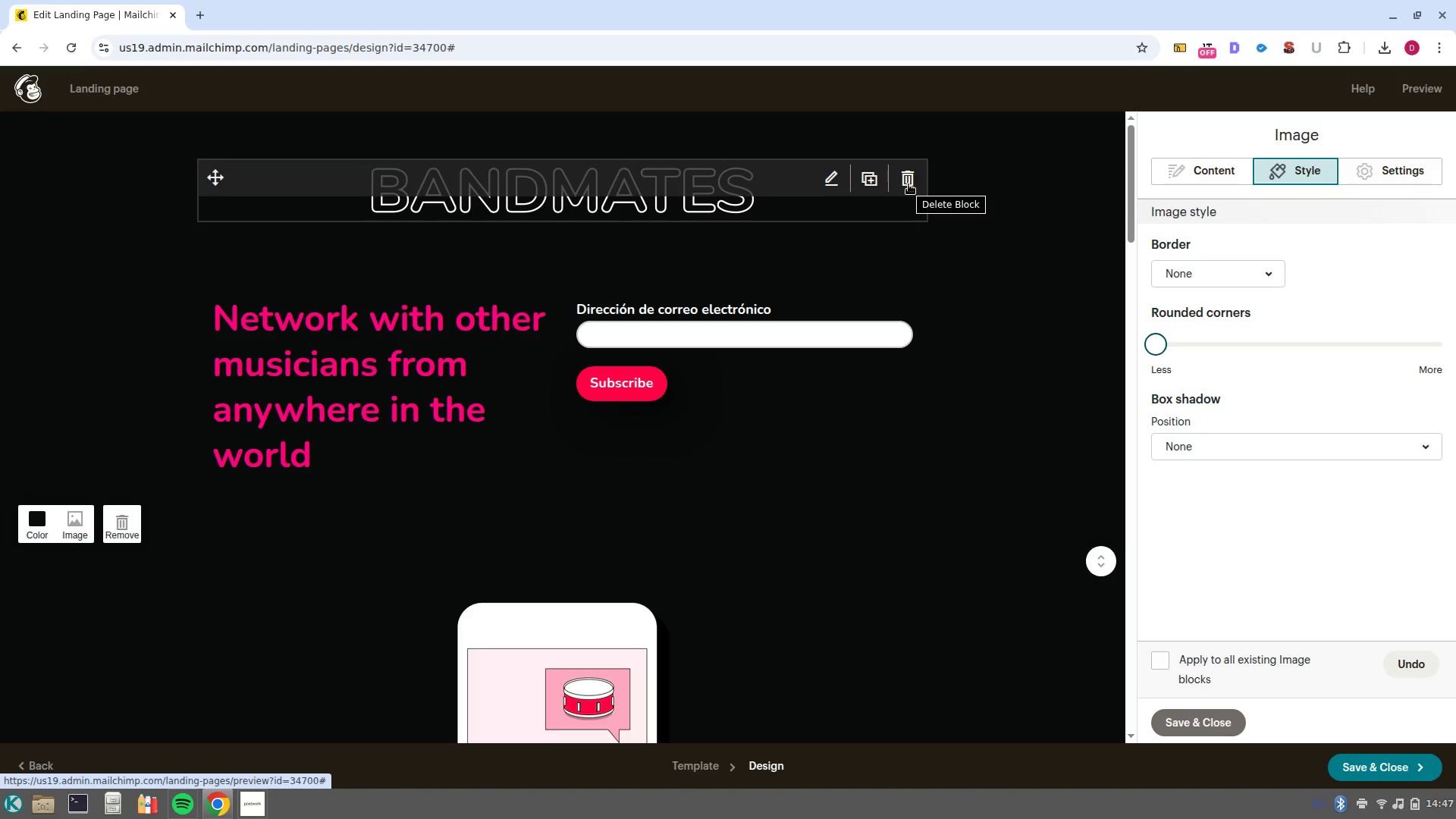 
left_click([460, 367])
 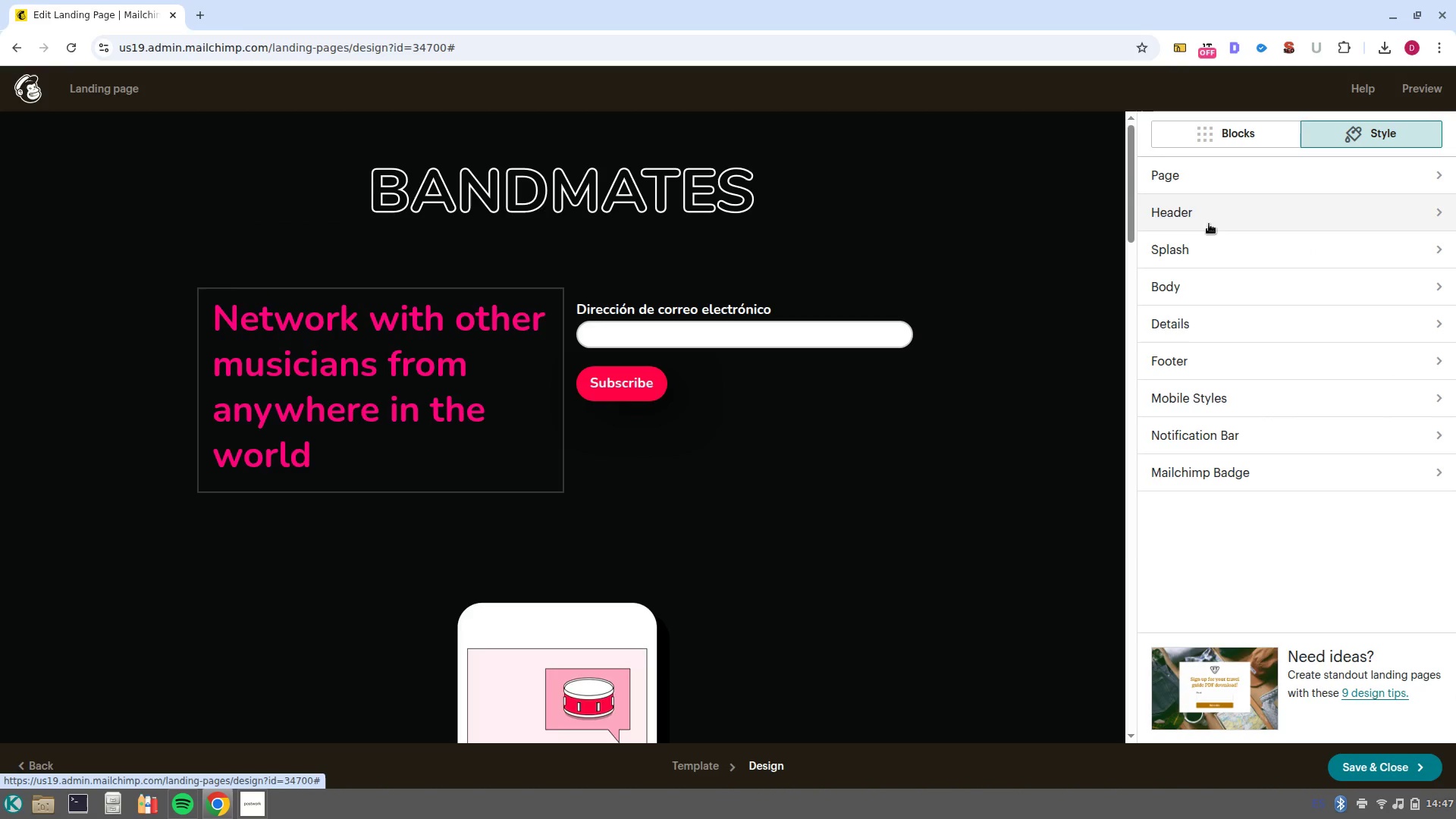 
left_click([1210, 222])
 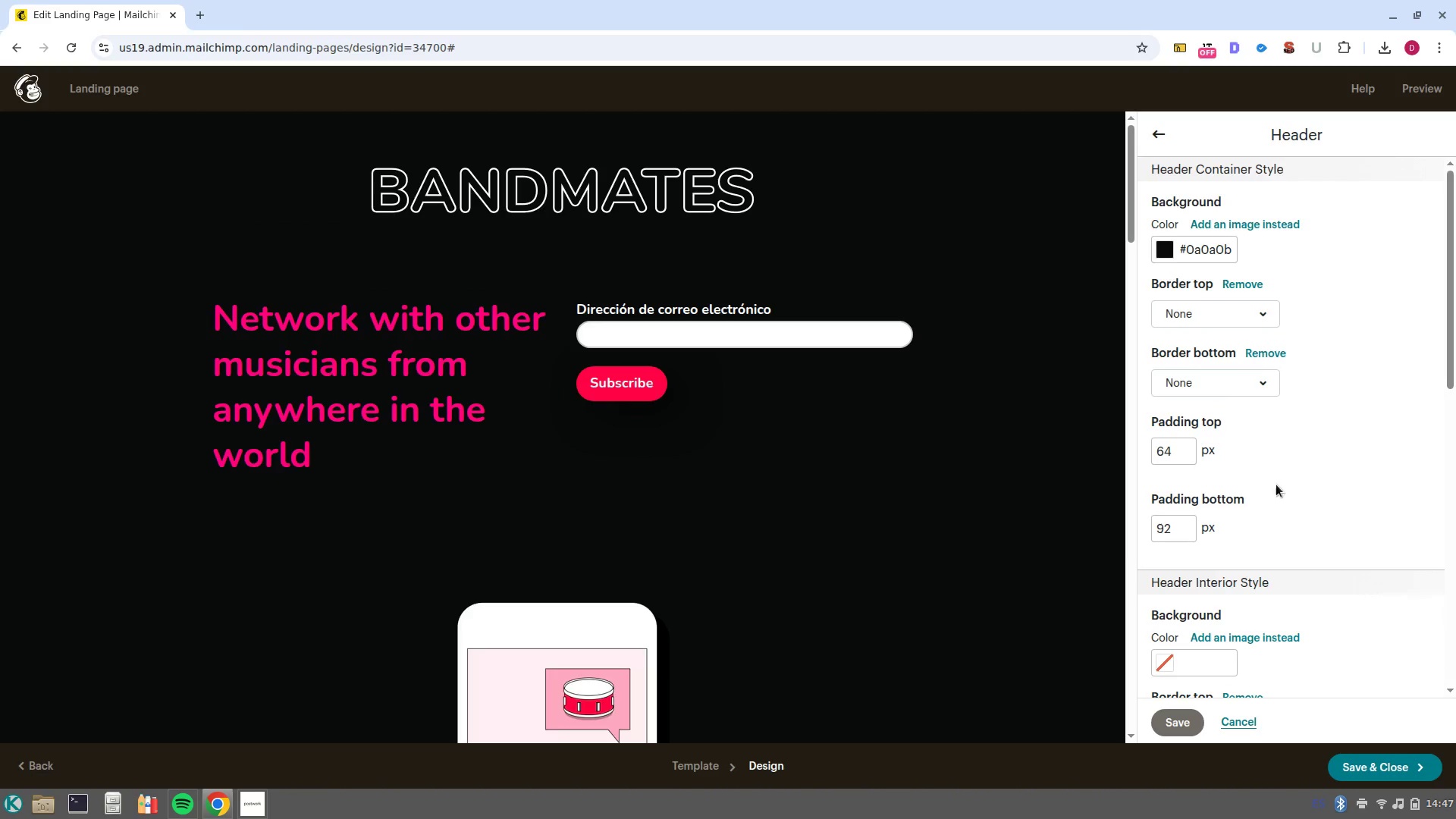 
scroll: coordinate [1304, 516], scroll_direction: up, amount: 1.0
 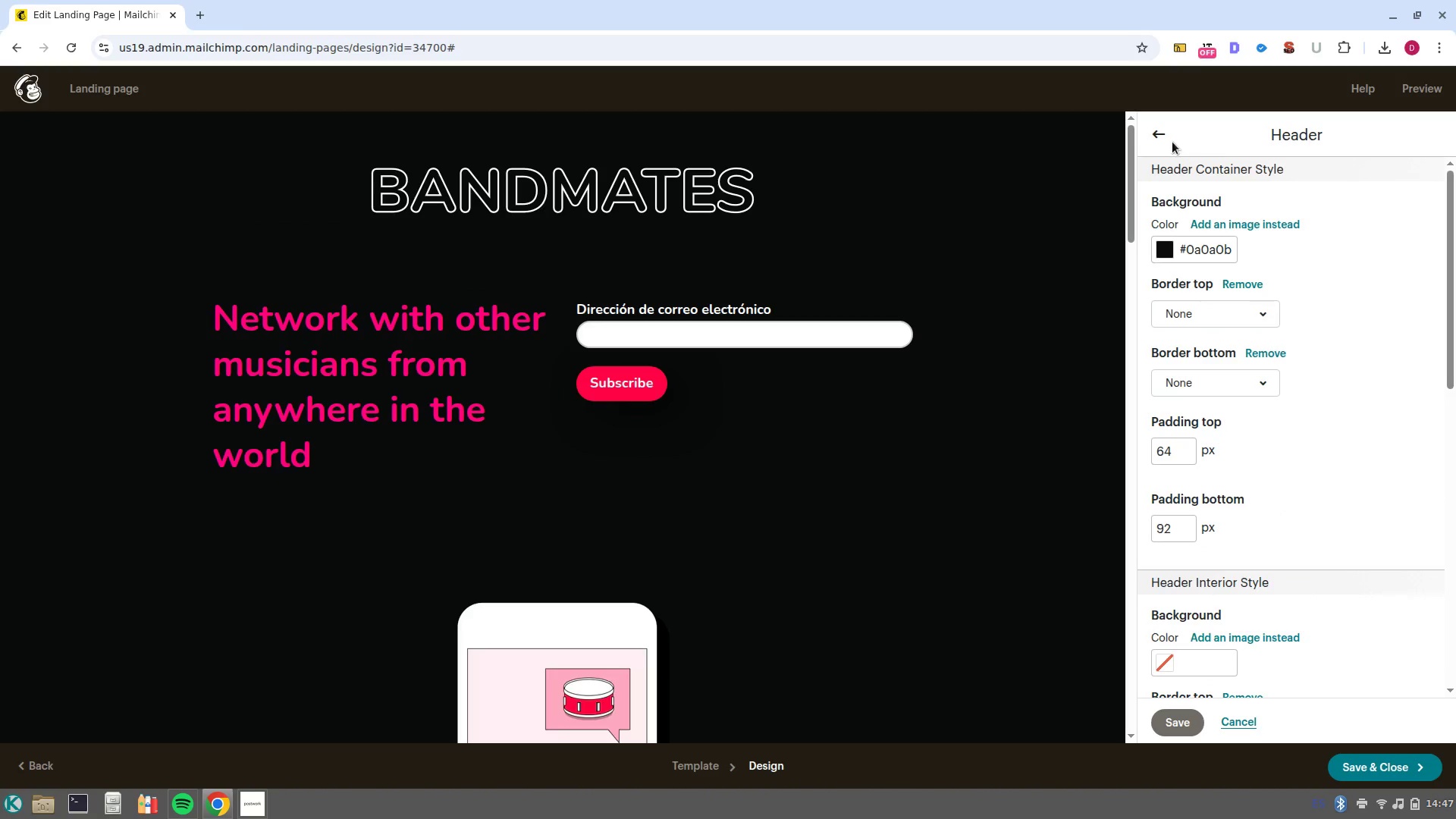 
left_click([1162, 141])
 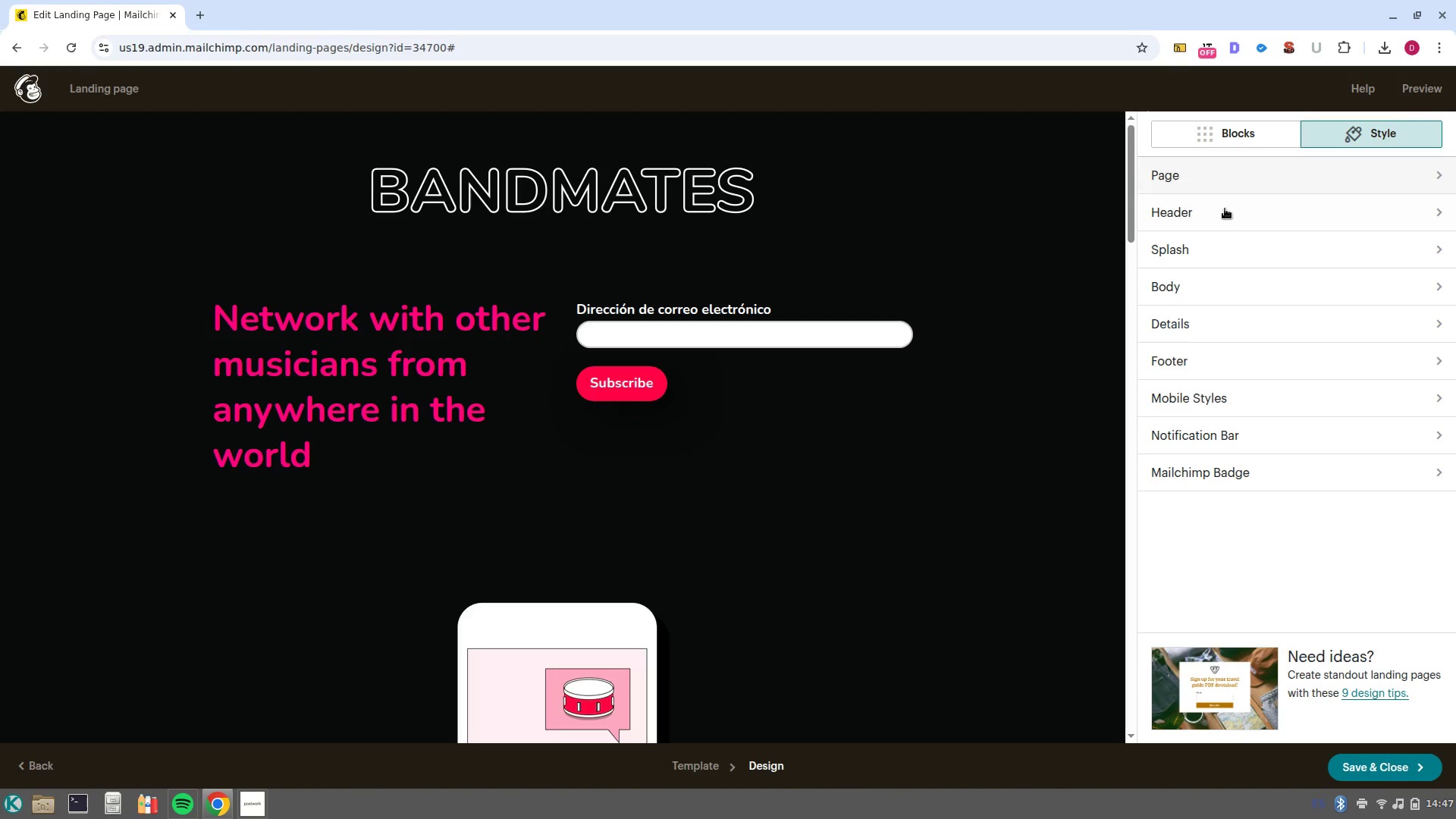 
left_click([1227, 212])
 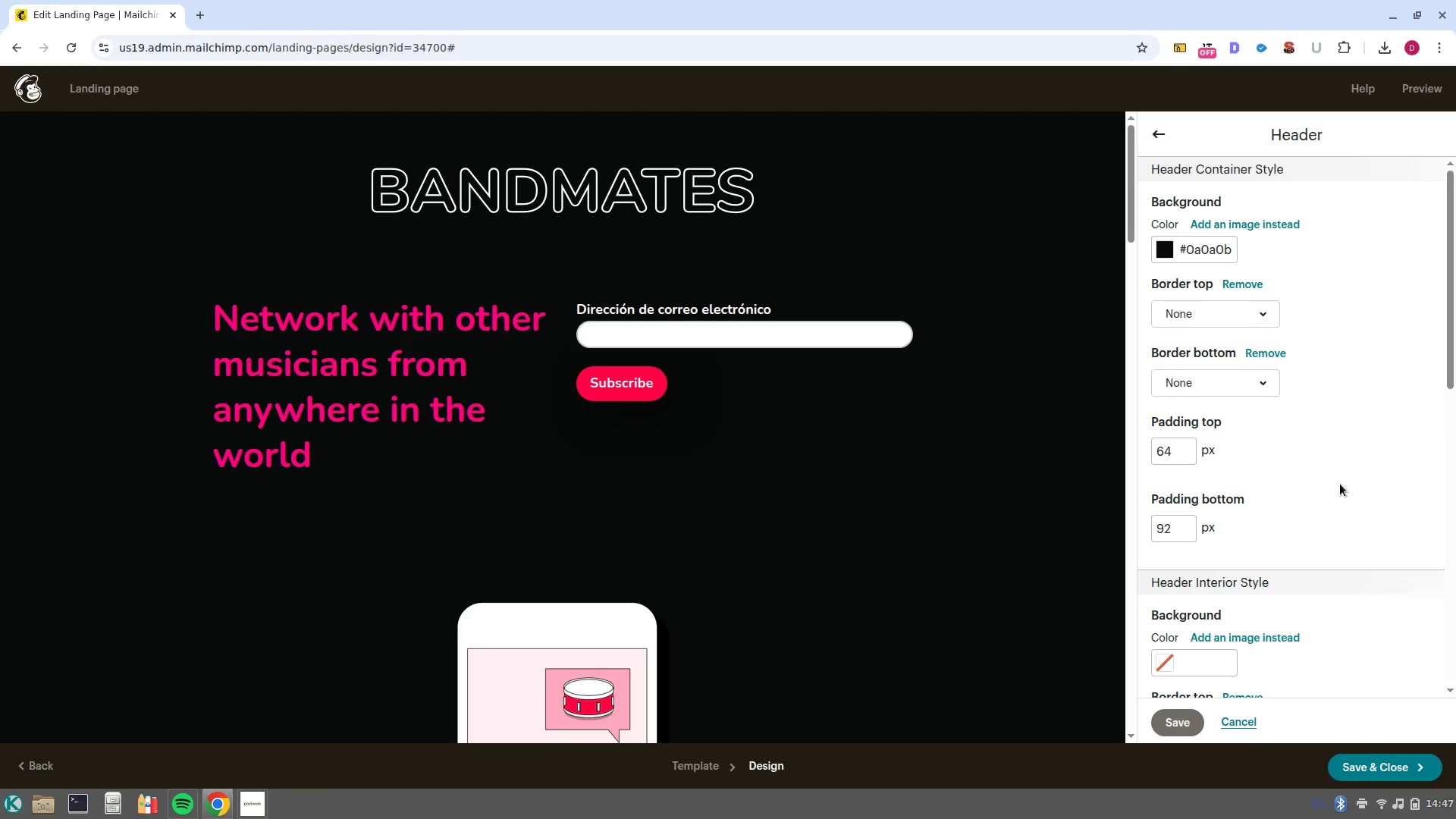 
scroll: coordinate [1340, 484], scroll_direction: down, amount: 4.0
 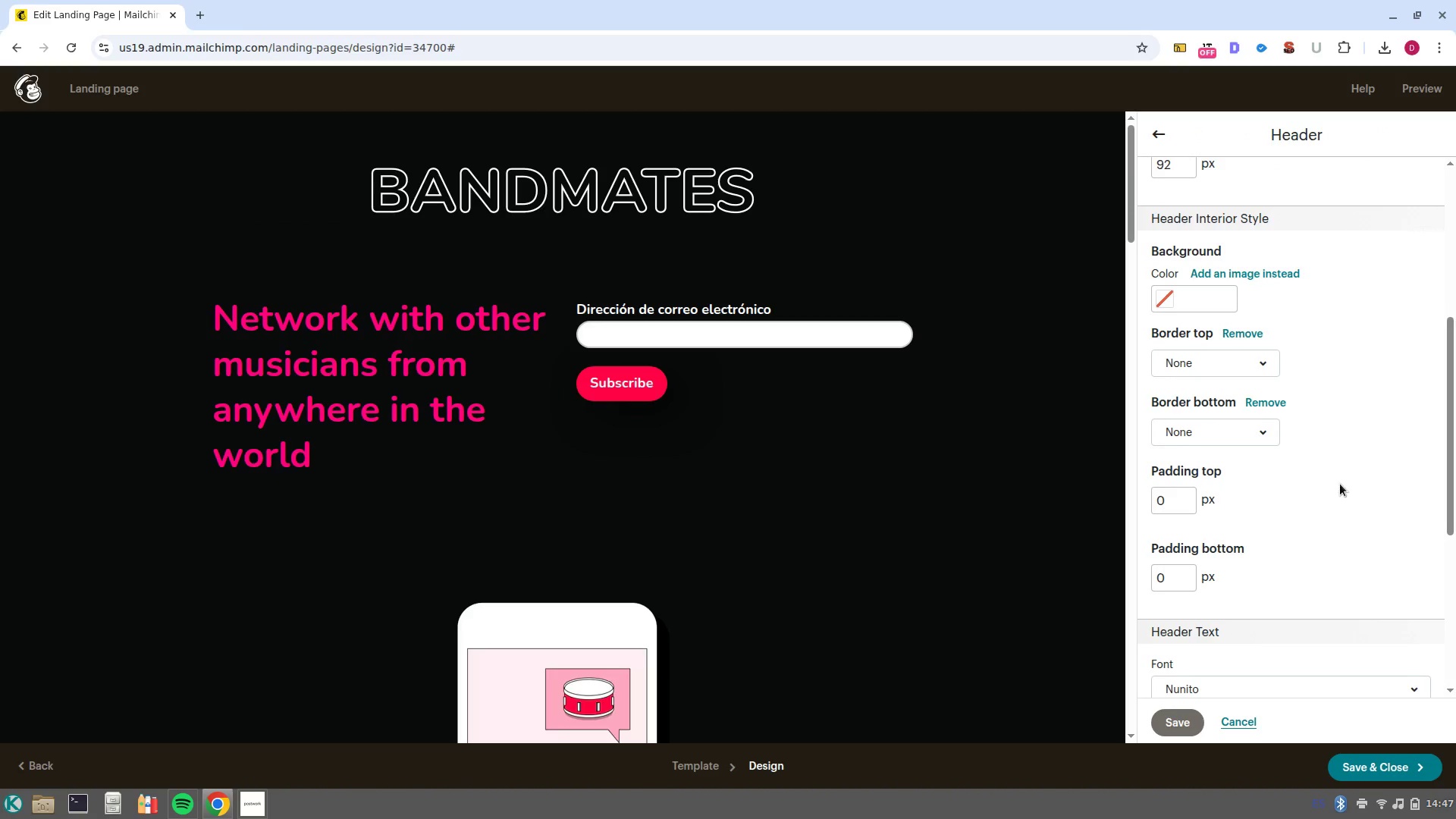 
scroll: coordinate [1340, 484], scroll_direction: up, amount: 2.0
 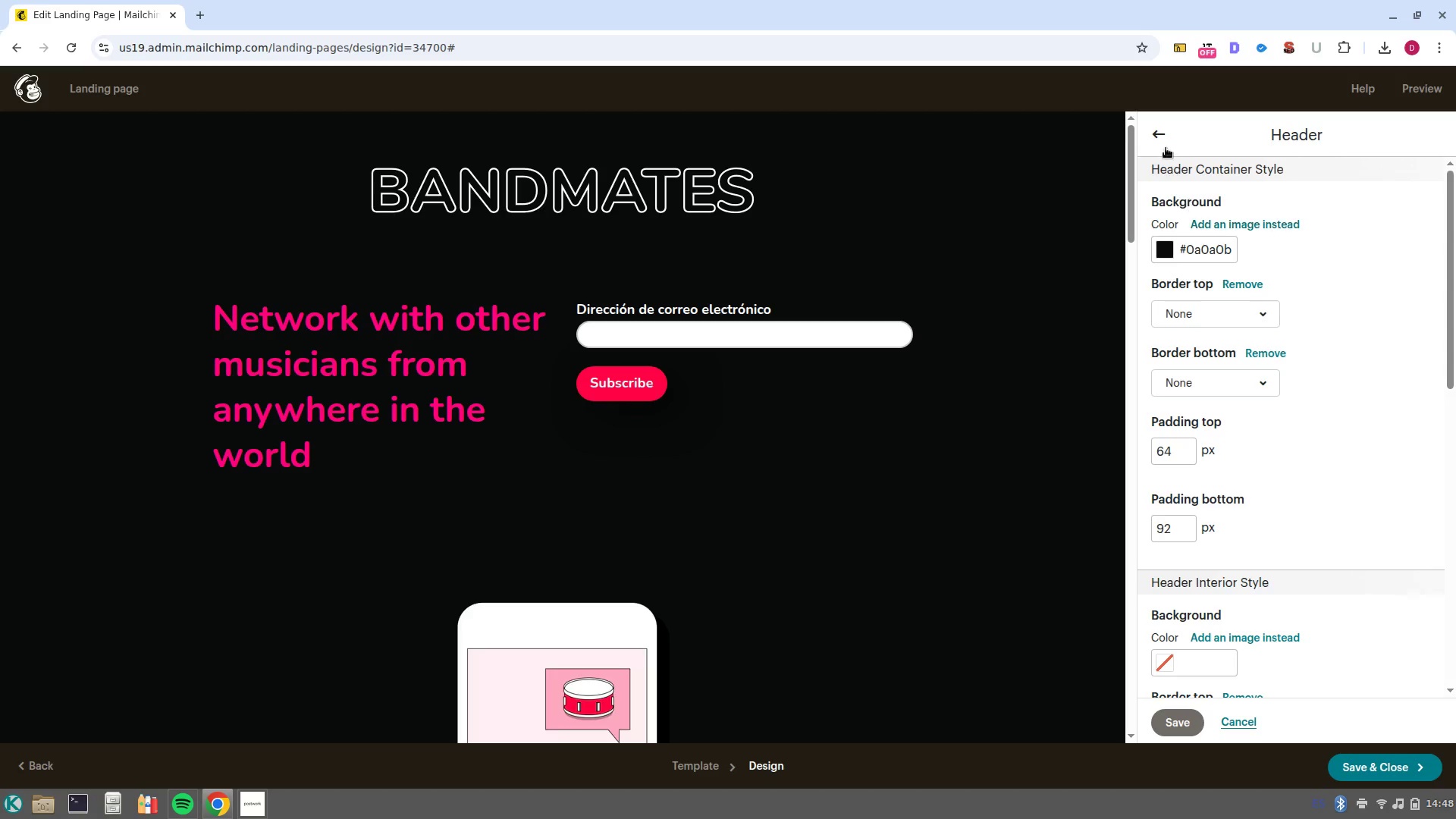 
scroll: coordinate [1373, 477], scroll_direction: down, amount: 3.0
 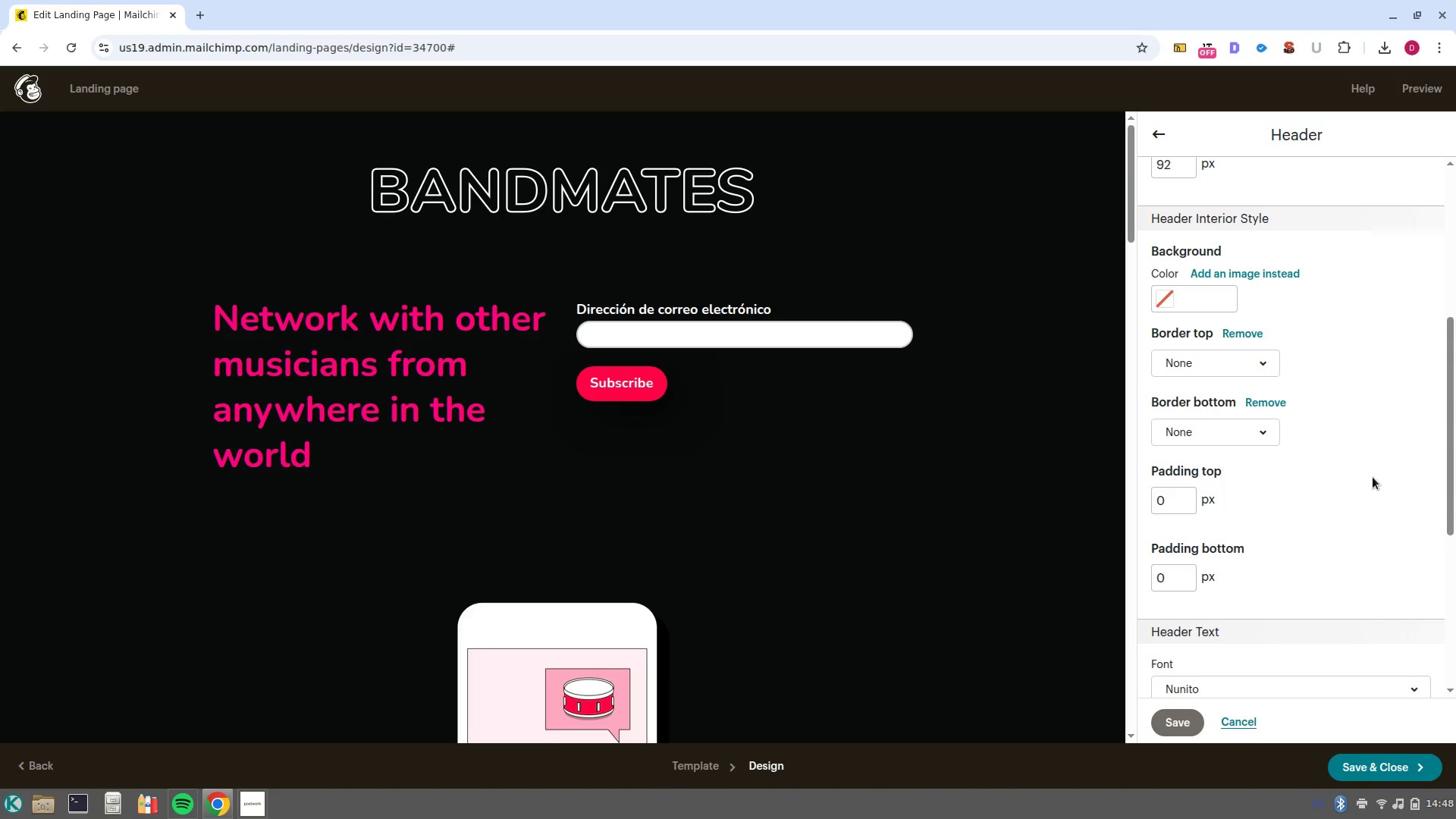 
left_click([1202, 304])
 